 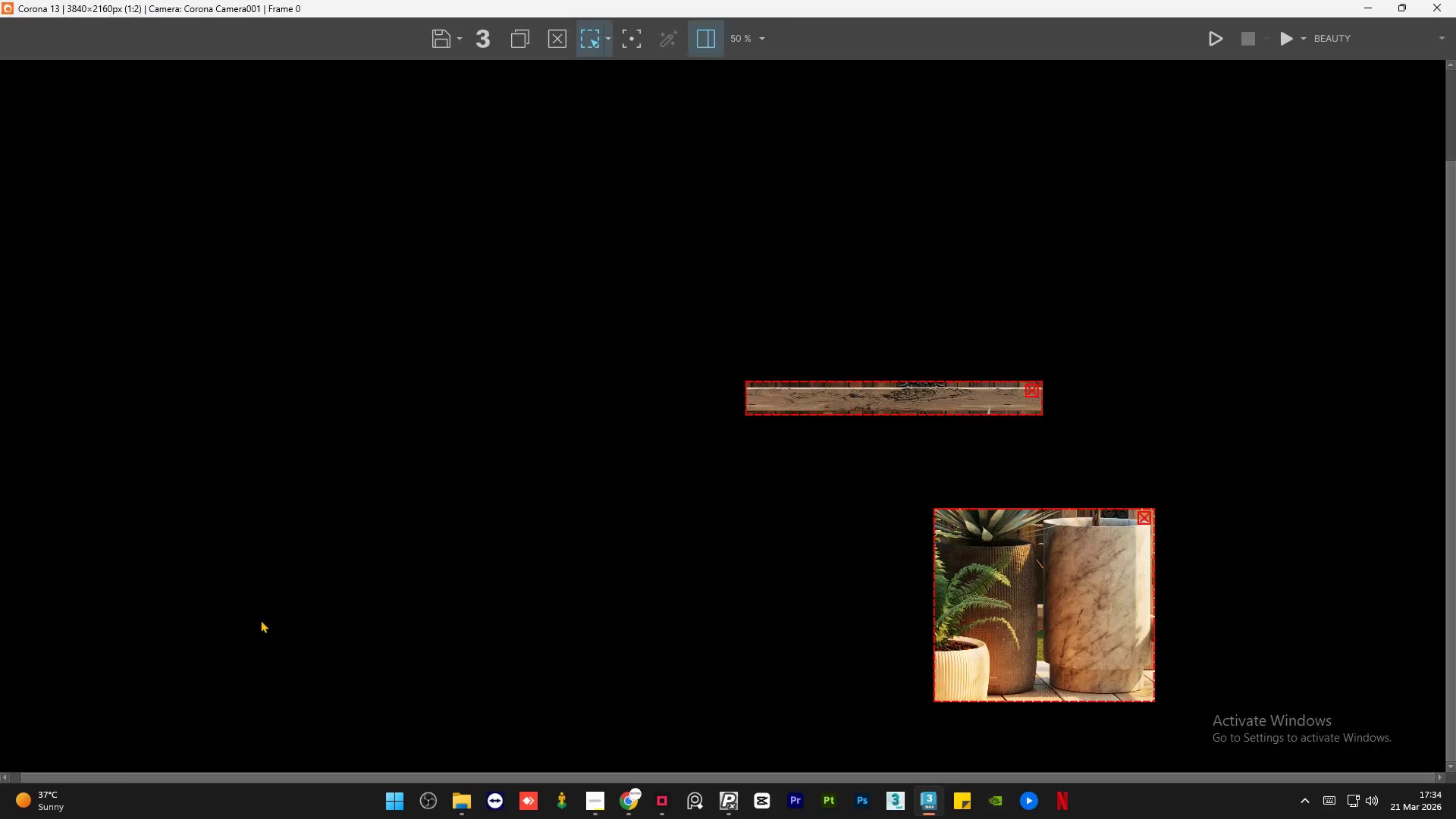 
left_click([1370, 8])
 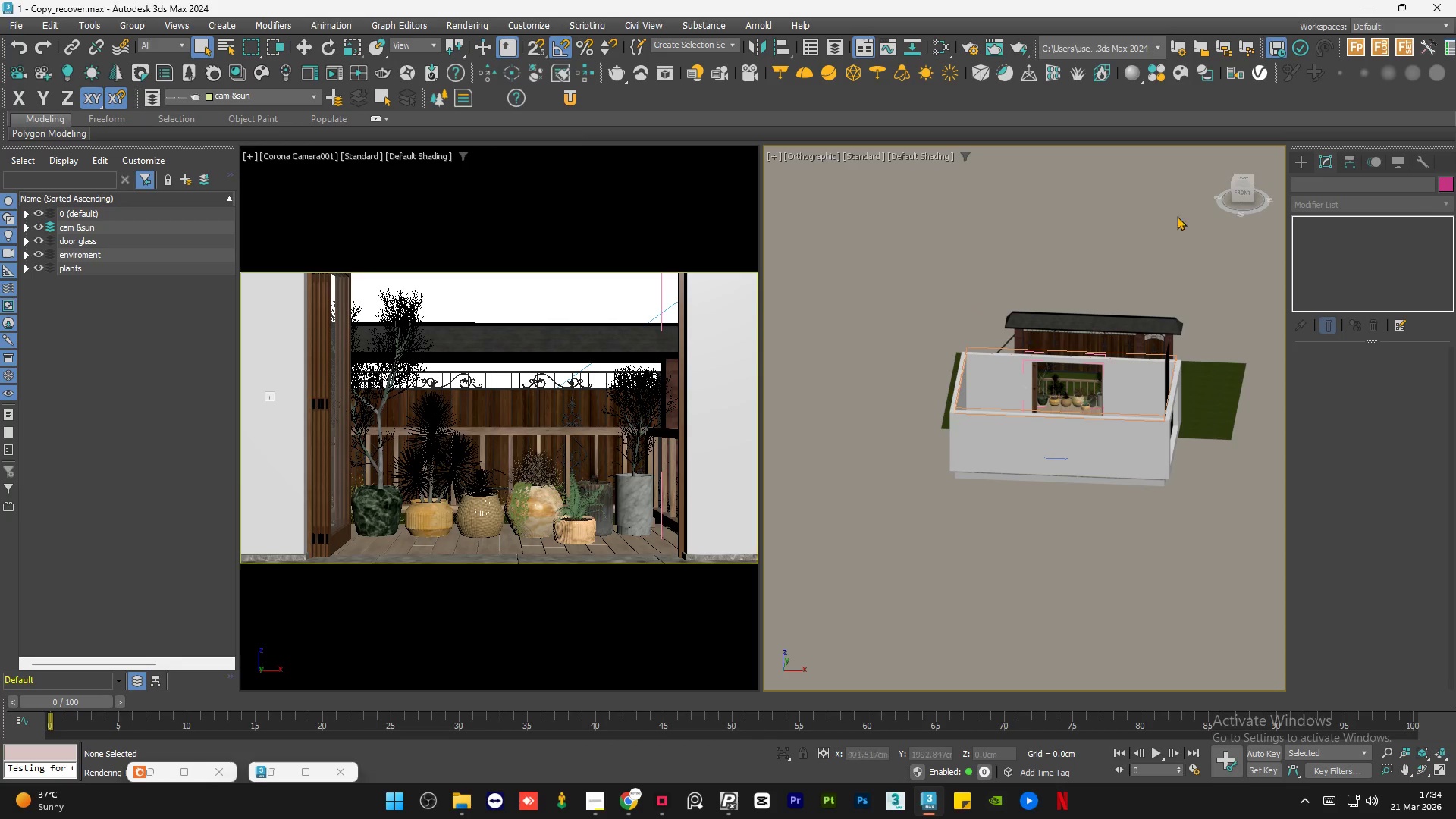 
left_click([1247, 179])
 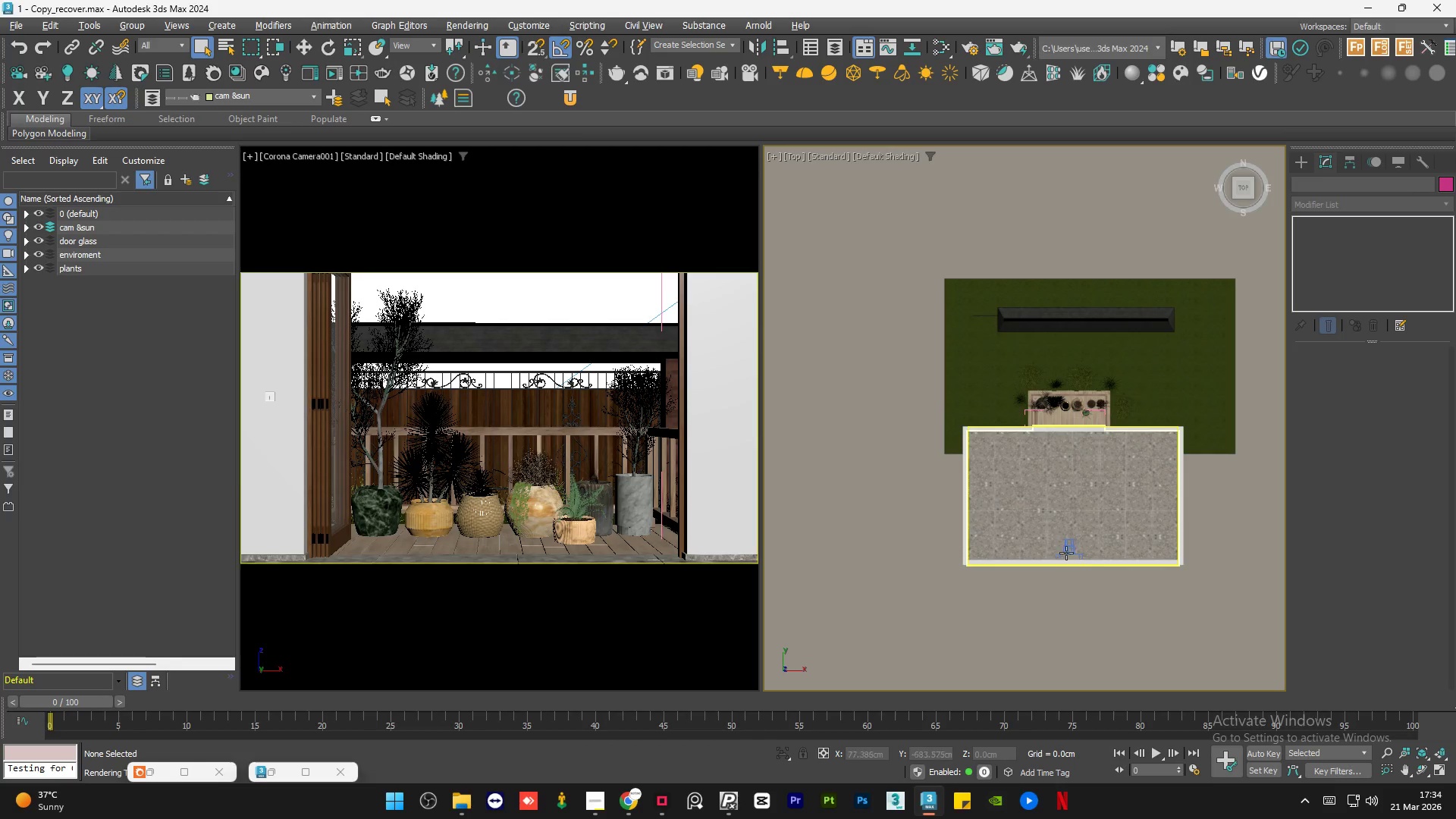 
left_click([1068, 549])
 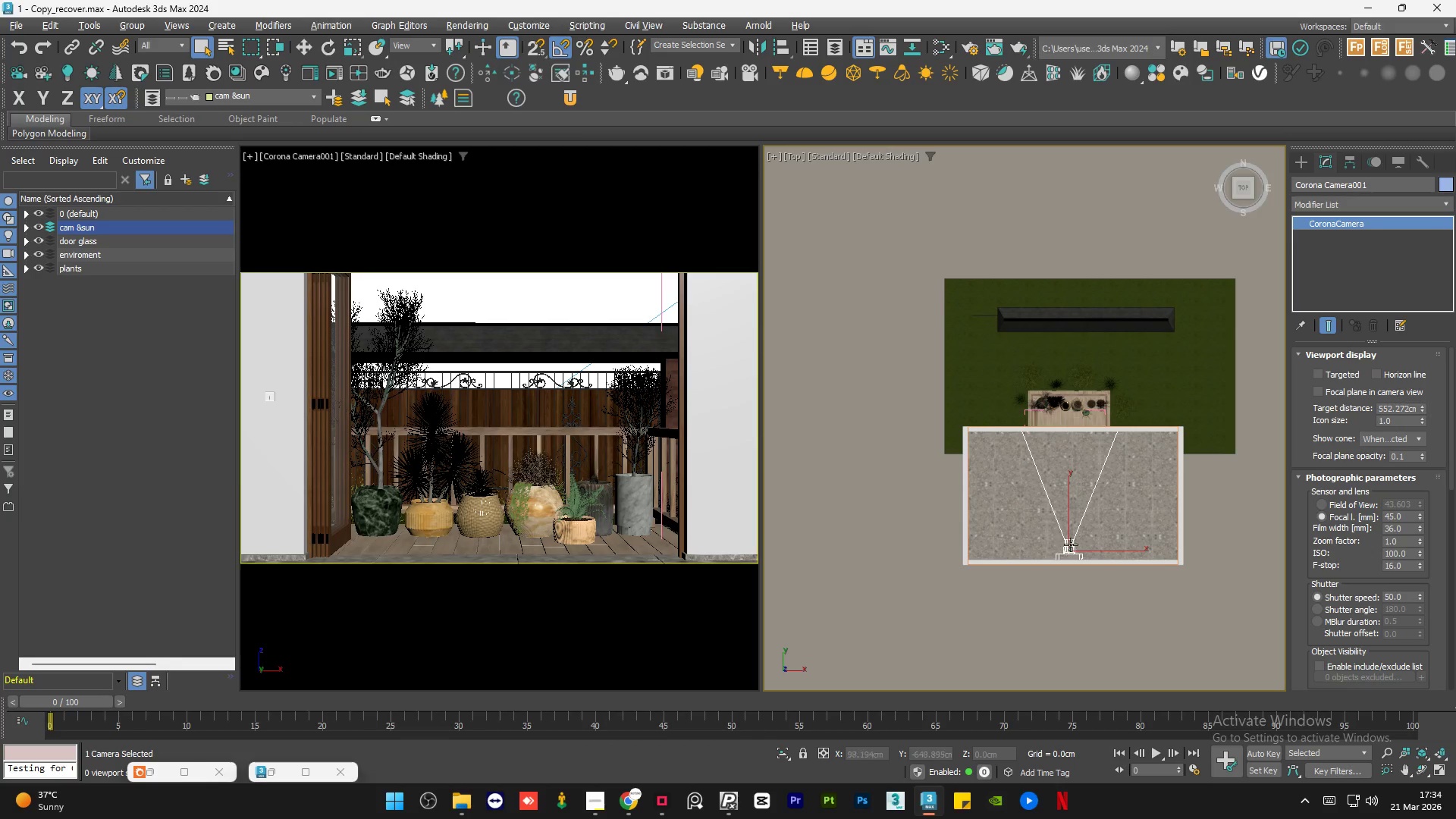 
scroll: coordinate [1072, 544], scroll_direction: up, amount: 1.0
 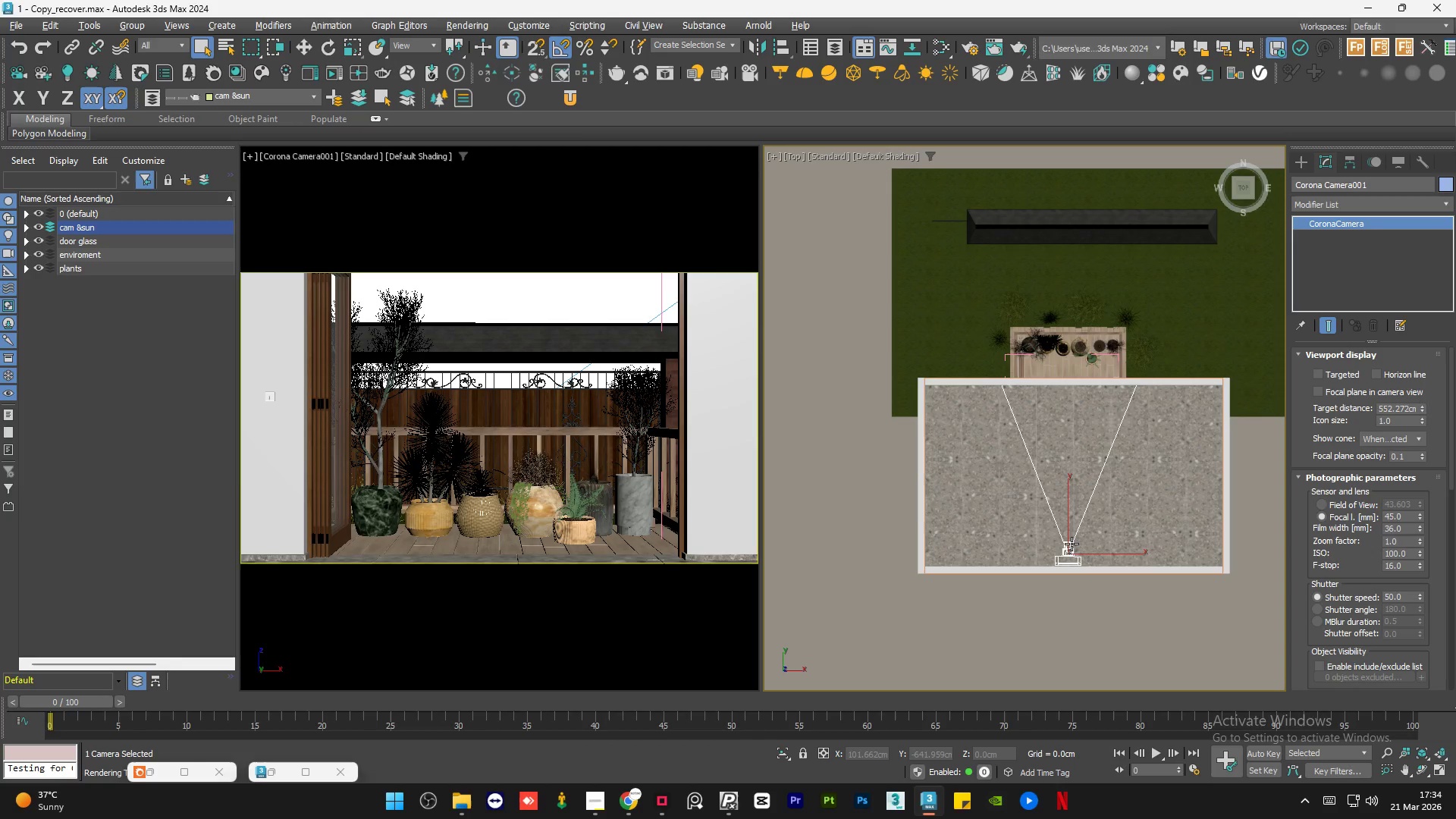 
key(W)
 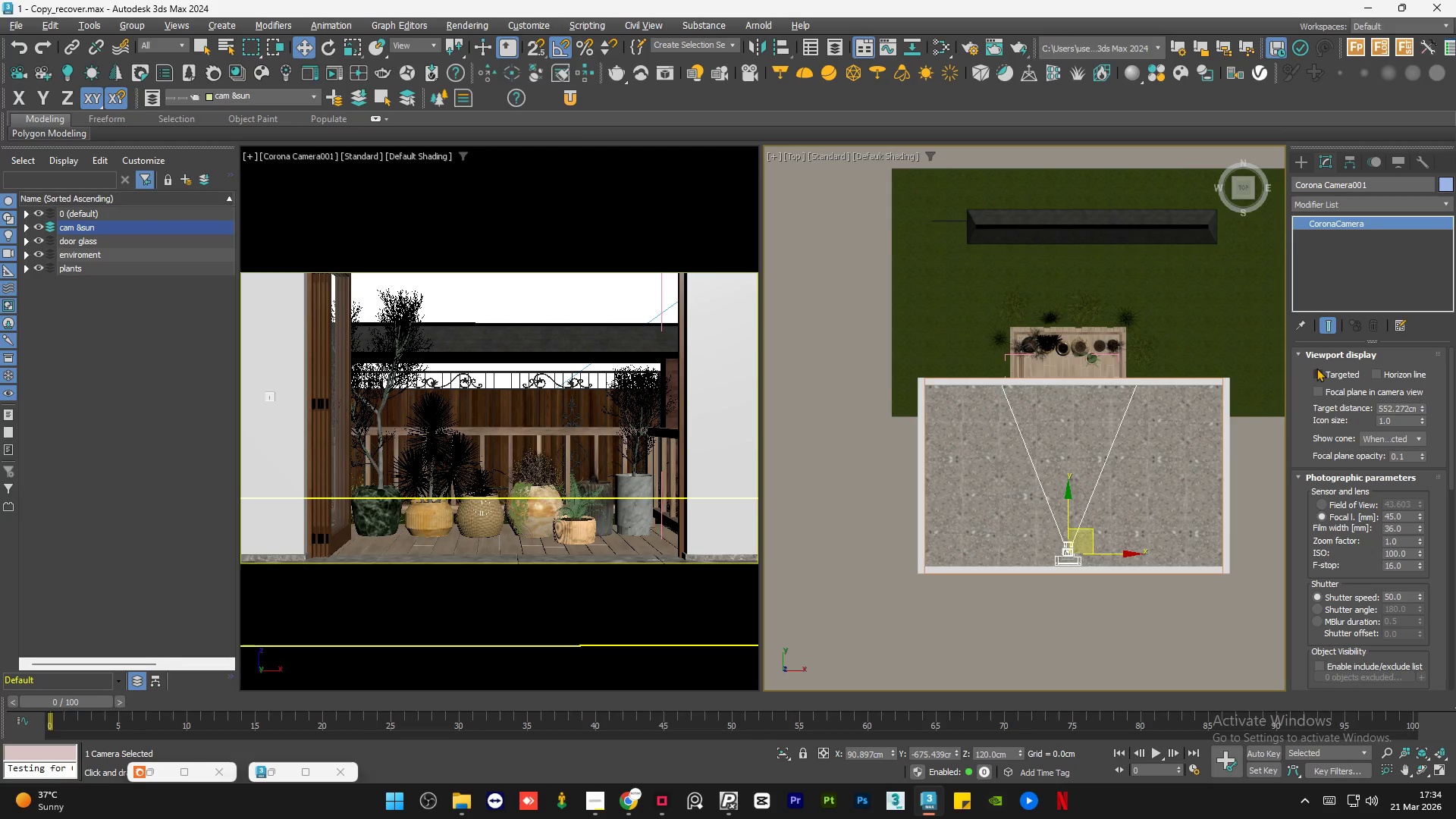 
left_click([1317, 368])
 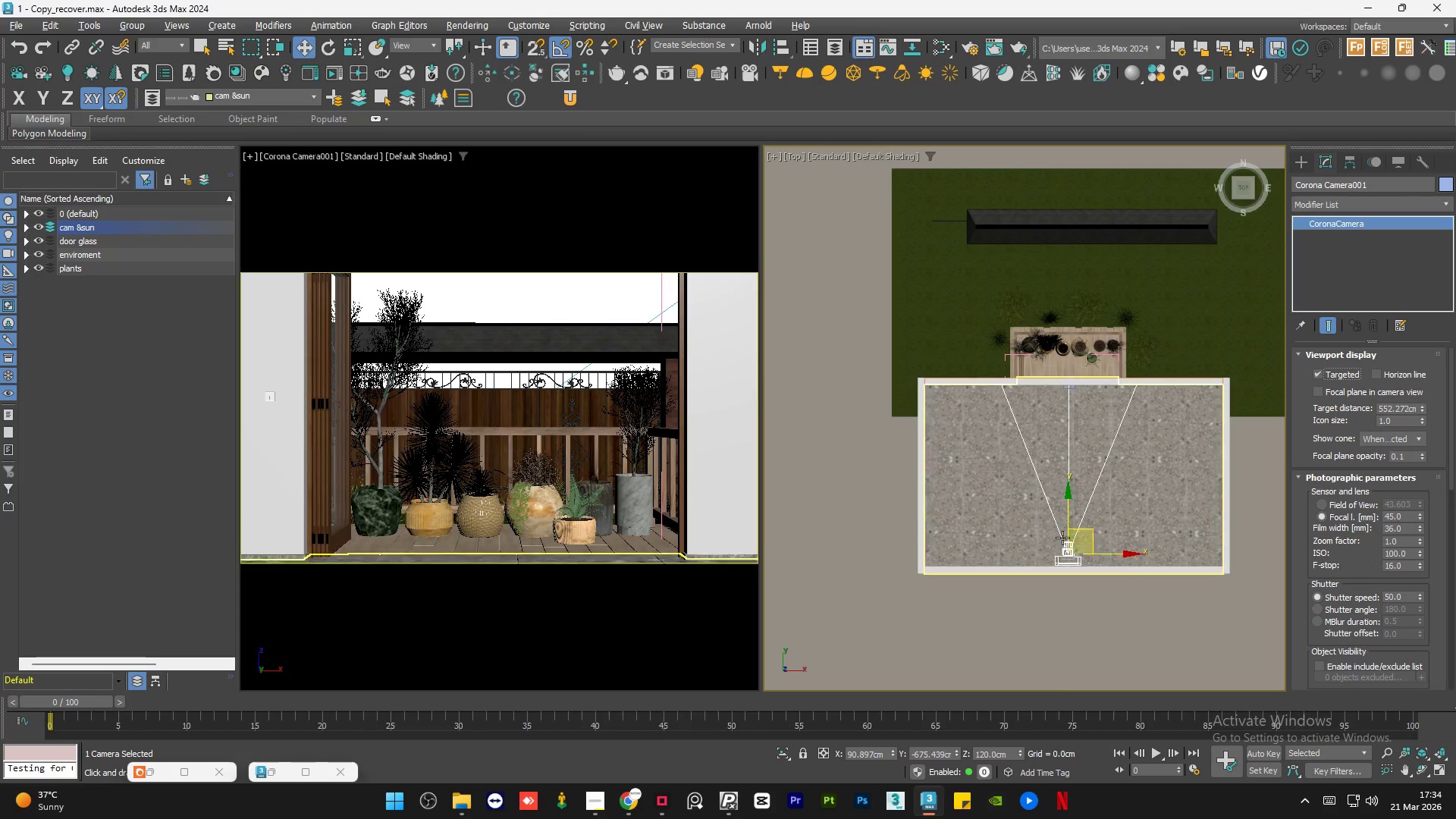 
hold_key(key=ShiftLeft, duration=1.52)
left_click_drag(start_coordinate=[1094, 532], to_coordinate=[1075, 403])
 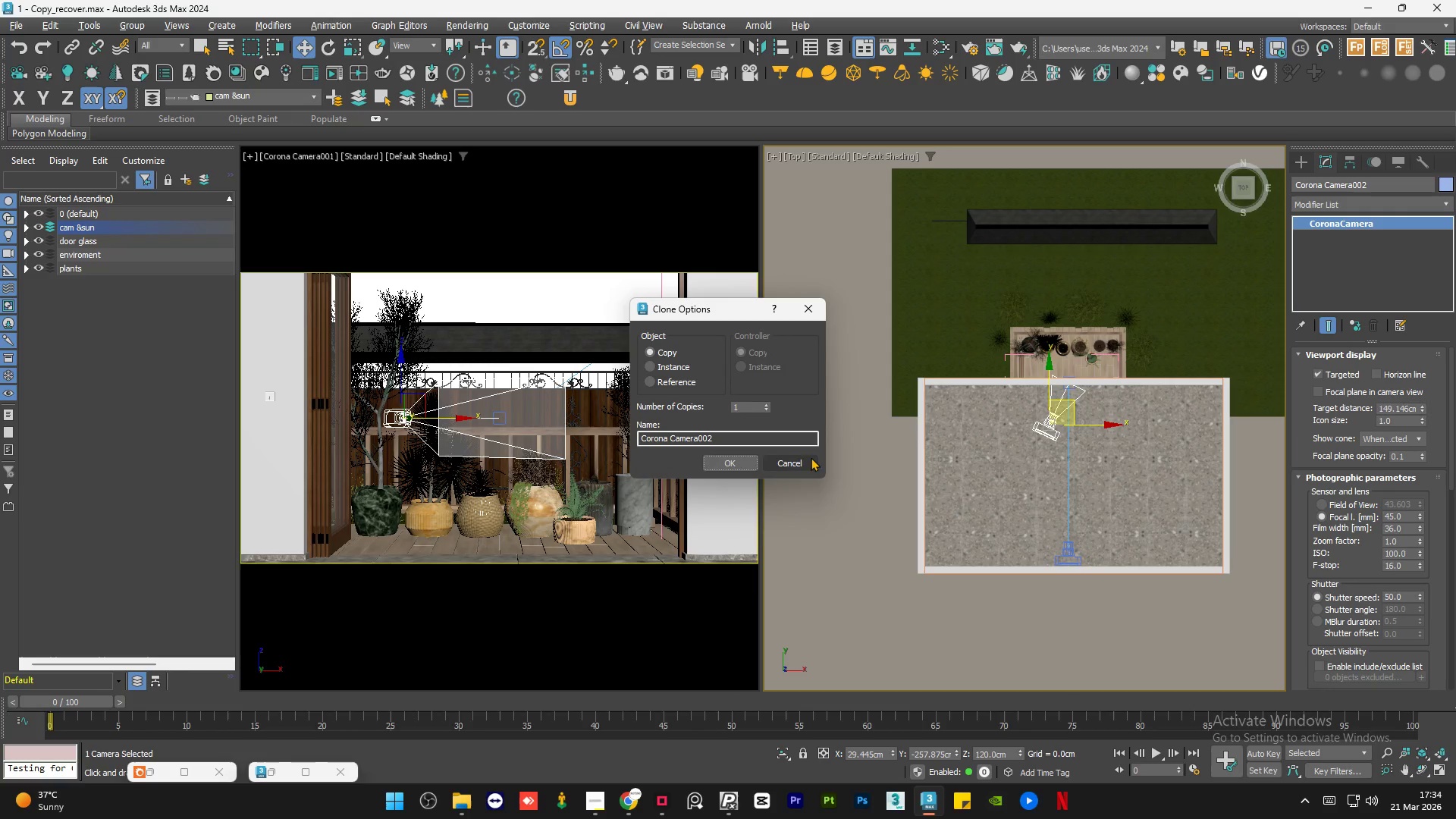 
hold_key(key=ShiftLeft, duration=0.47)
 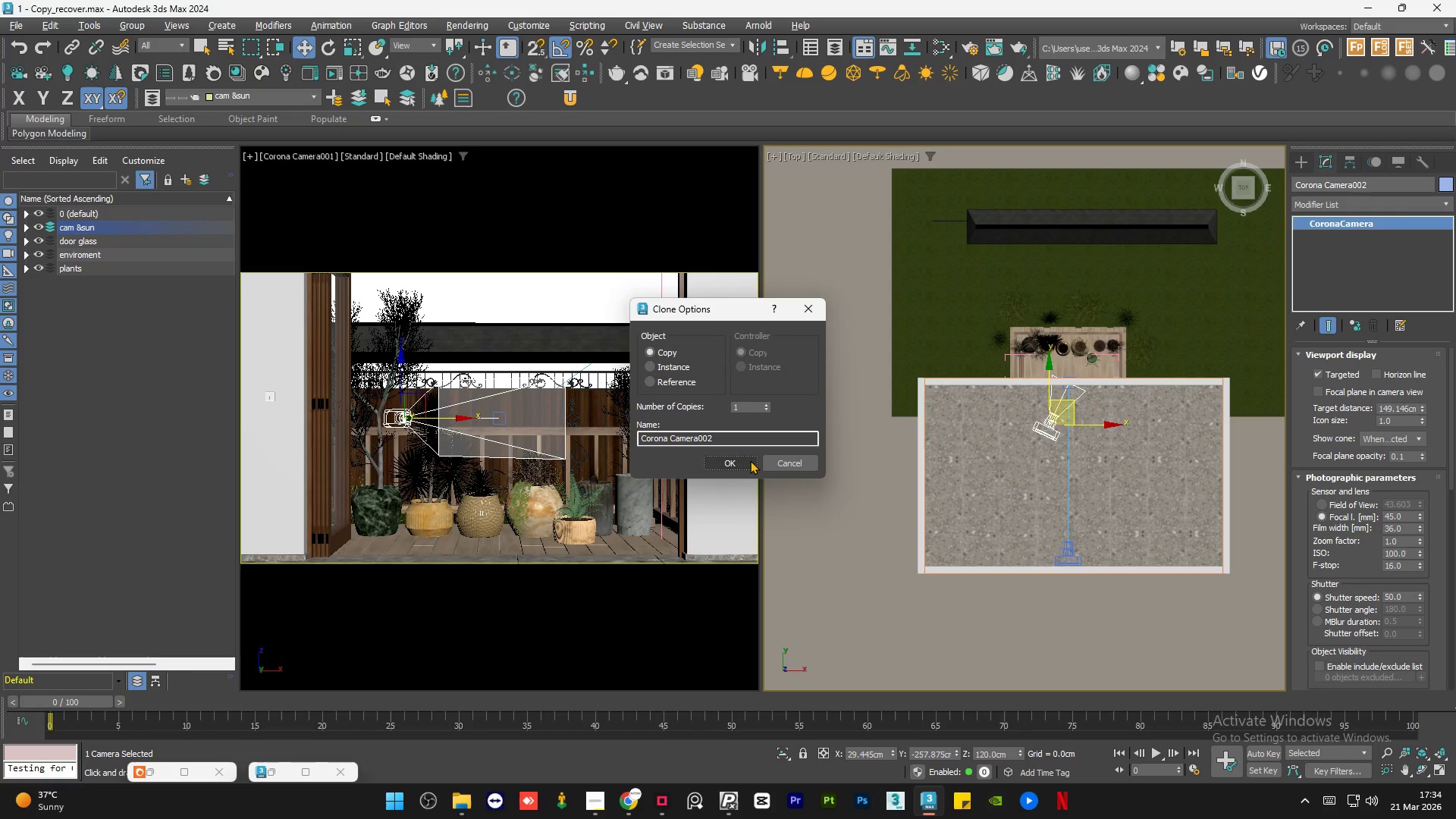 
left_click([750, 460])
 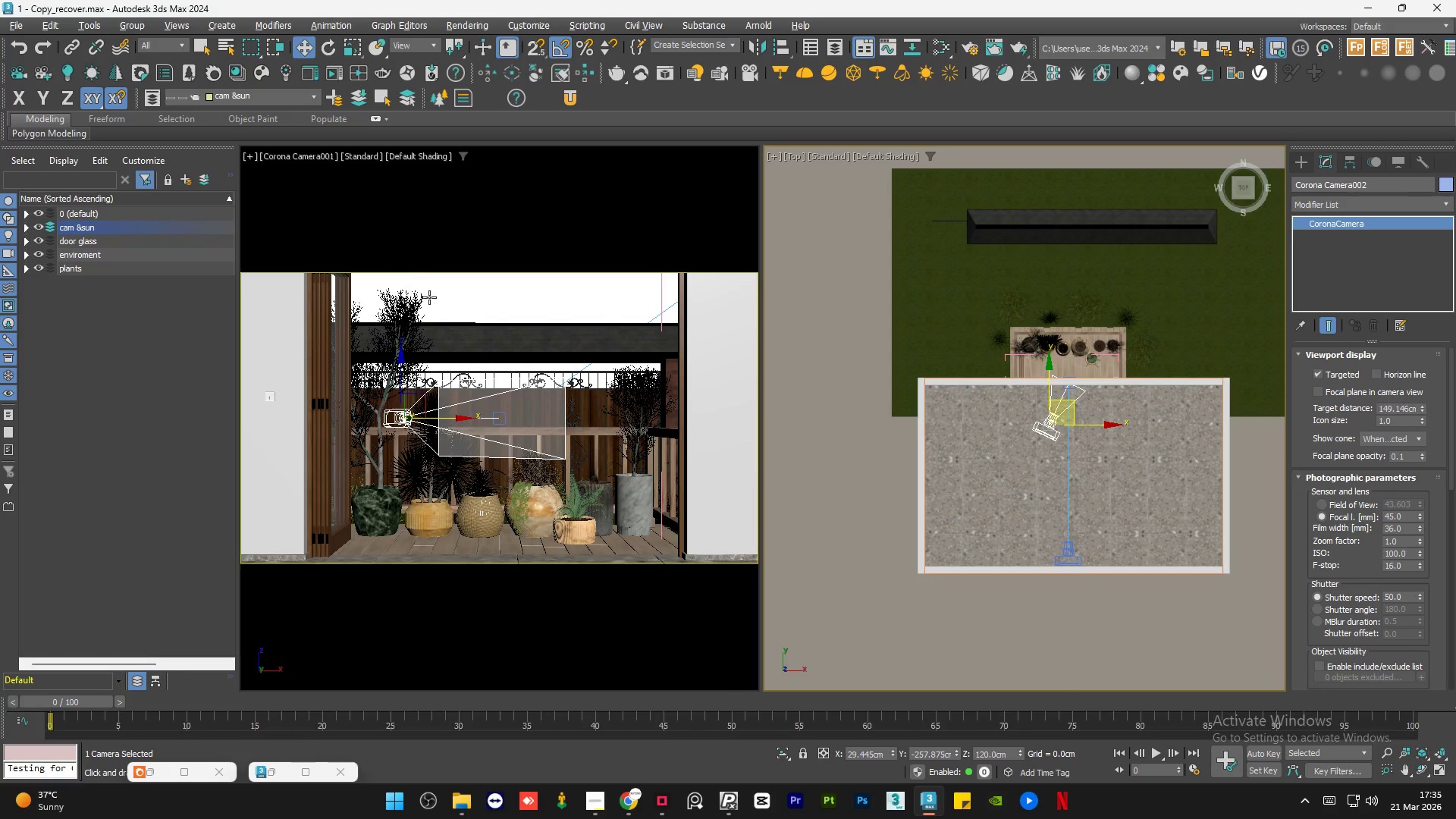 
key(C)
 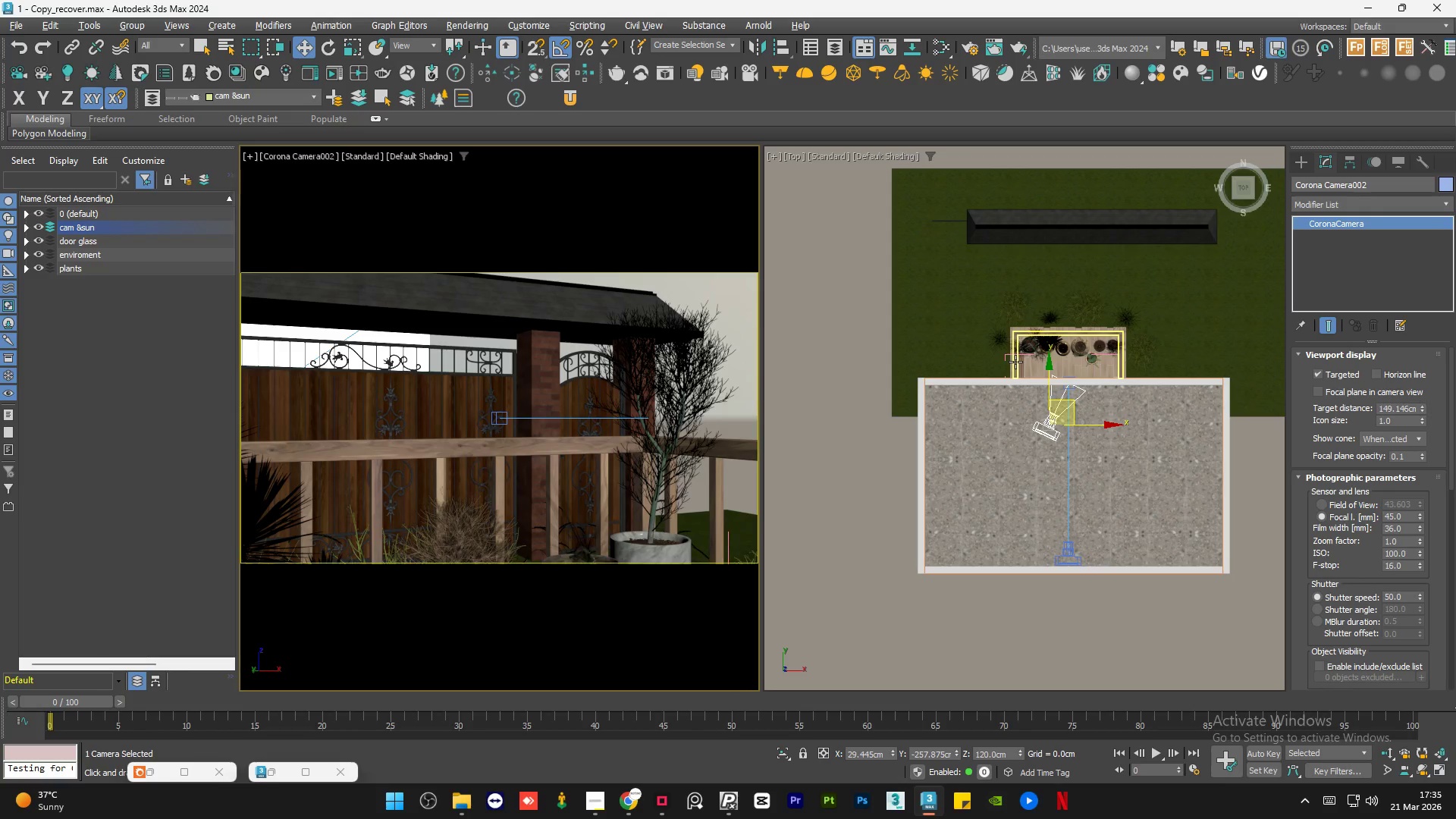 
scroll: coordinate [1062, 413], scroll_direction: up, amount: 3.0
 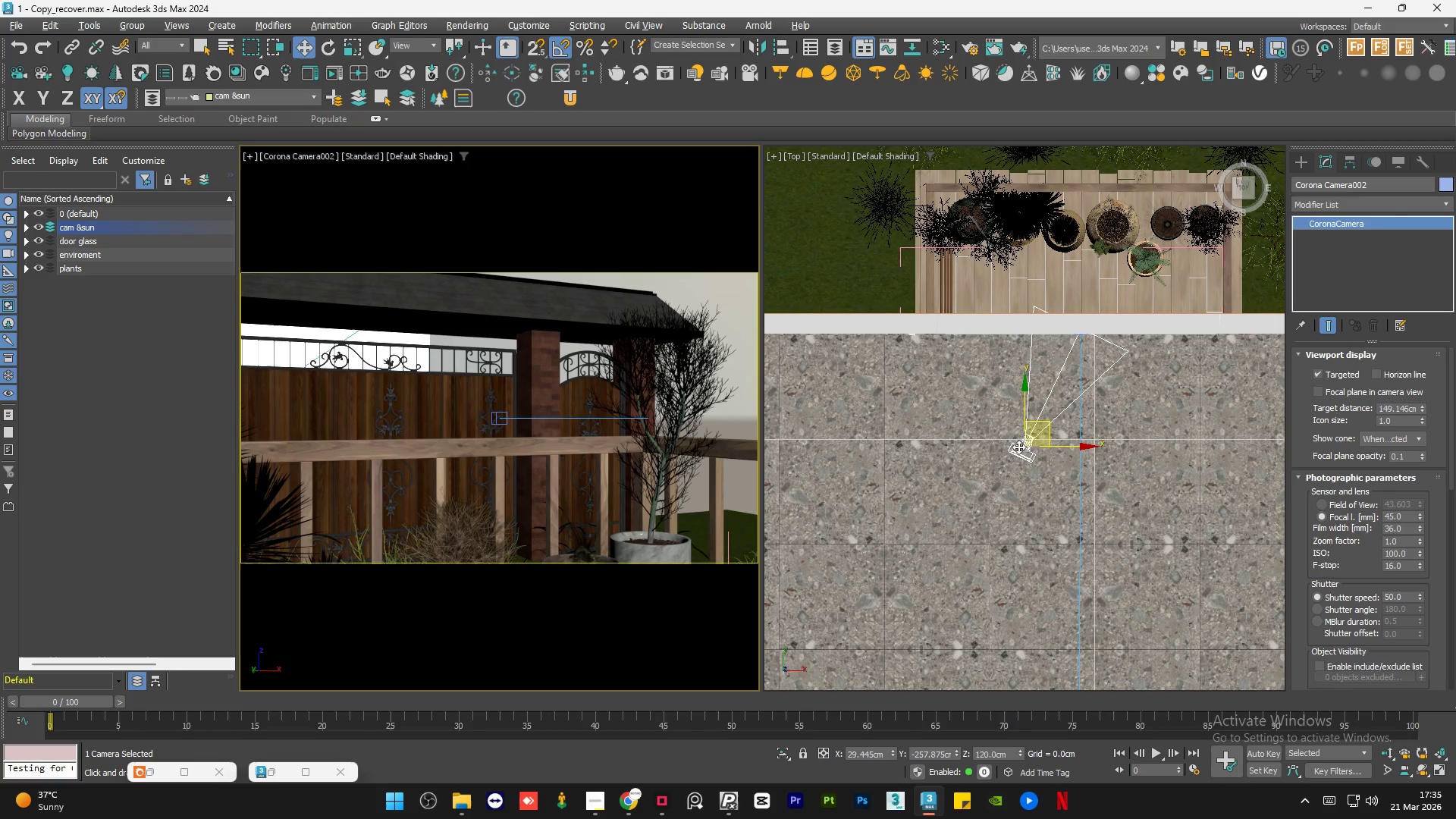 
left_click([1018, 447])
 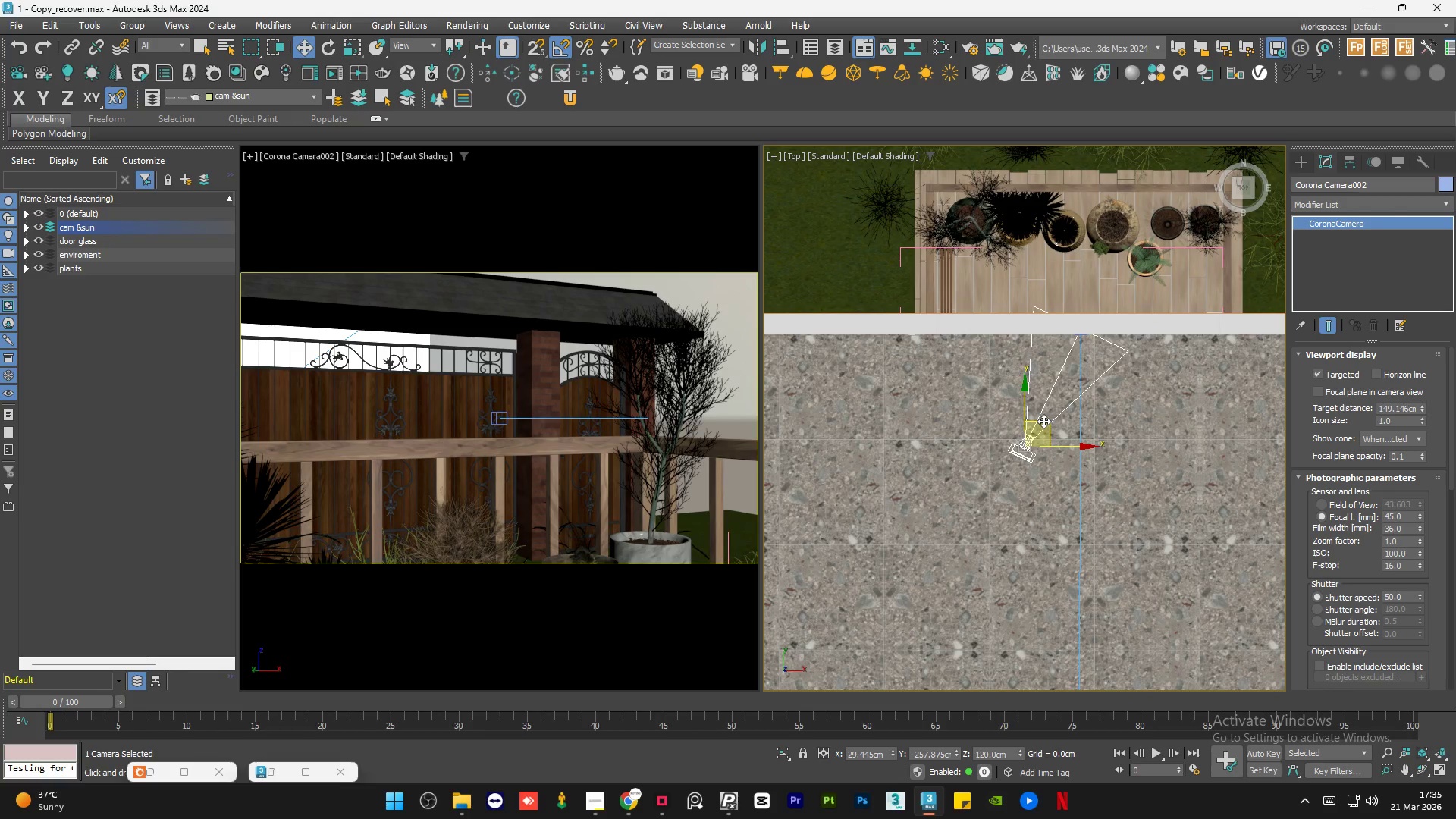 
left_click_drag(start_coordinate=[1043, 421], to_coordinate=[1065, 435])
 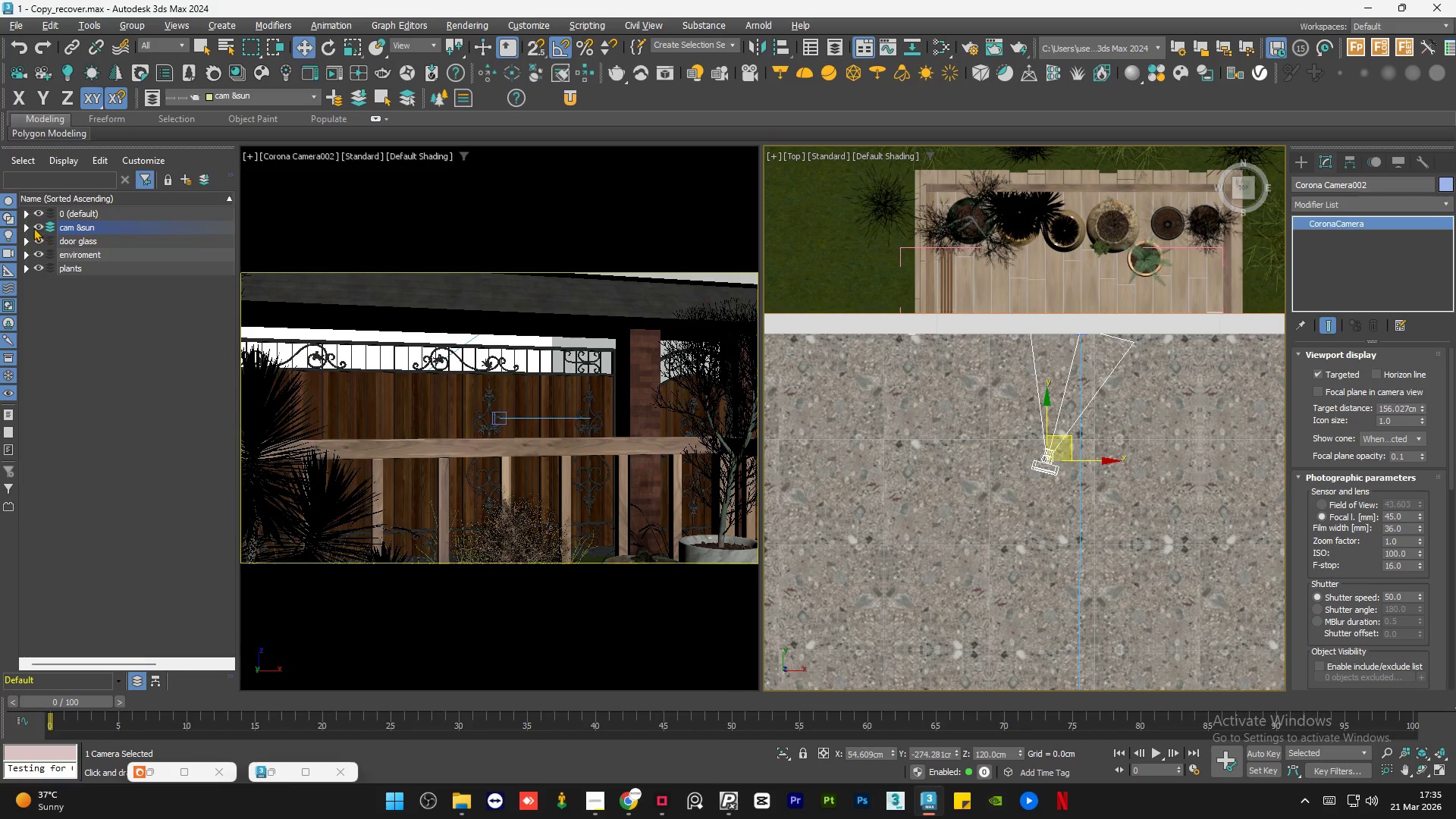 
left_click([25, 228])
 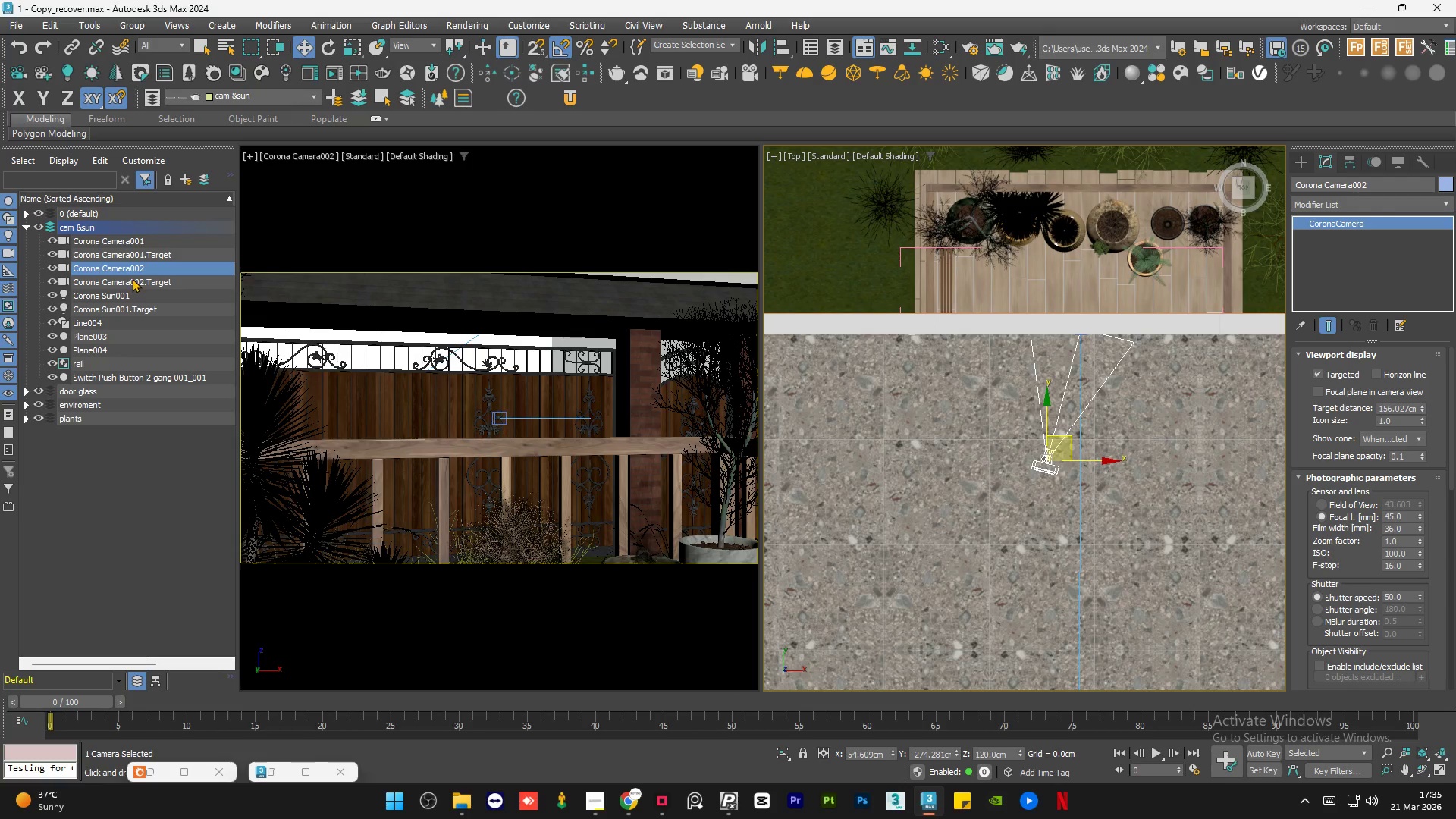 
left_click([136, 281])
 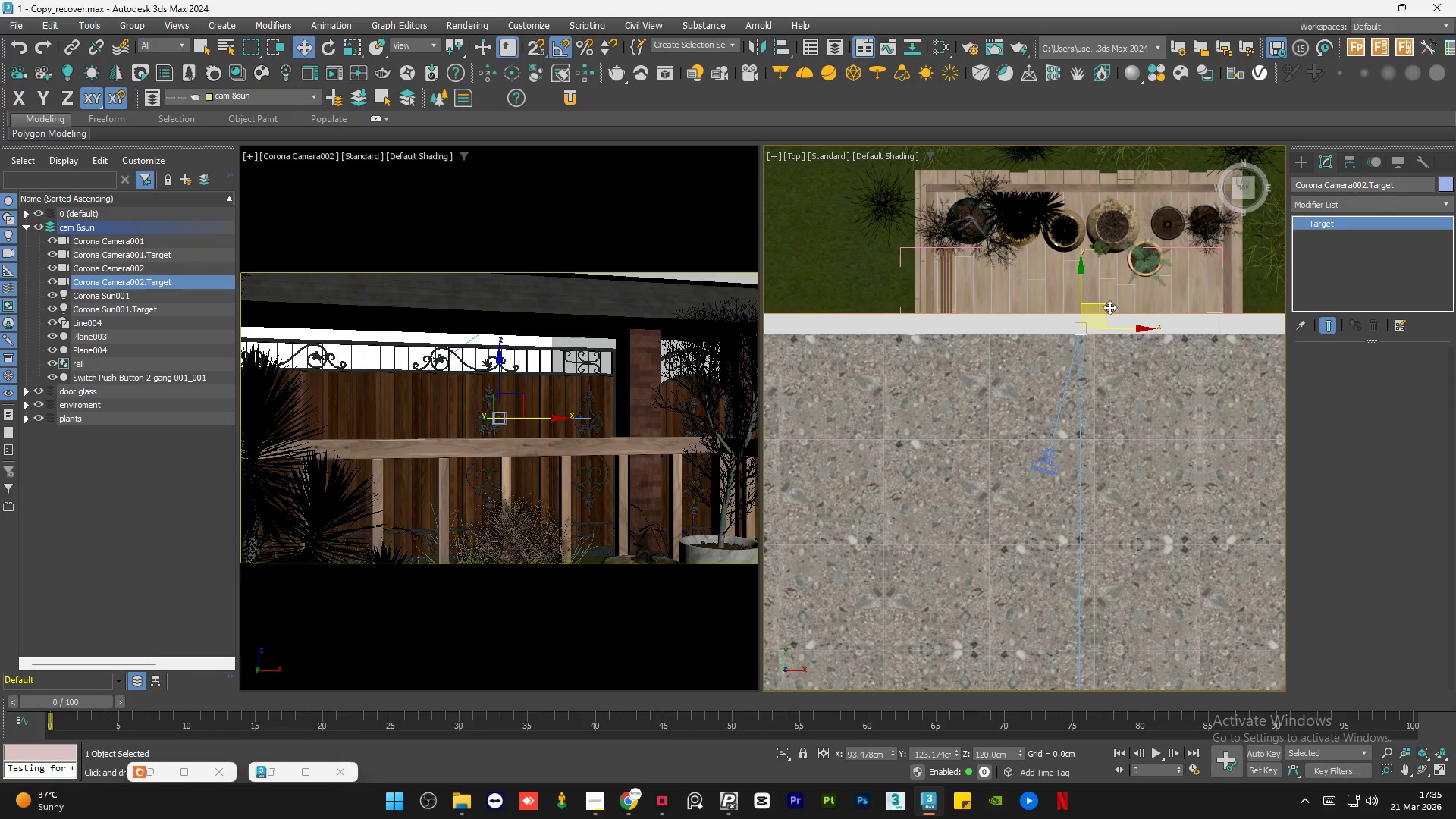 
left_click_drag(start_coordinate=[1106, 305], to_coordinate=[1197, 223])
 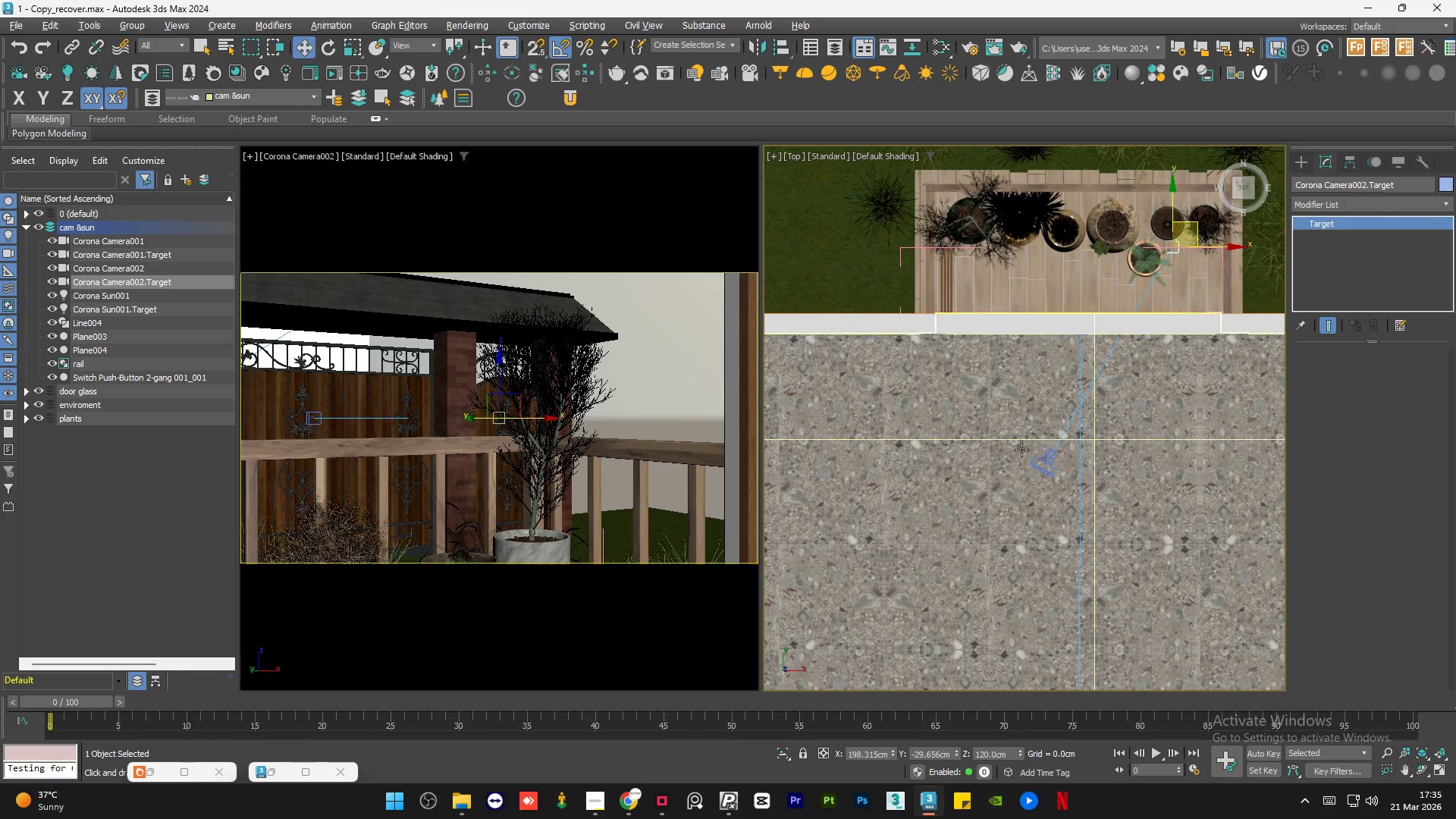 
hold_key(key=AltLeft, duration=1.39)
 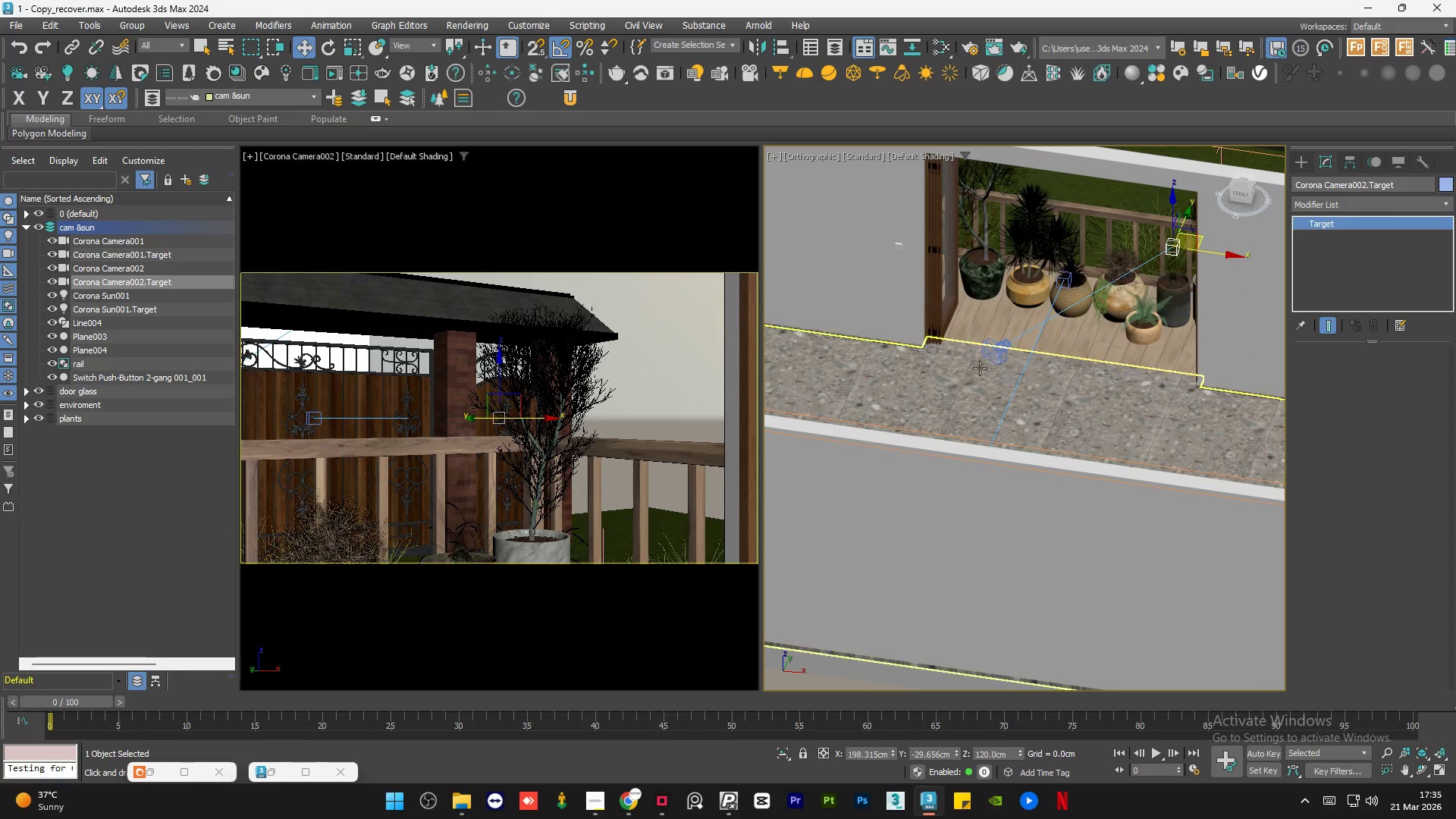 
left_click([996, 352])
 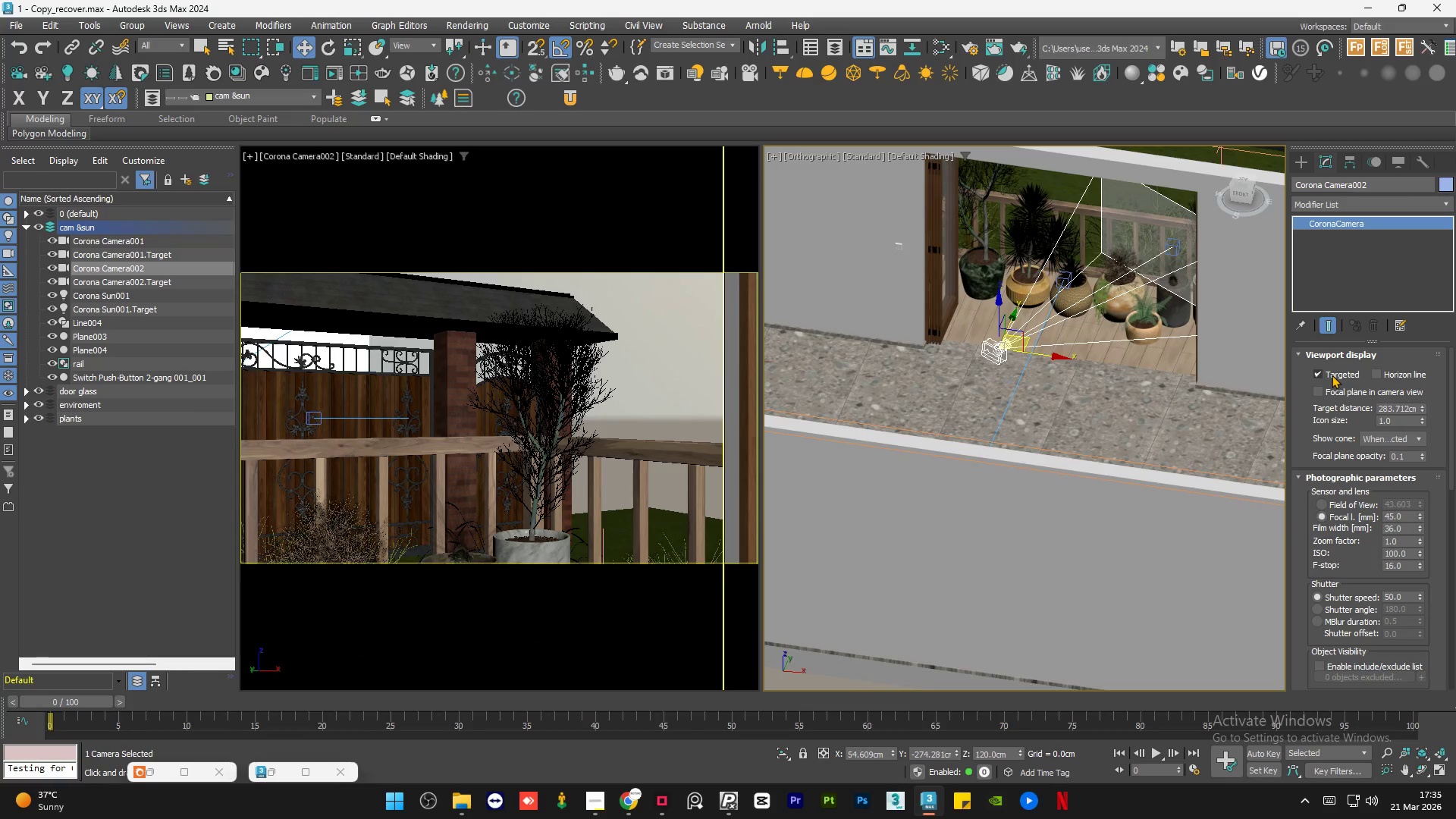 
left_click([1324, 368])
 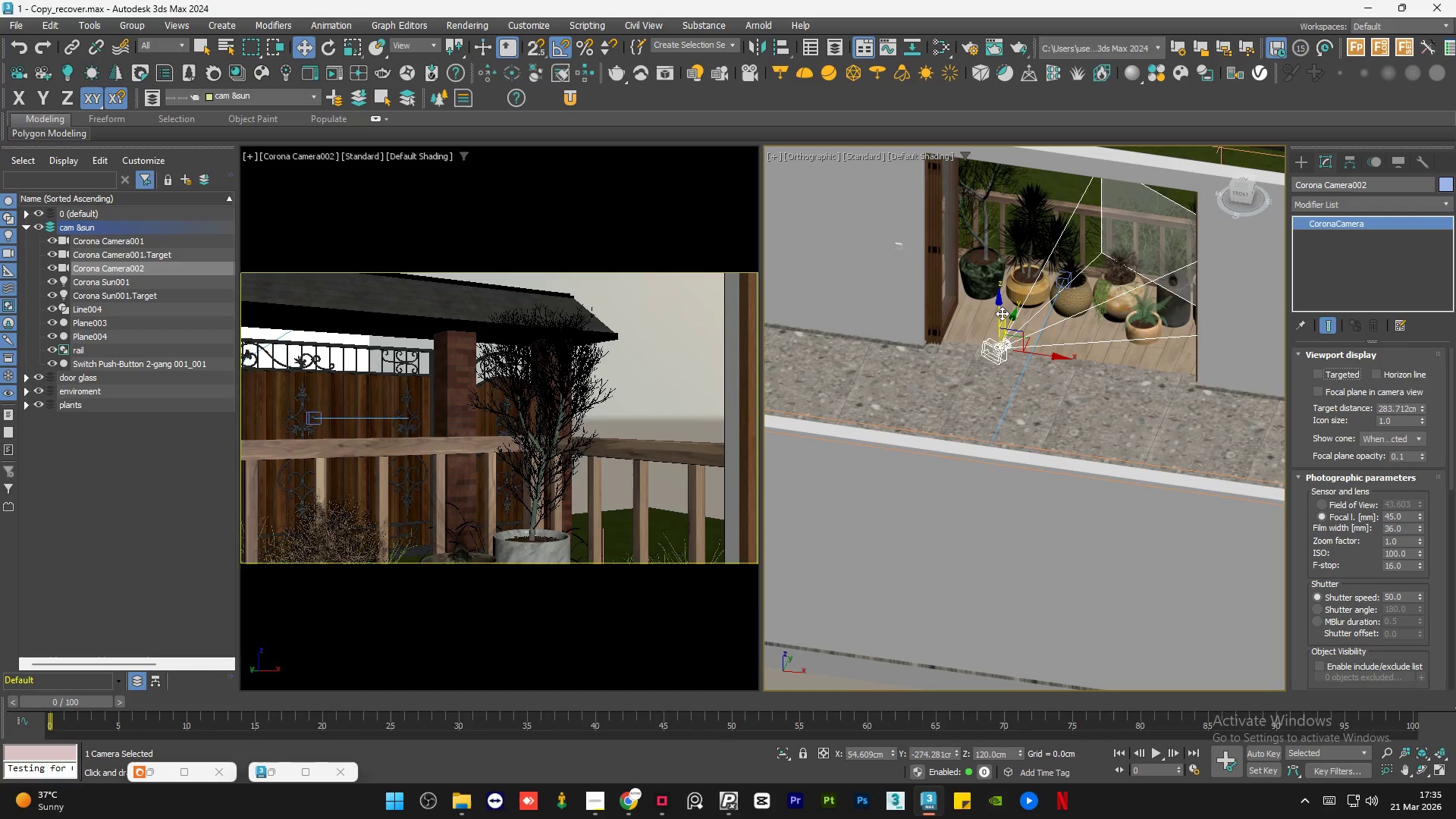 
left_click_drag(start_coordinate=[999, 312], to_coordinate=[1017, 351])
 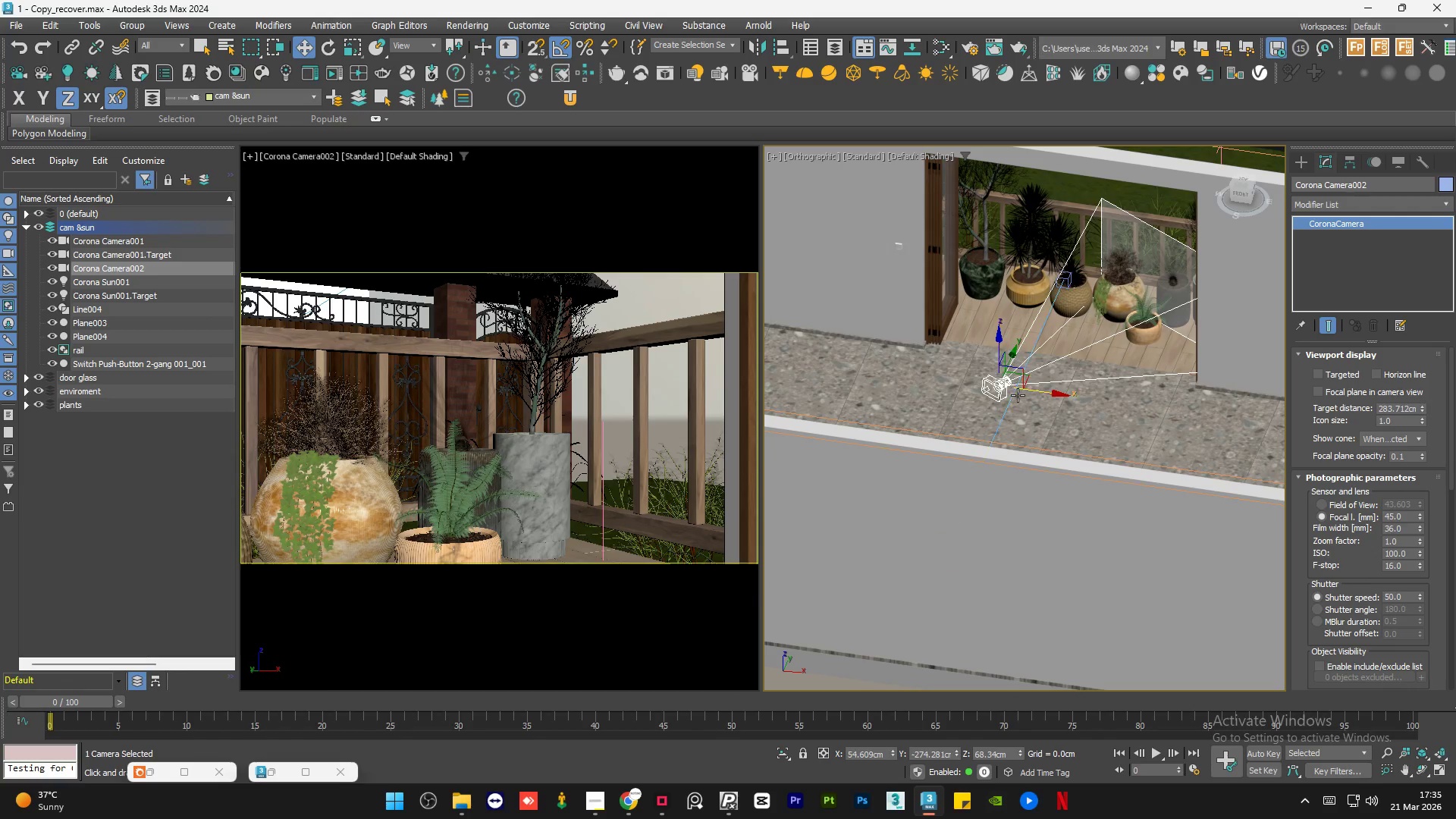 
hold_key(key=AltLeft, duration=0.89)
scroll: coordinate [1043, 482], scroll_direction: up, amount: 1.0
 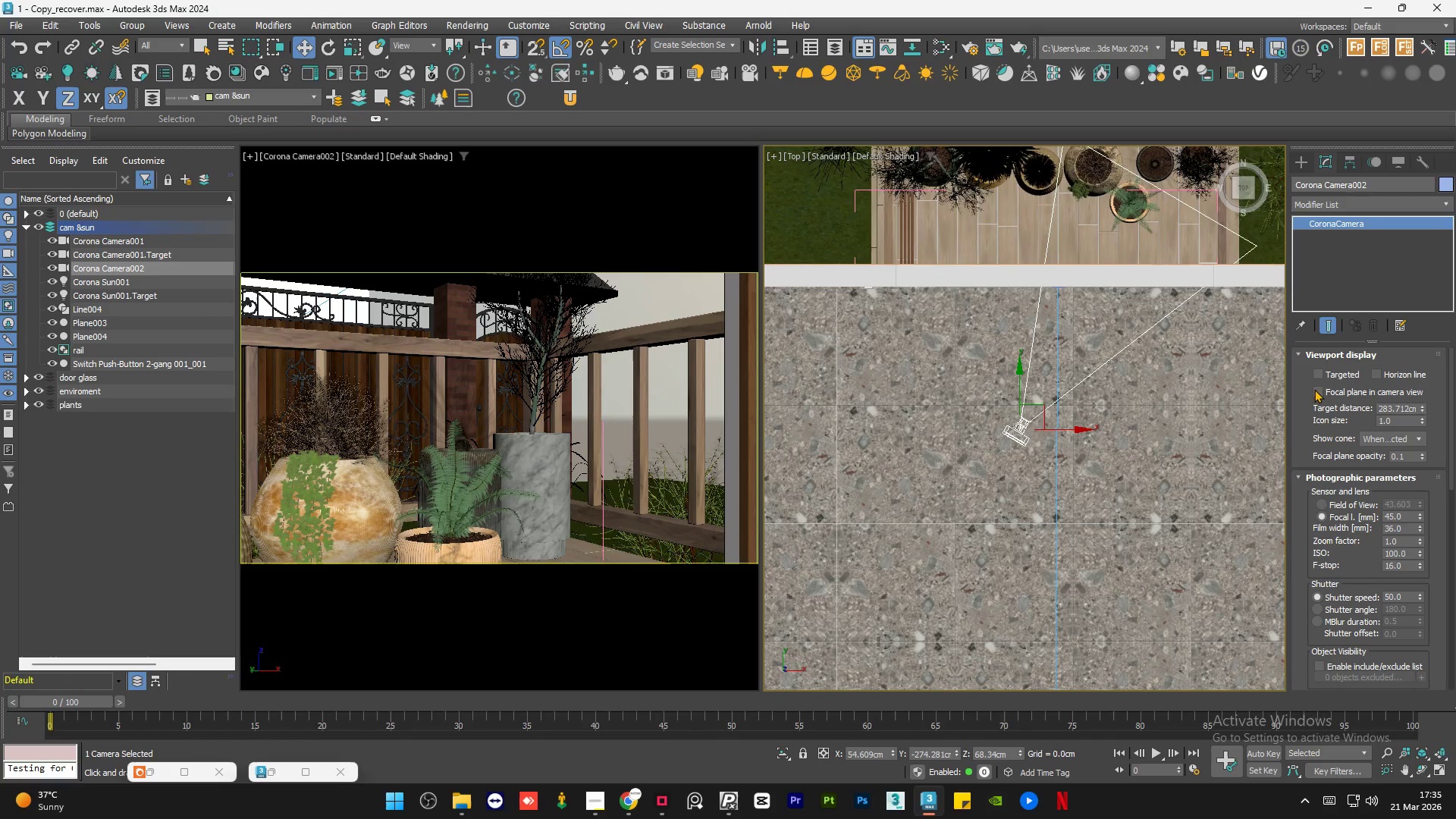 
left_click([1334, 378])
 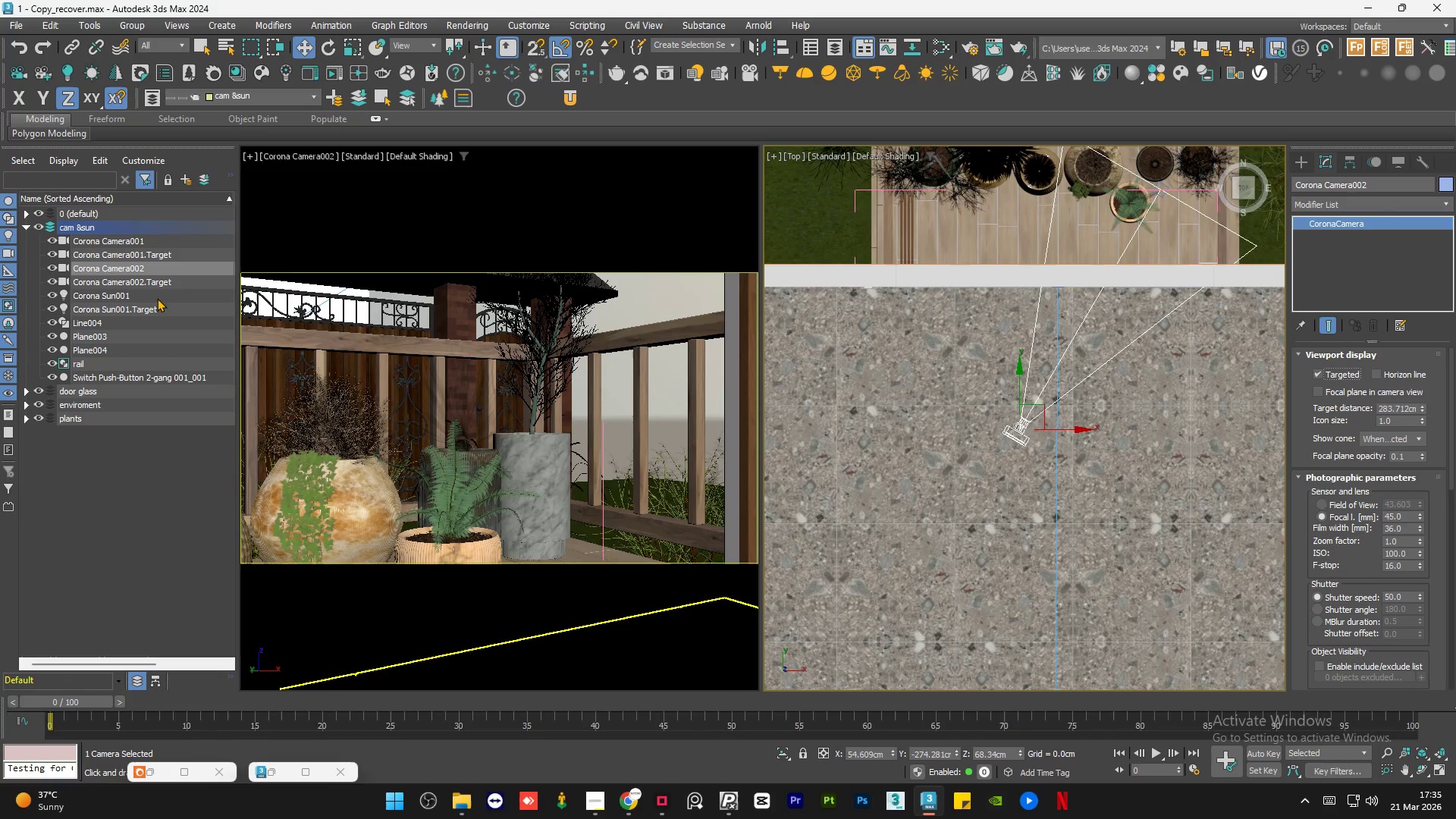 
left_click([158, 283])
 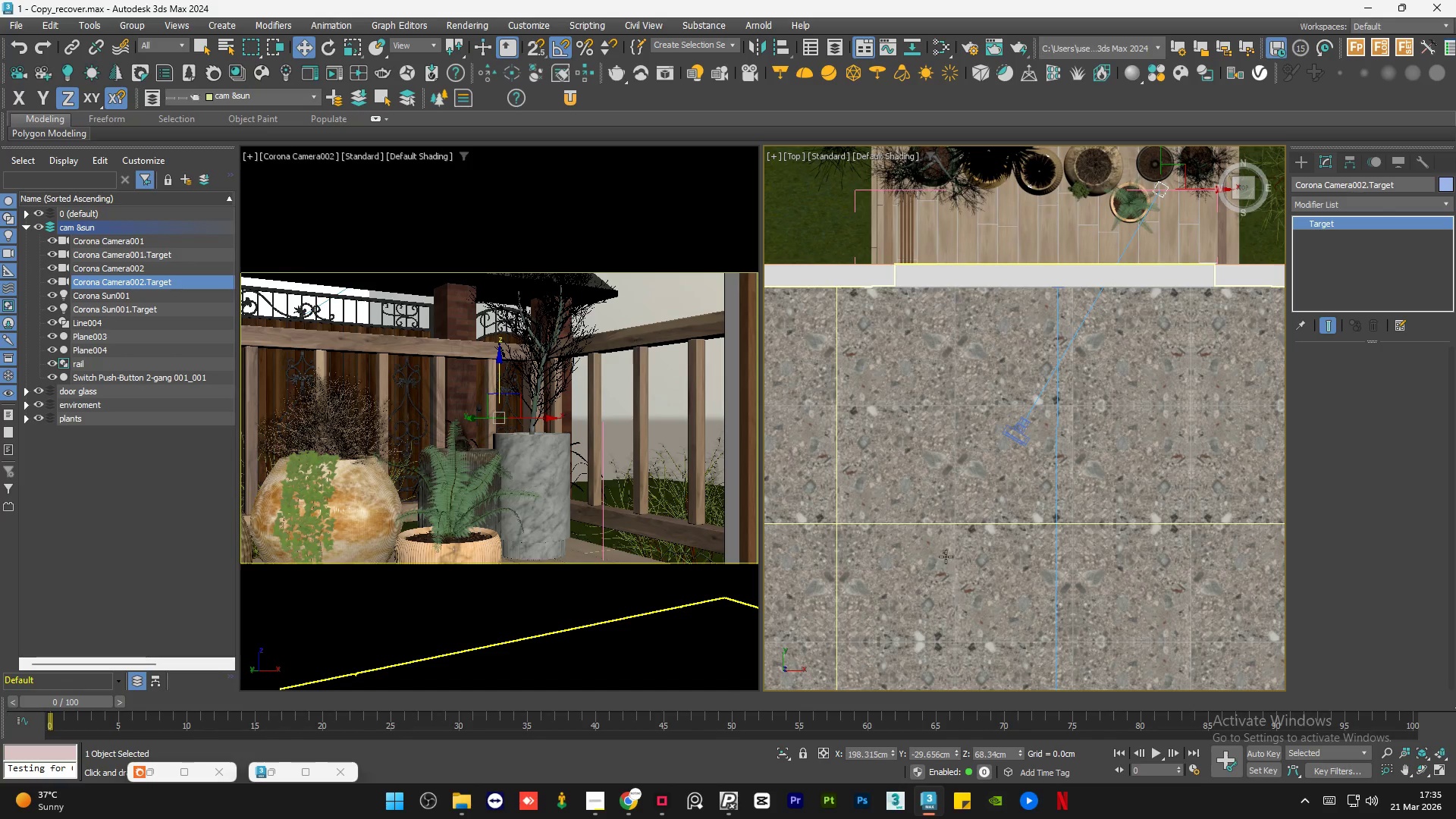 
scroll: coordinate [1086, 409], scroll_direction: down, amount: 1.0
 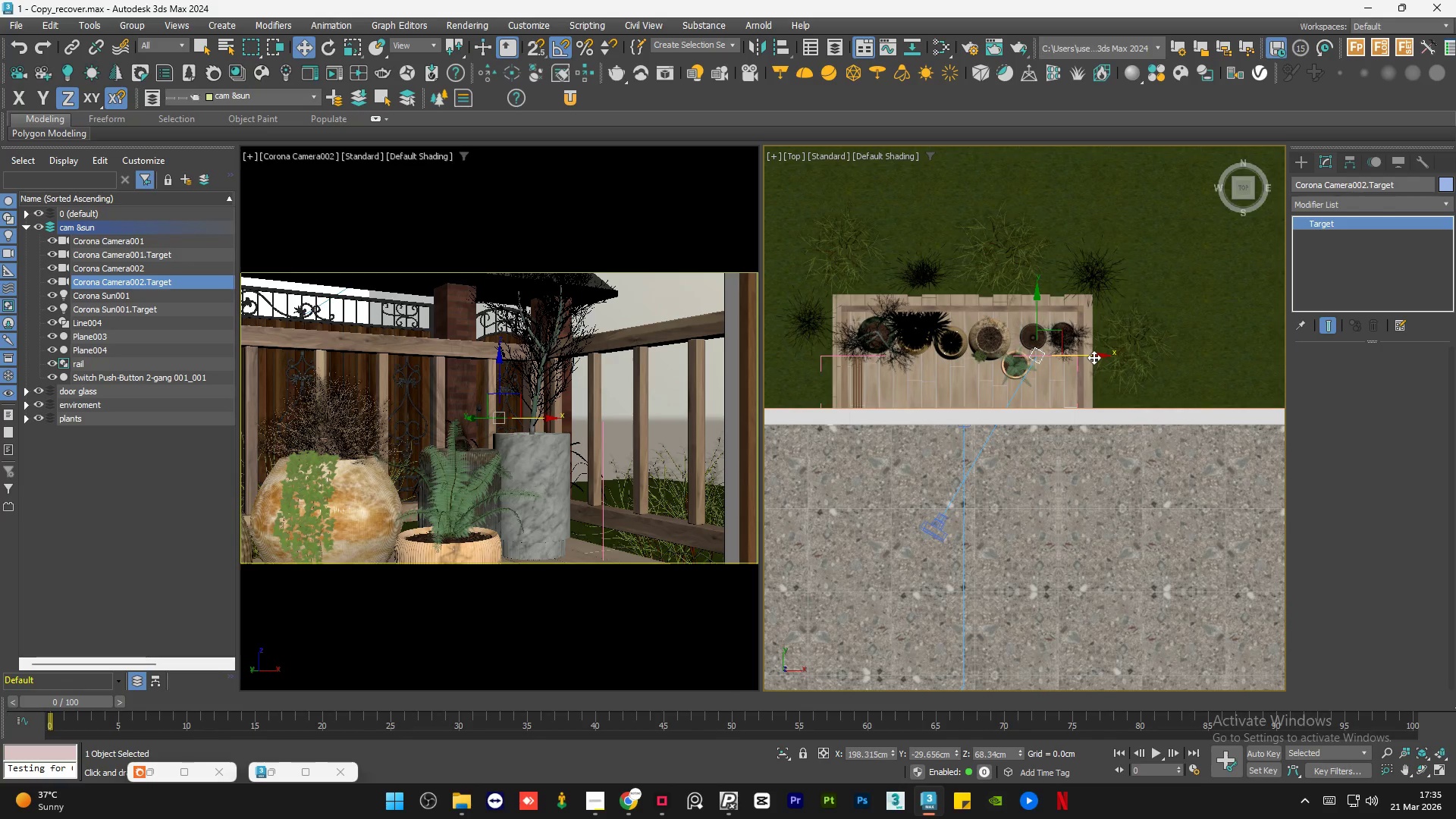 
left_click_drag(start_coordinate=[1089, 356], to_coordinate=[1034, 350])
 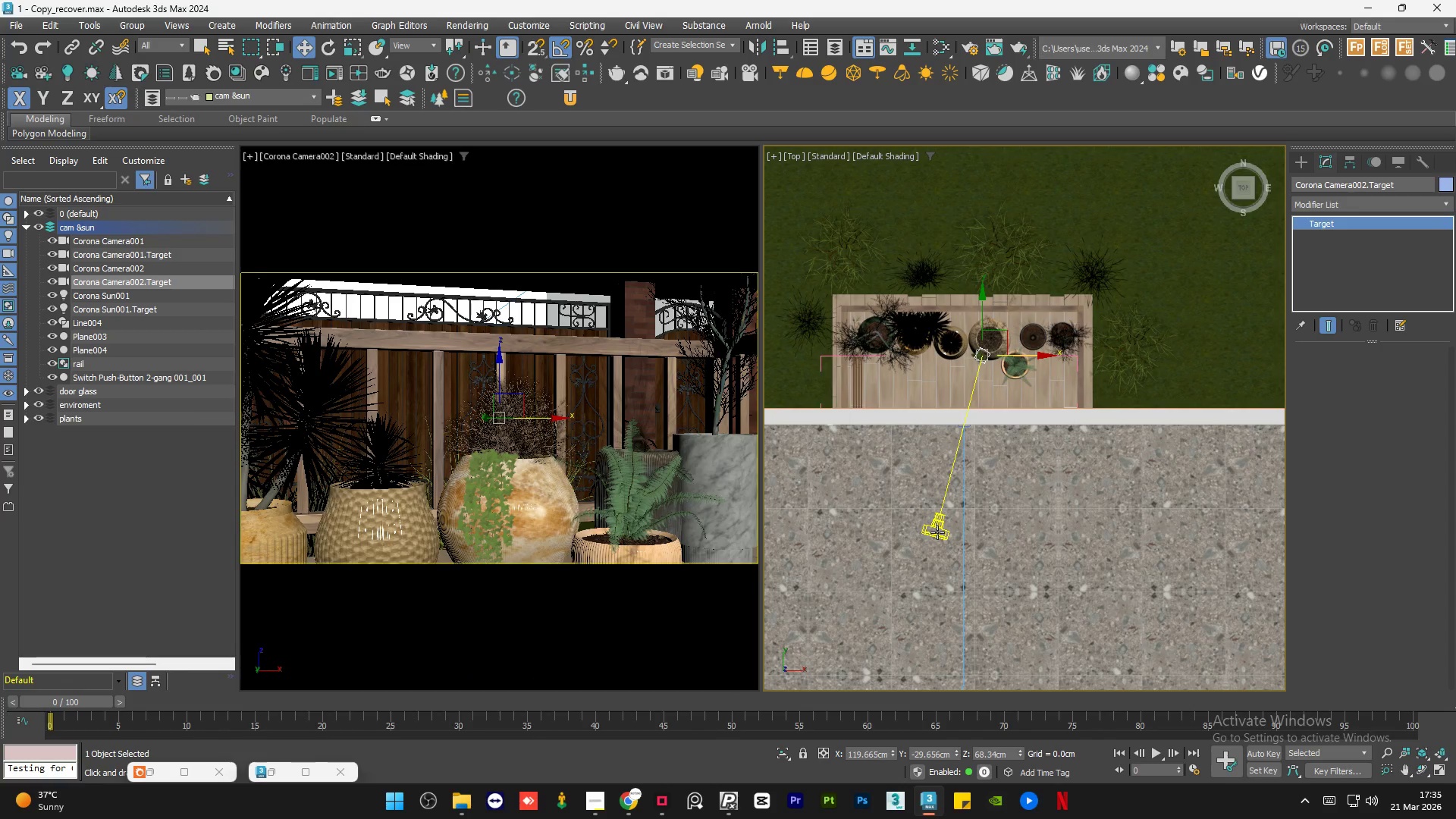 
left_click([937, 532])
 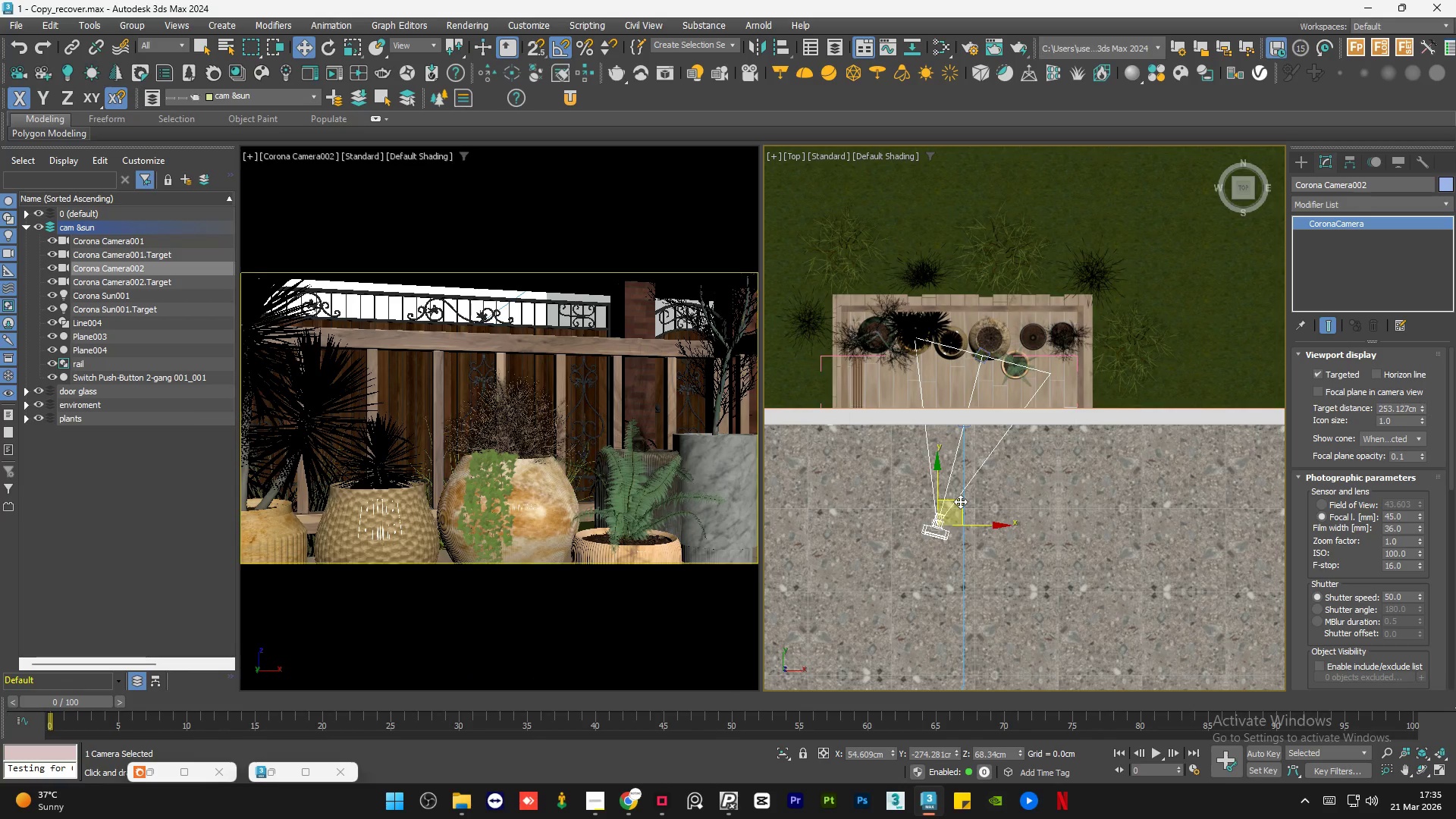 
left_click_drag(start_coordinate=[960, 501], to_coordinate=[962, 561])
 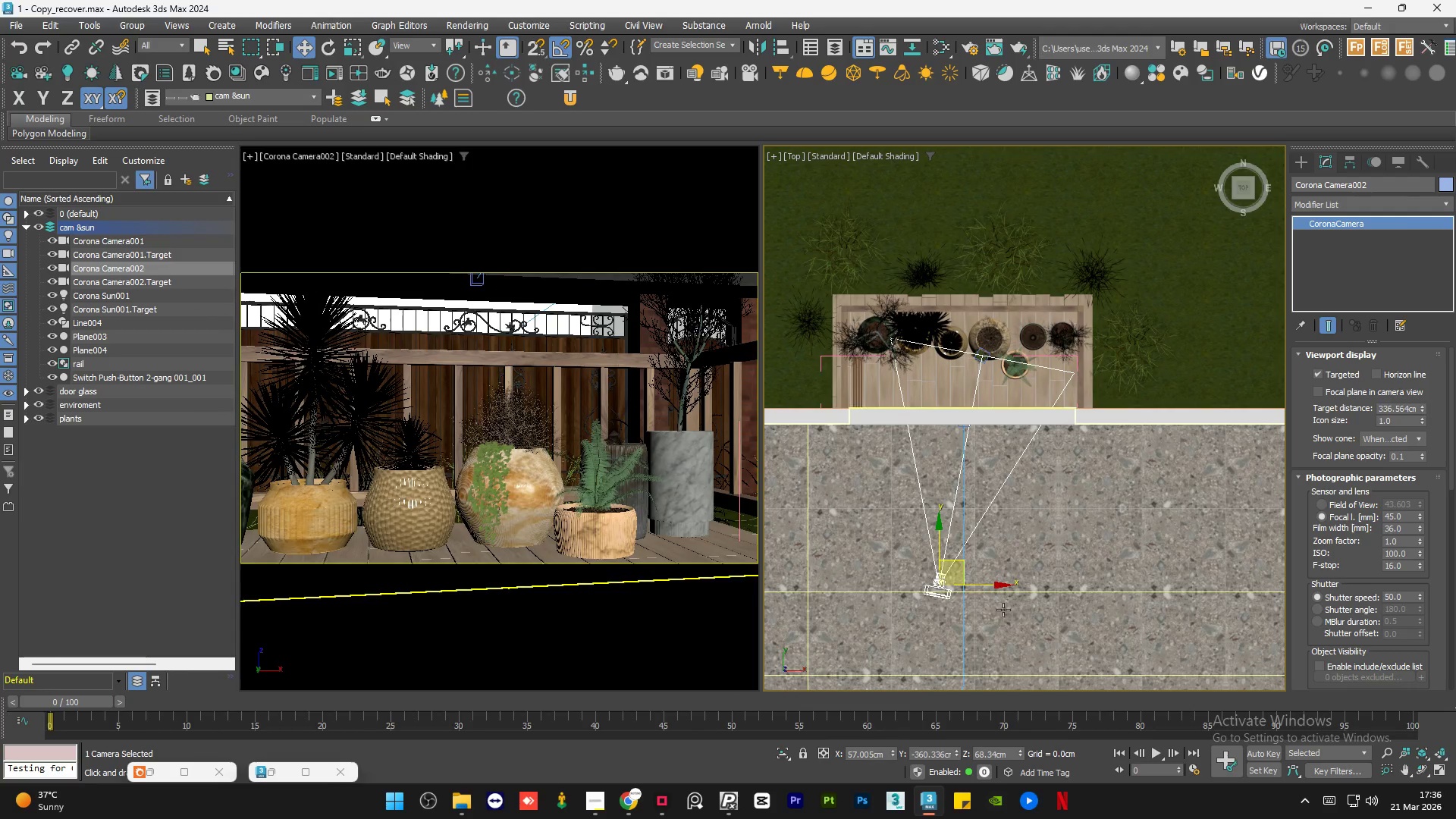 
hold_key(key=AltLeft, duration=0.75)
 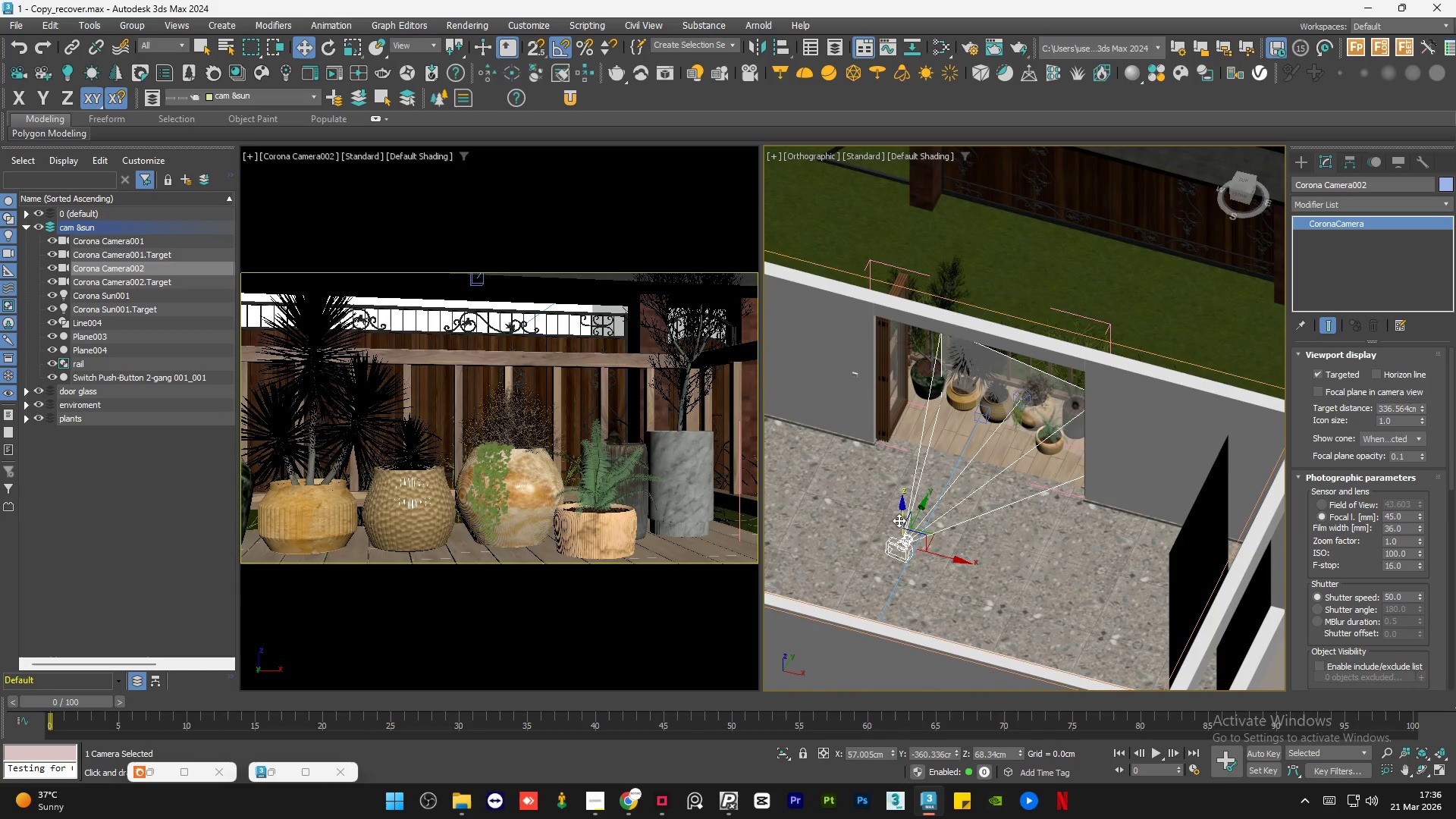 
left_click_drag(start_coordinate=[902, 519], to_coordinate=[910, 492])
 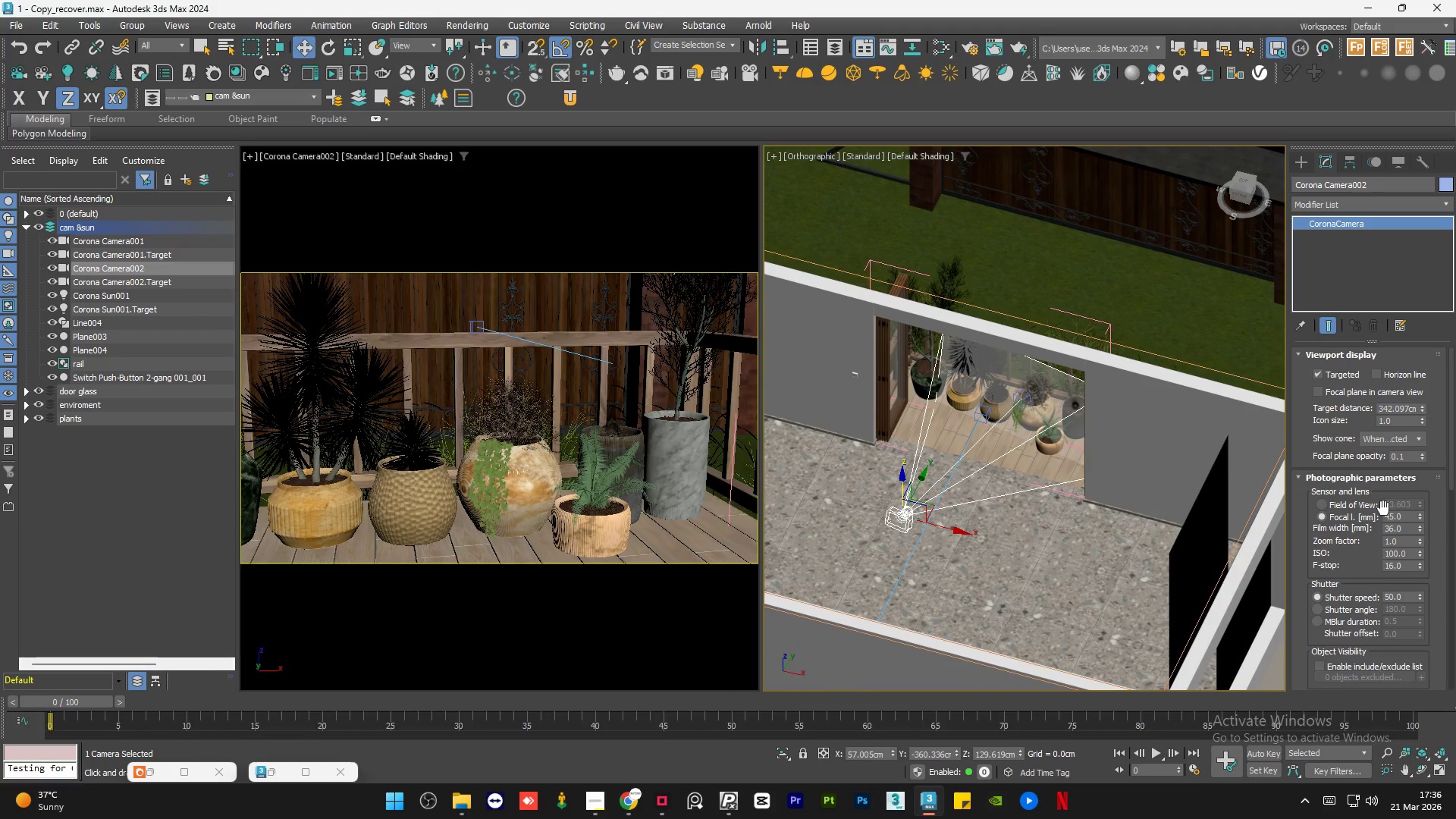 
double_click([1406, 515])
 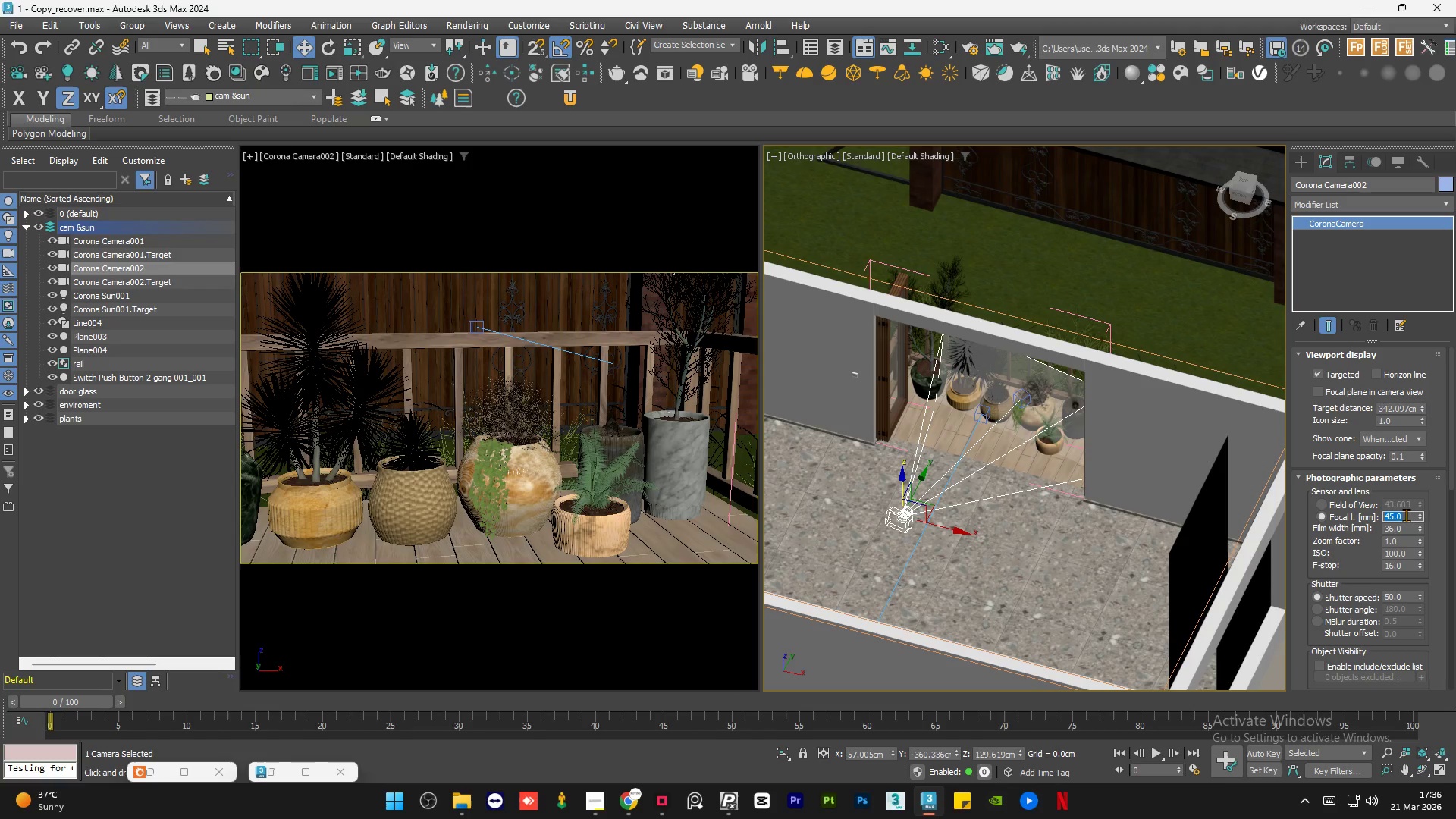 
key(NumpadAdd)
 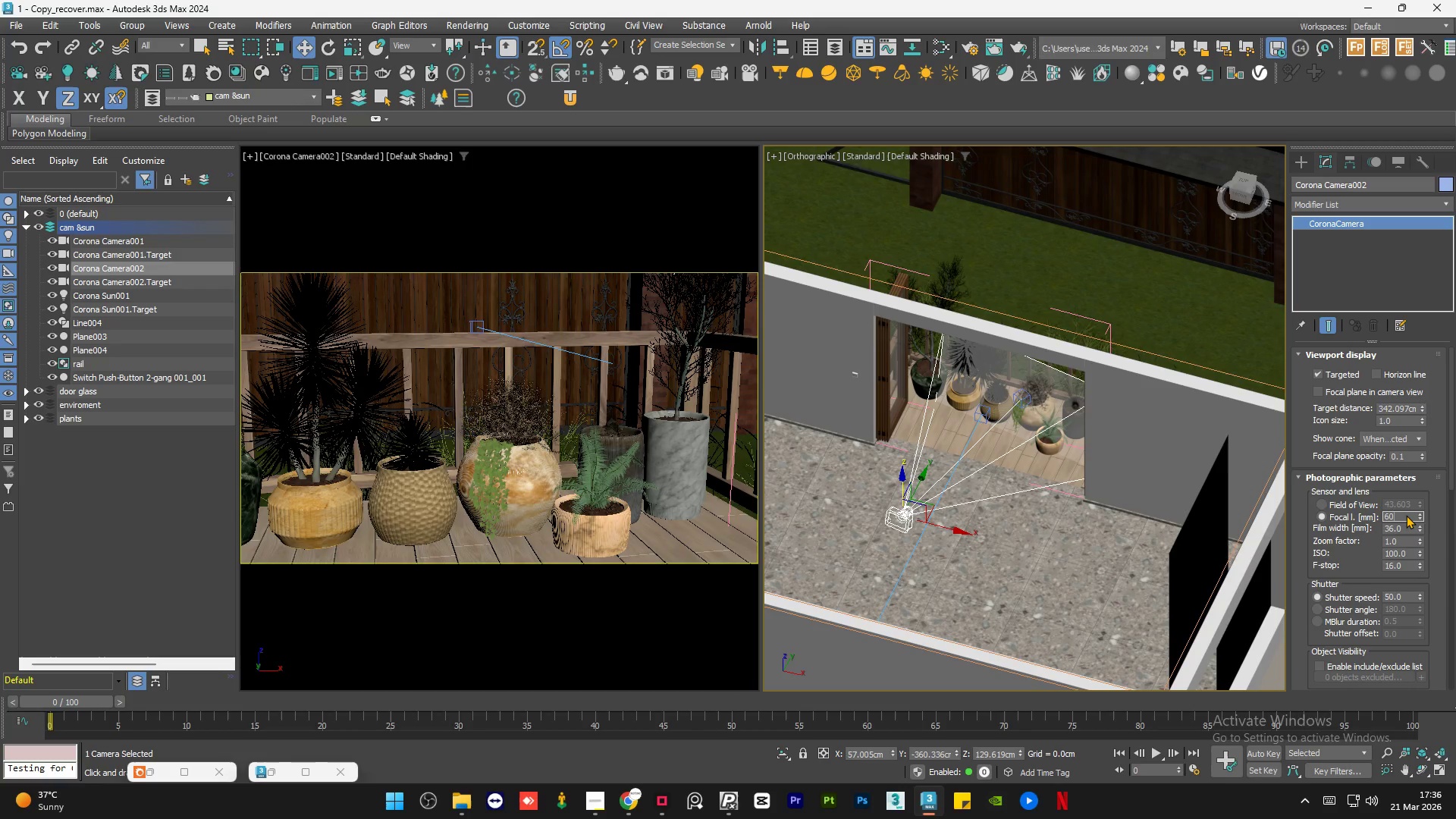 
key(Numpad6)
 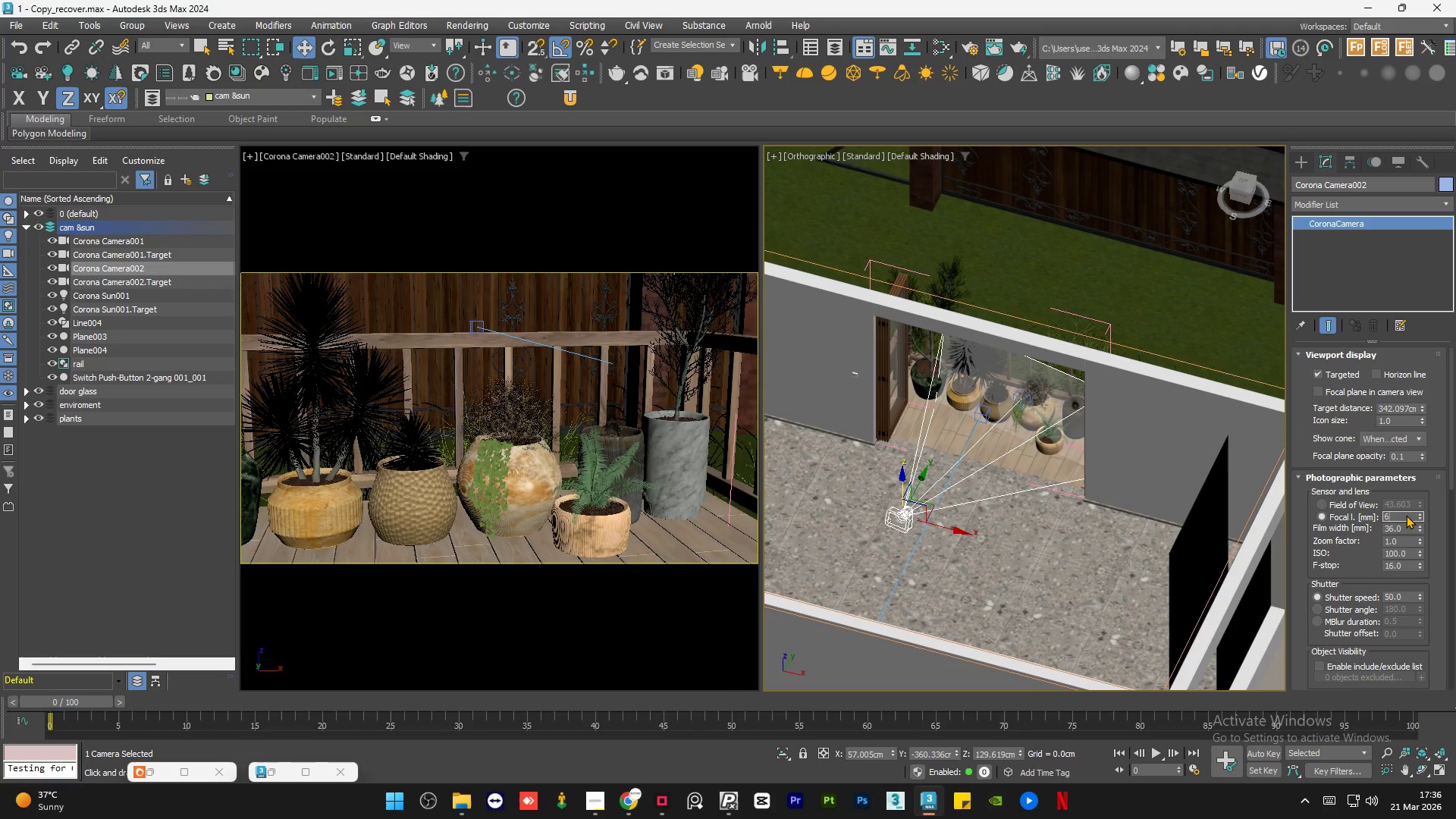 
hold_key(key=Numpad0, duration=0.33)
 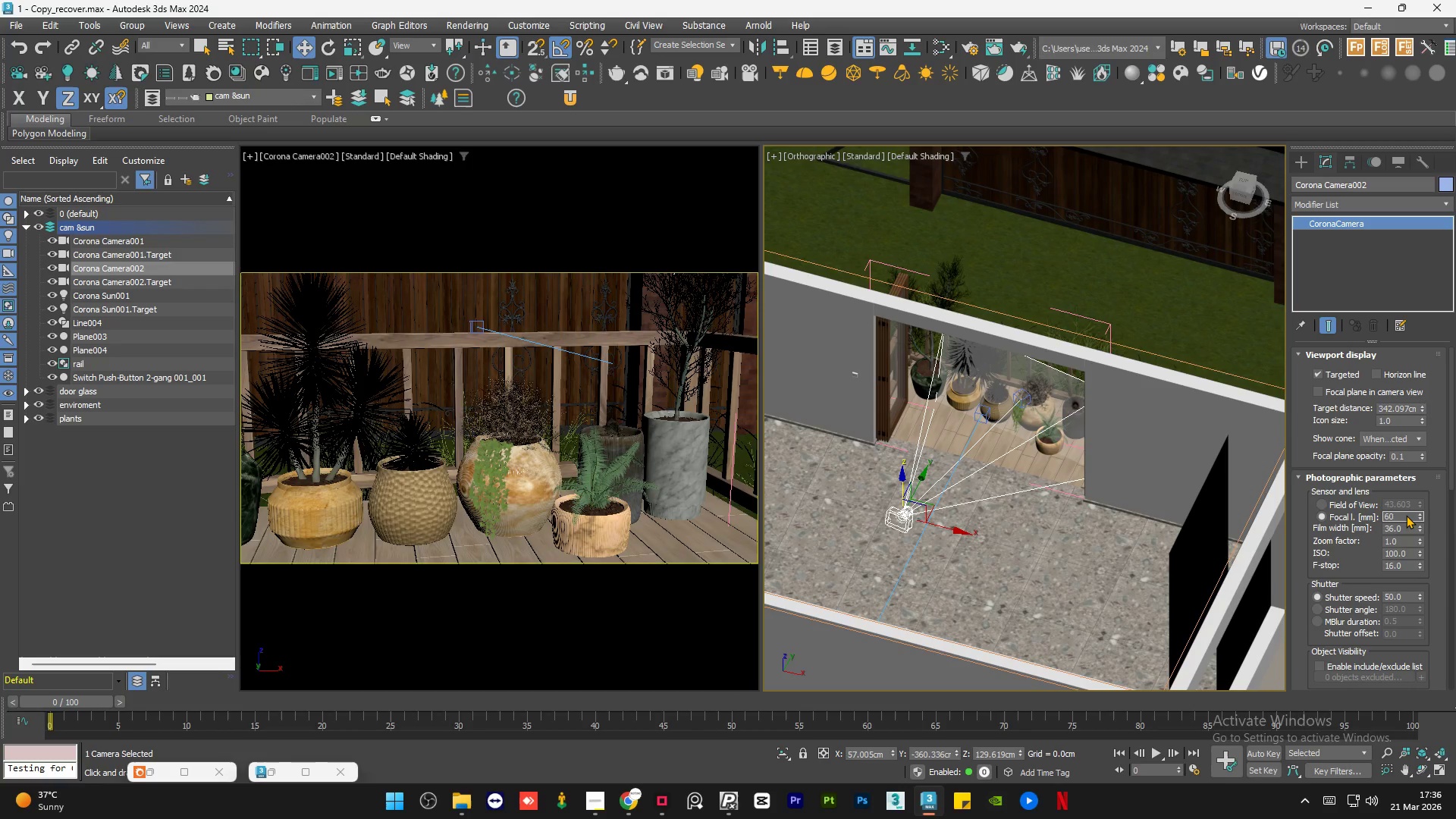 
key(NumpadEnter)
 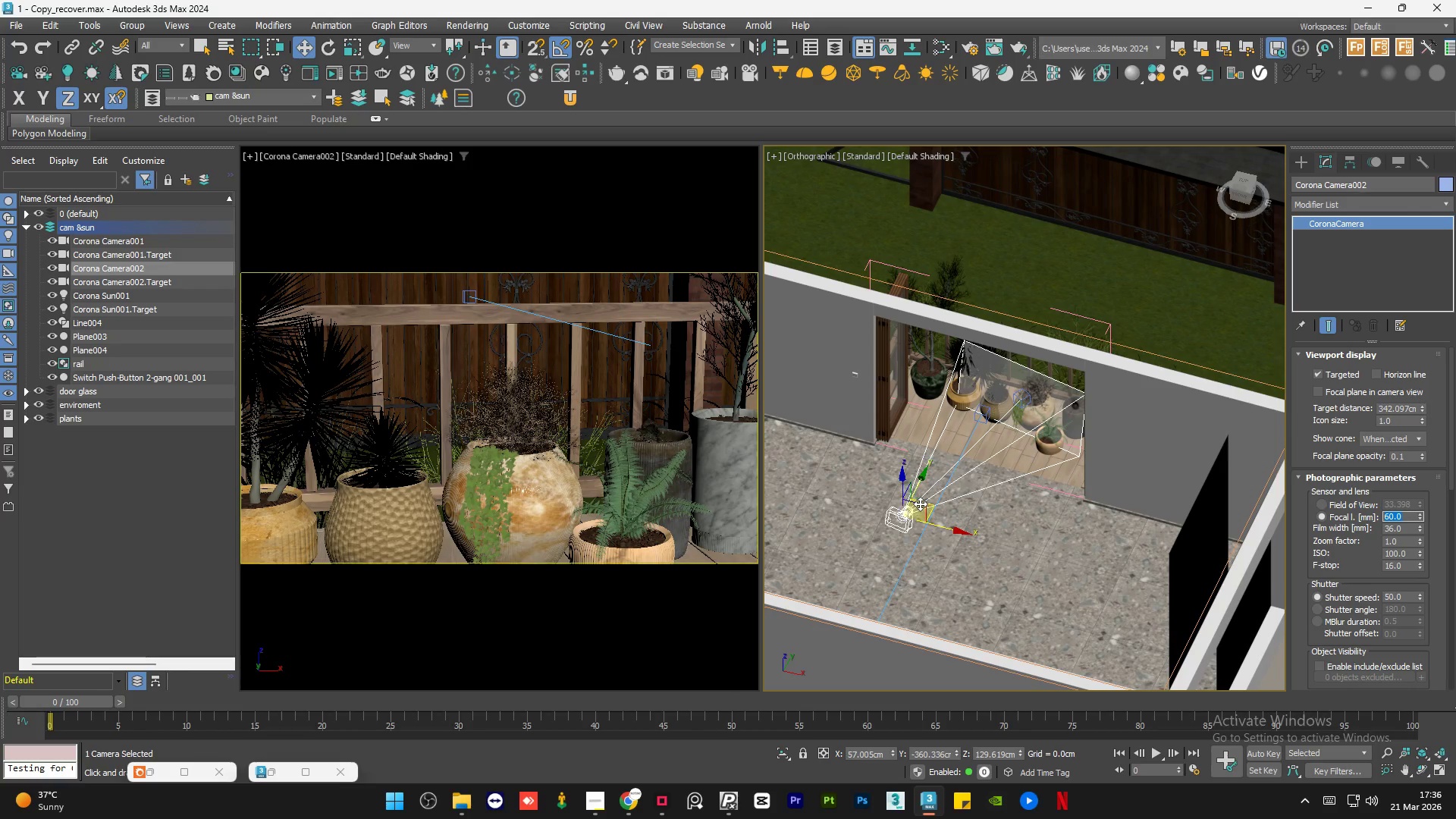 
left_click_drag(start_coordinate=[930, 510], to_coordinate=[899, 527])
 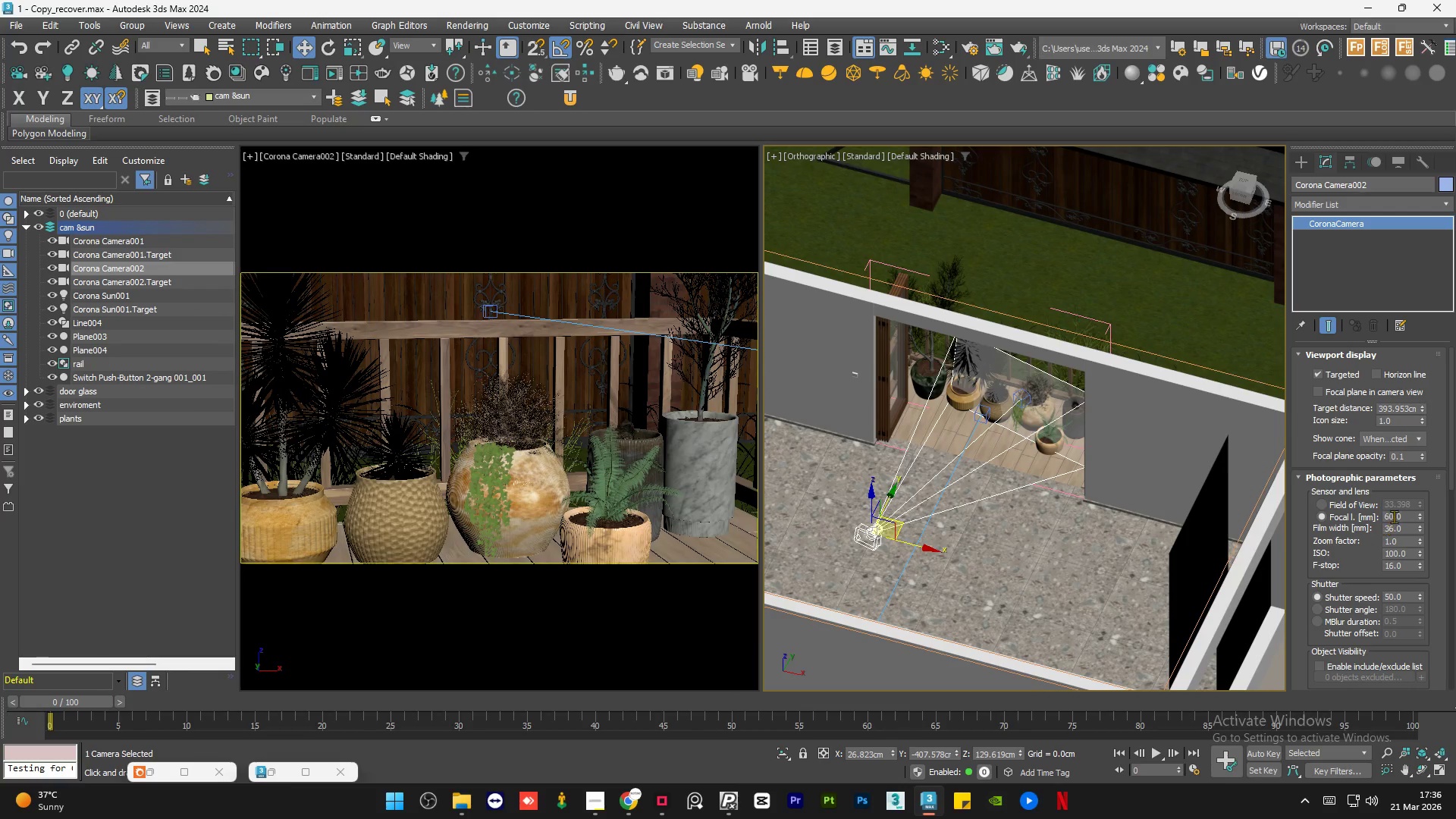 
double_click([1402, 516])
 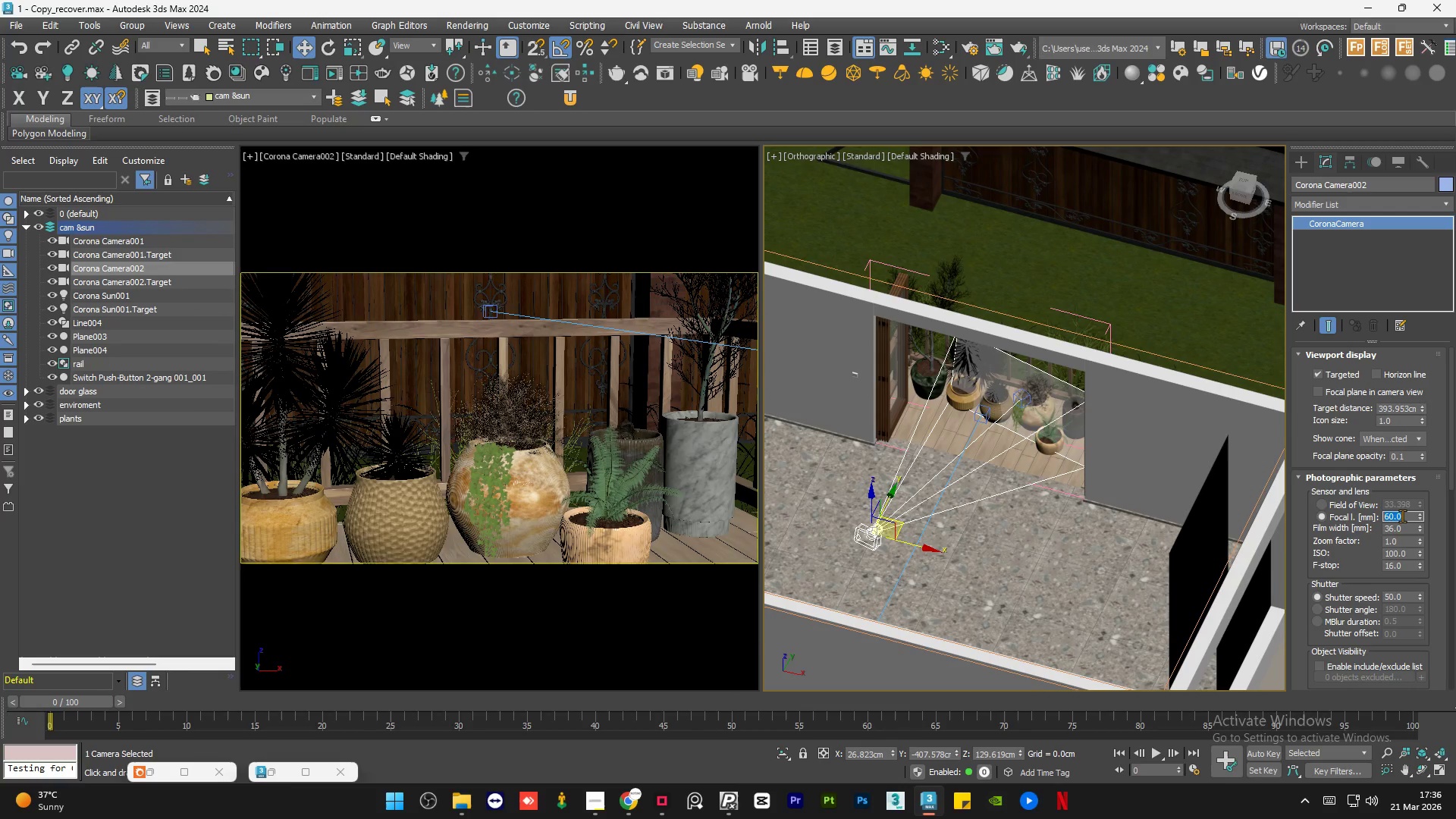 
key(Numpad1)
 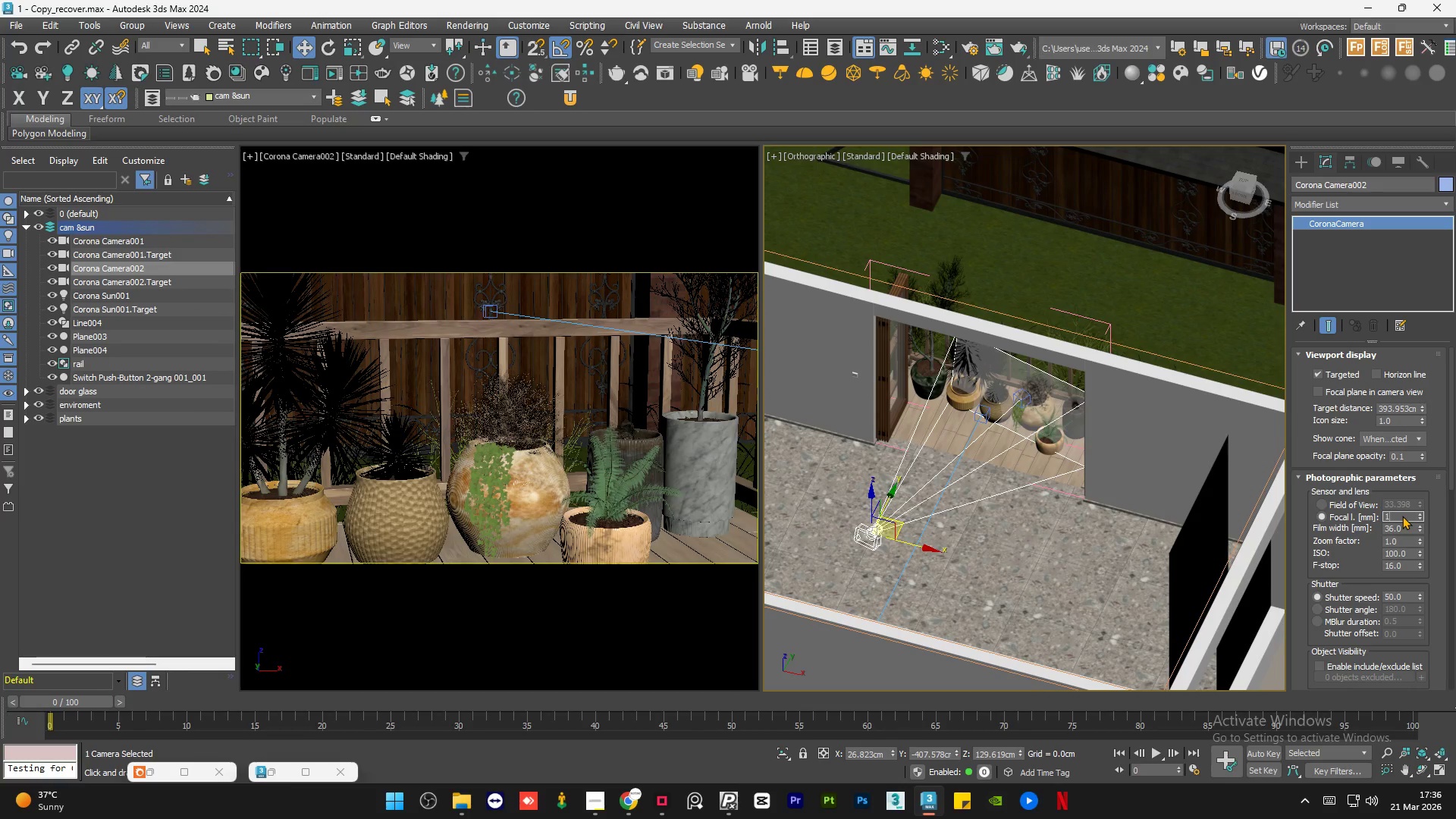 
key(Numpad0)
 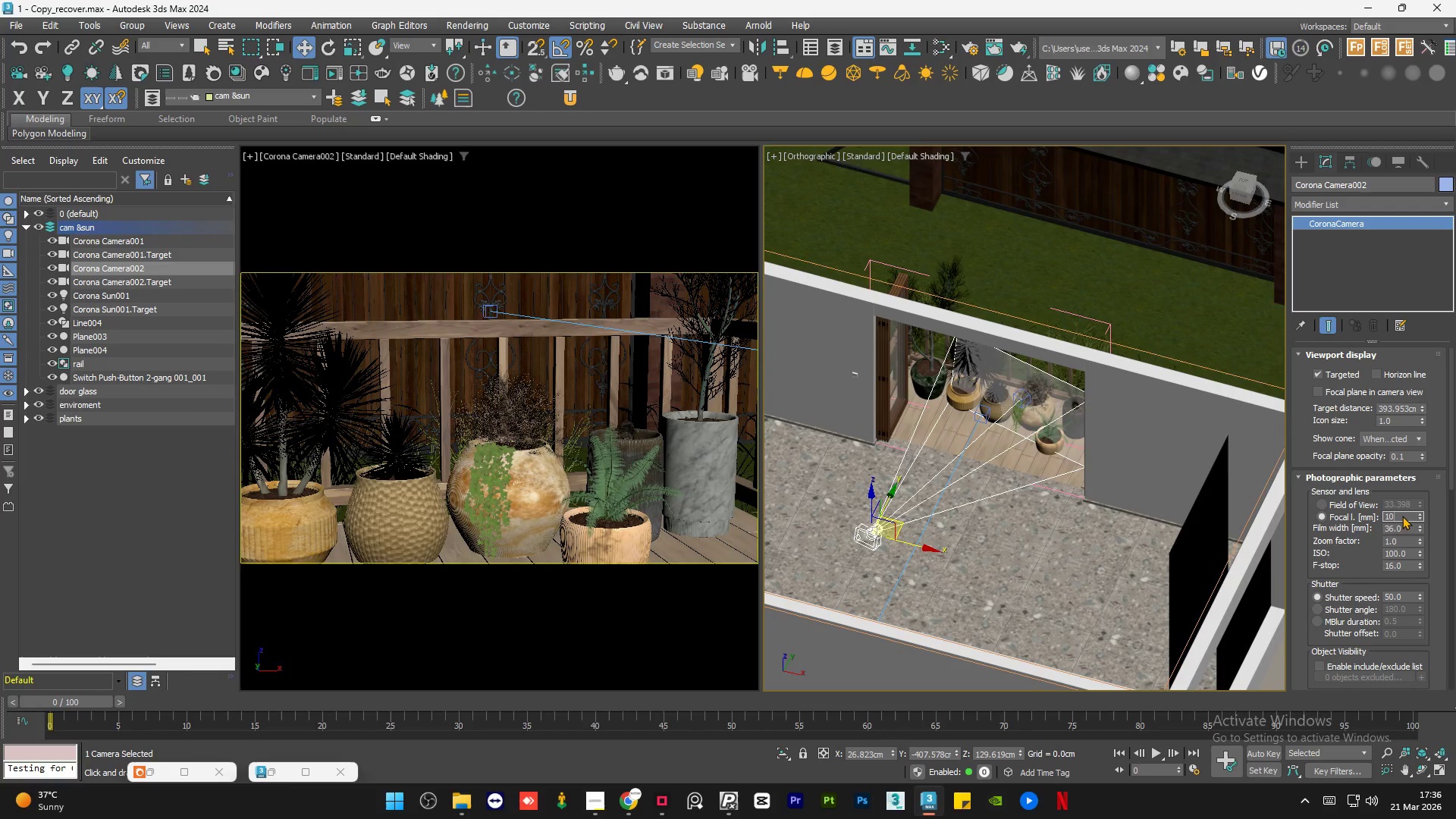 
key(Numpad0)
 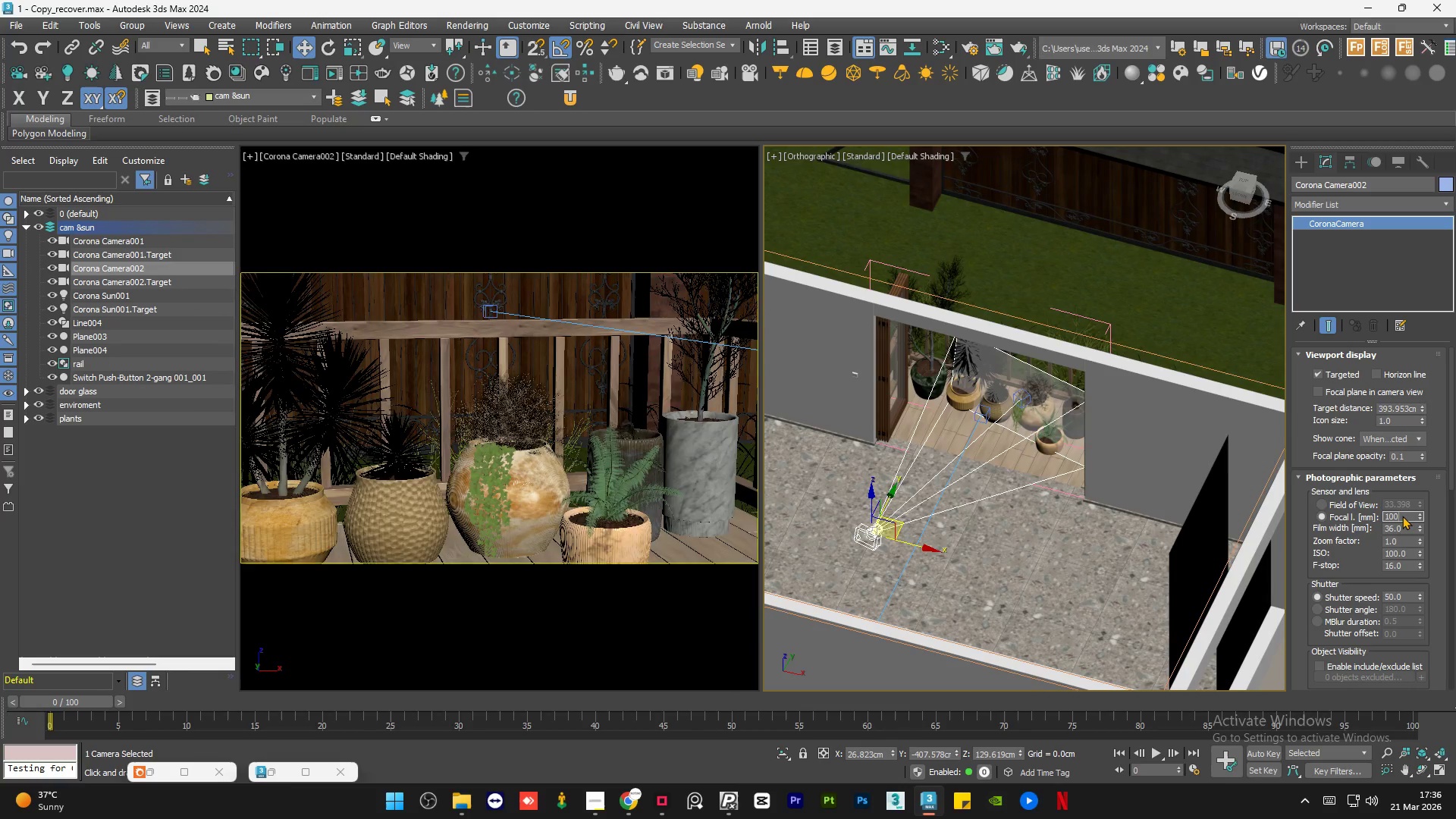 
key(NumpadEnter)
 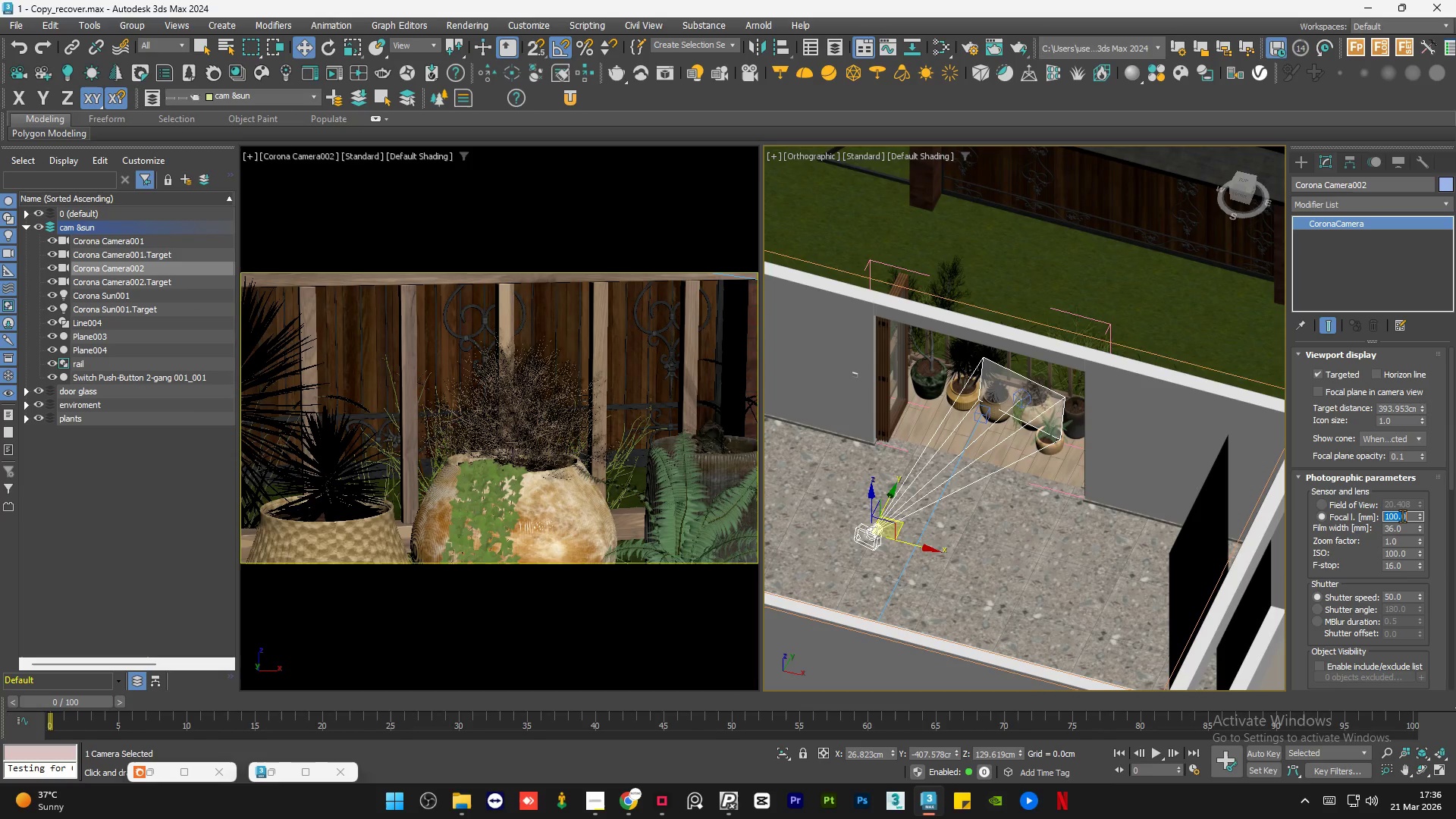 
key(Numpad8)
 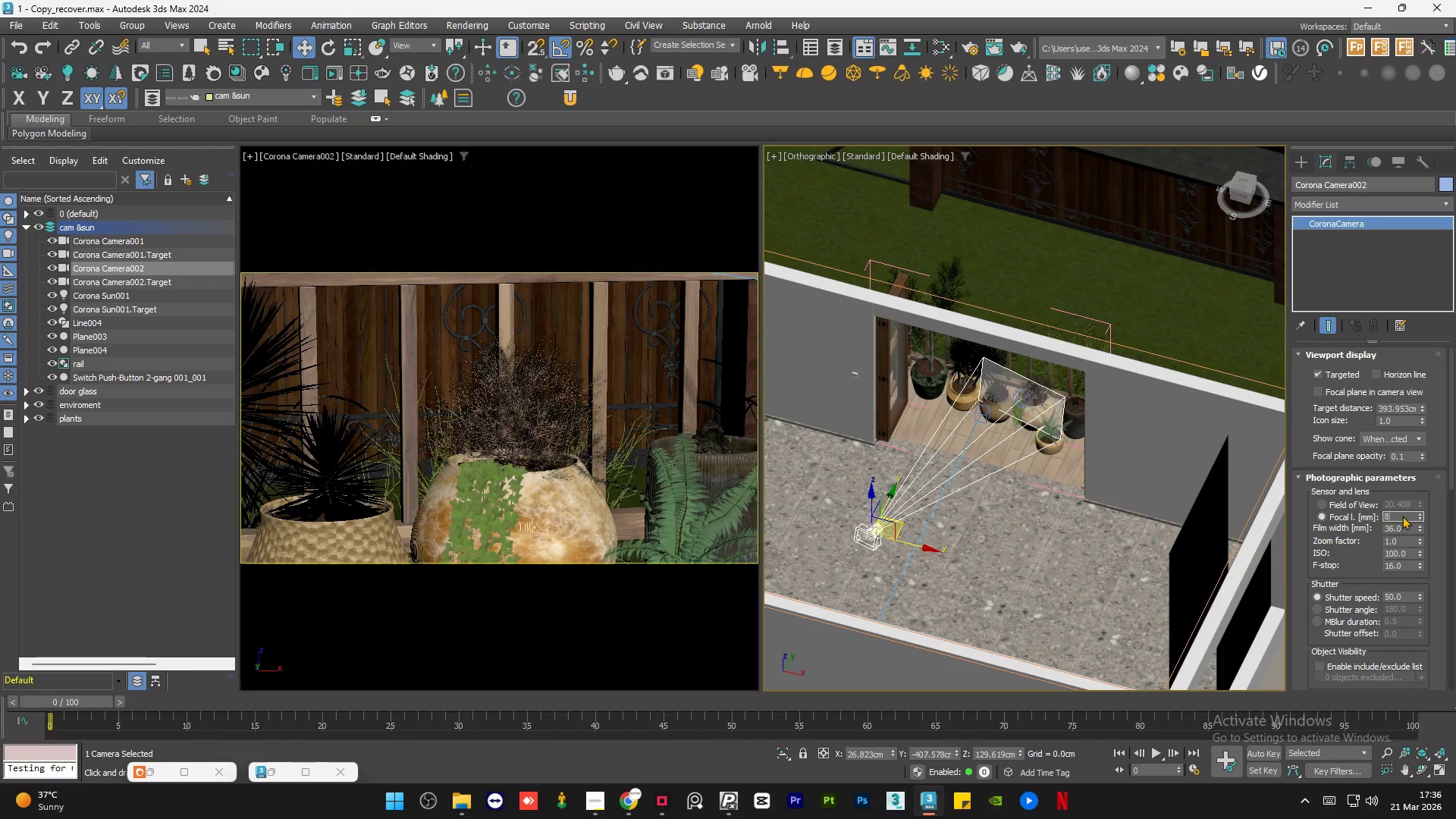 
key(Numpad0)
 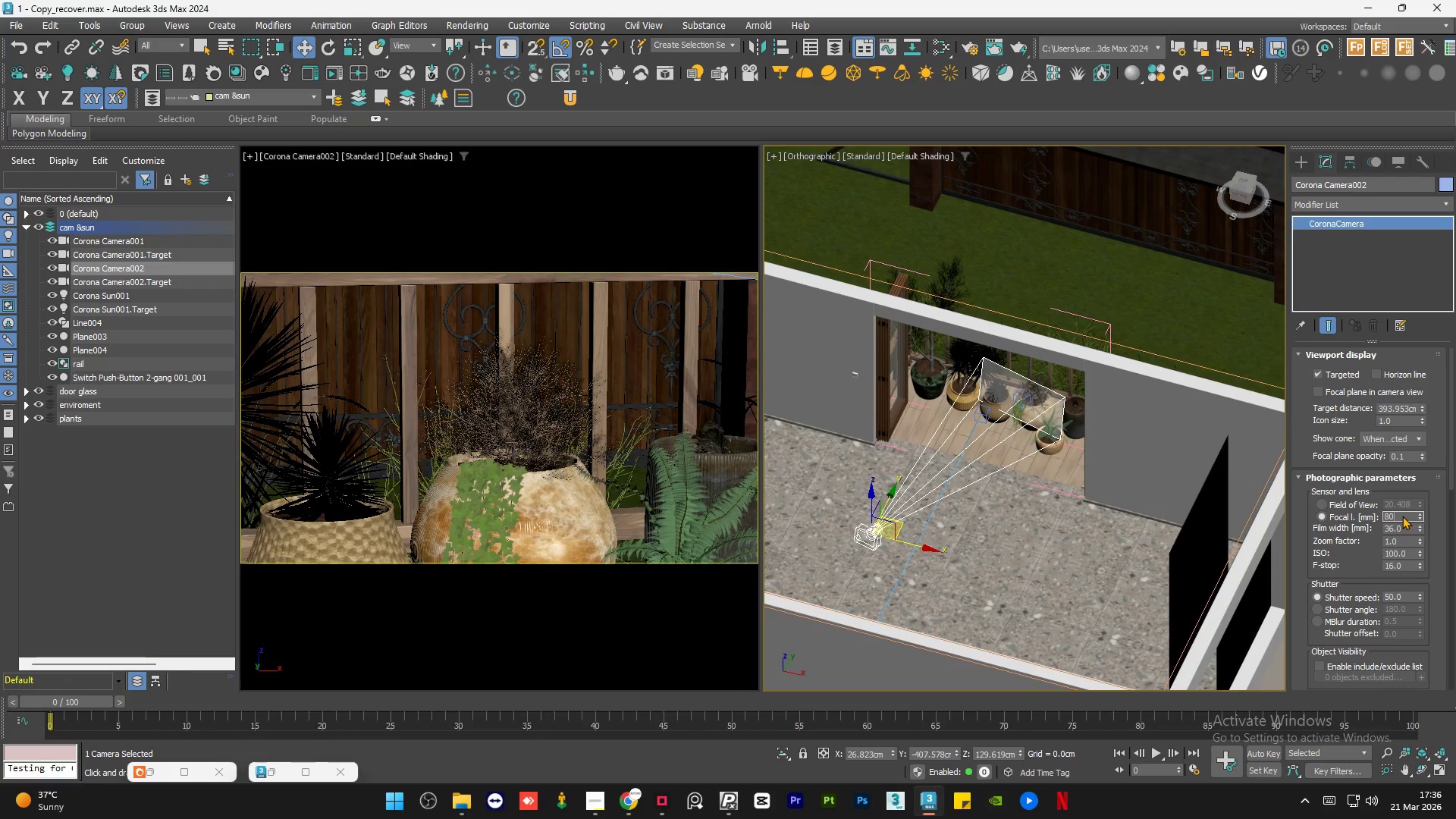 
key(NumpadEnter)
 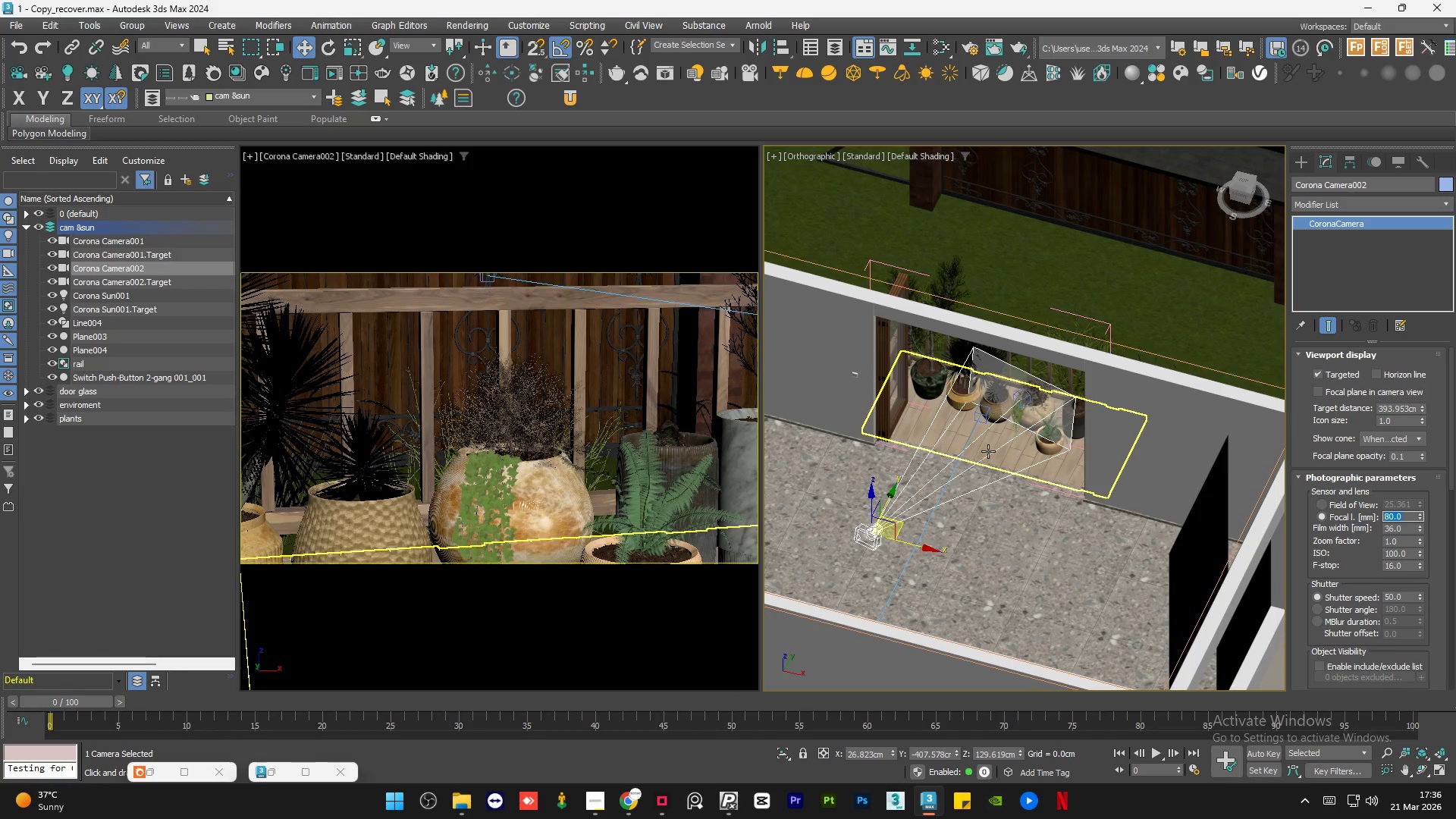 
hold_key(key=AltLeft, duration=0.94)
 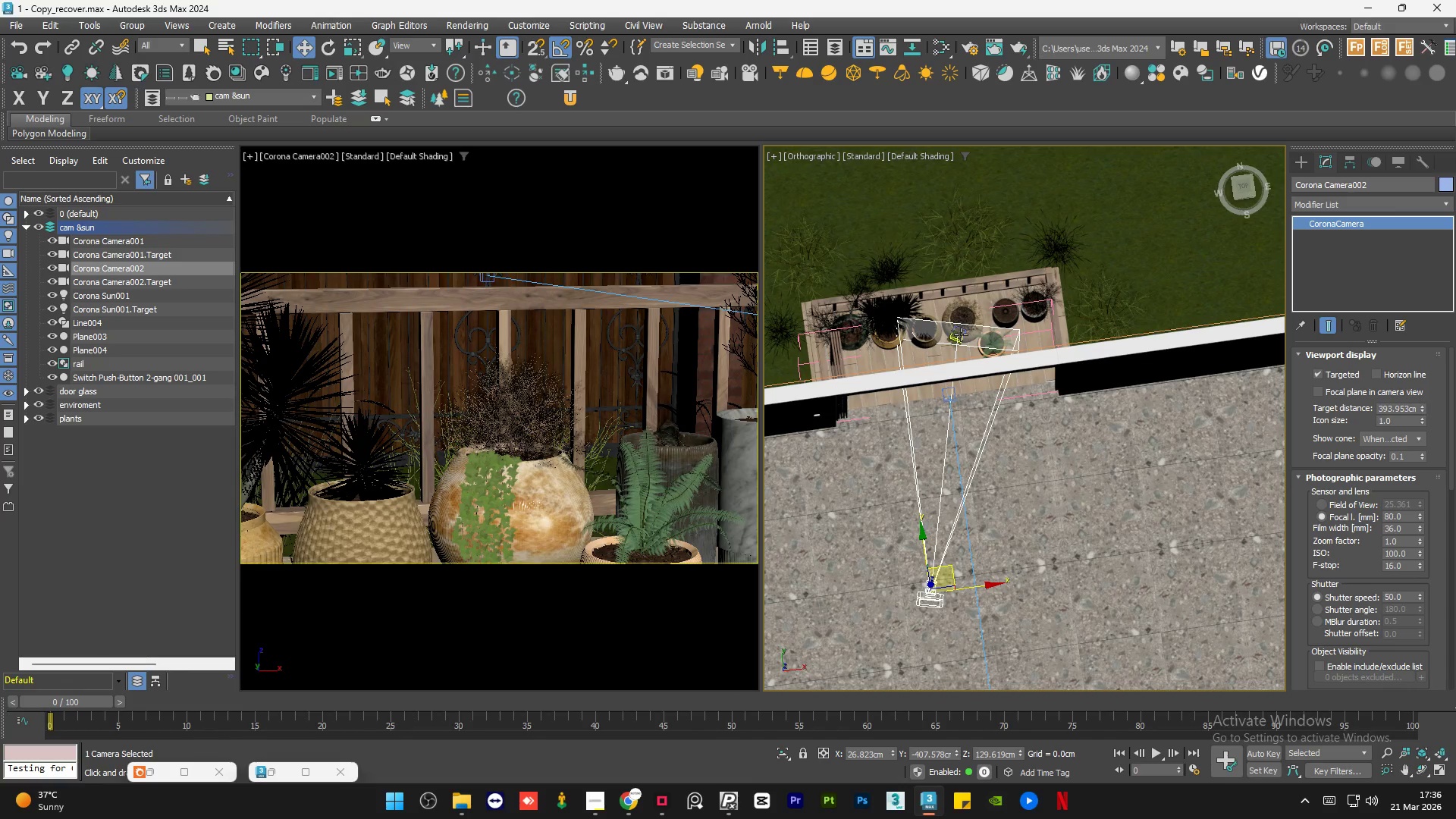 
left_click([961, 334])
 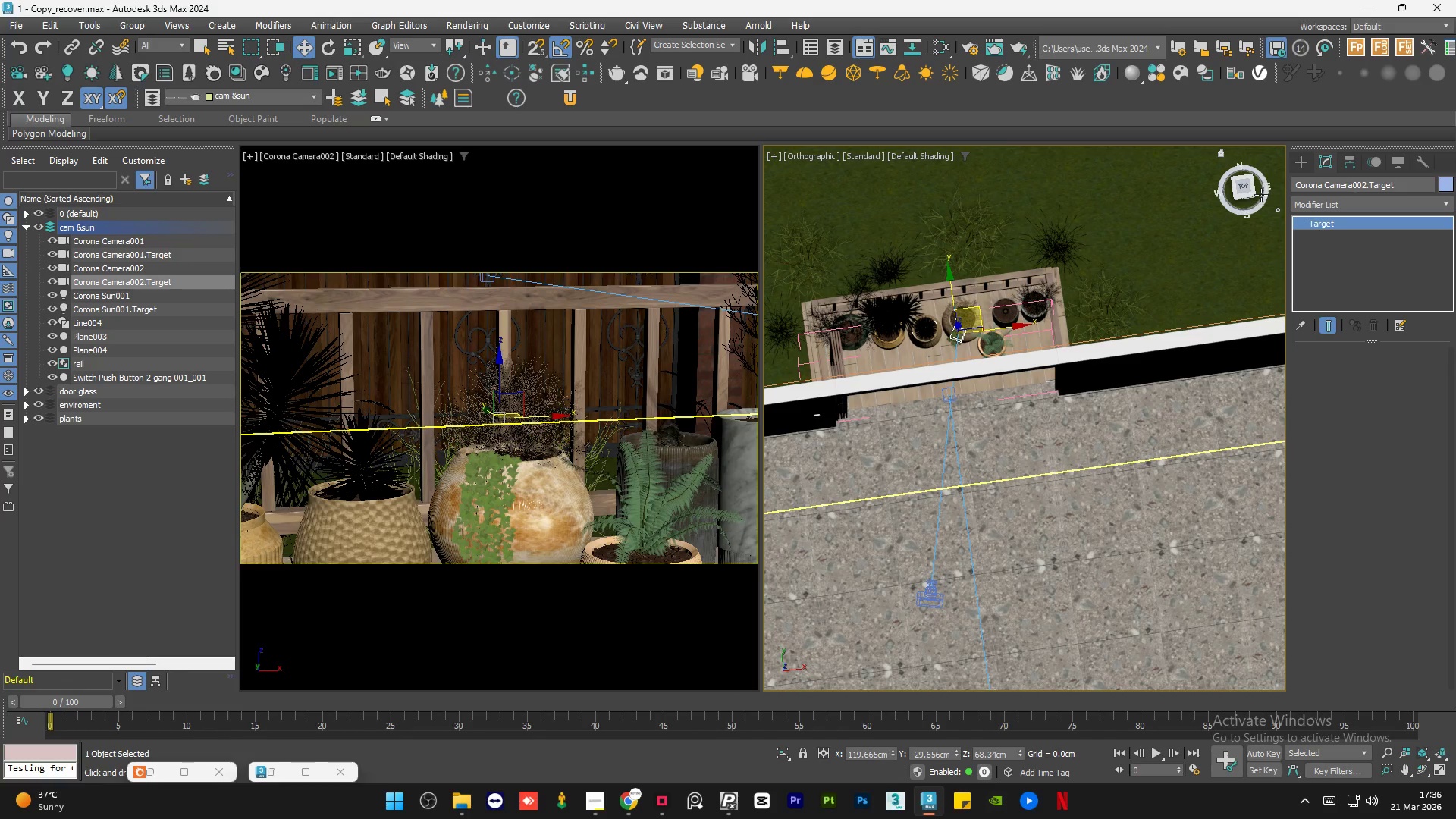 
left_click([1247, 189])
 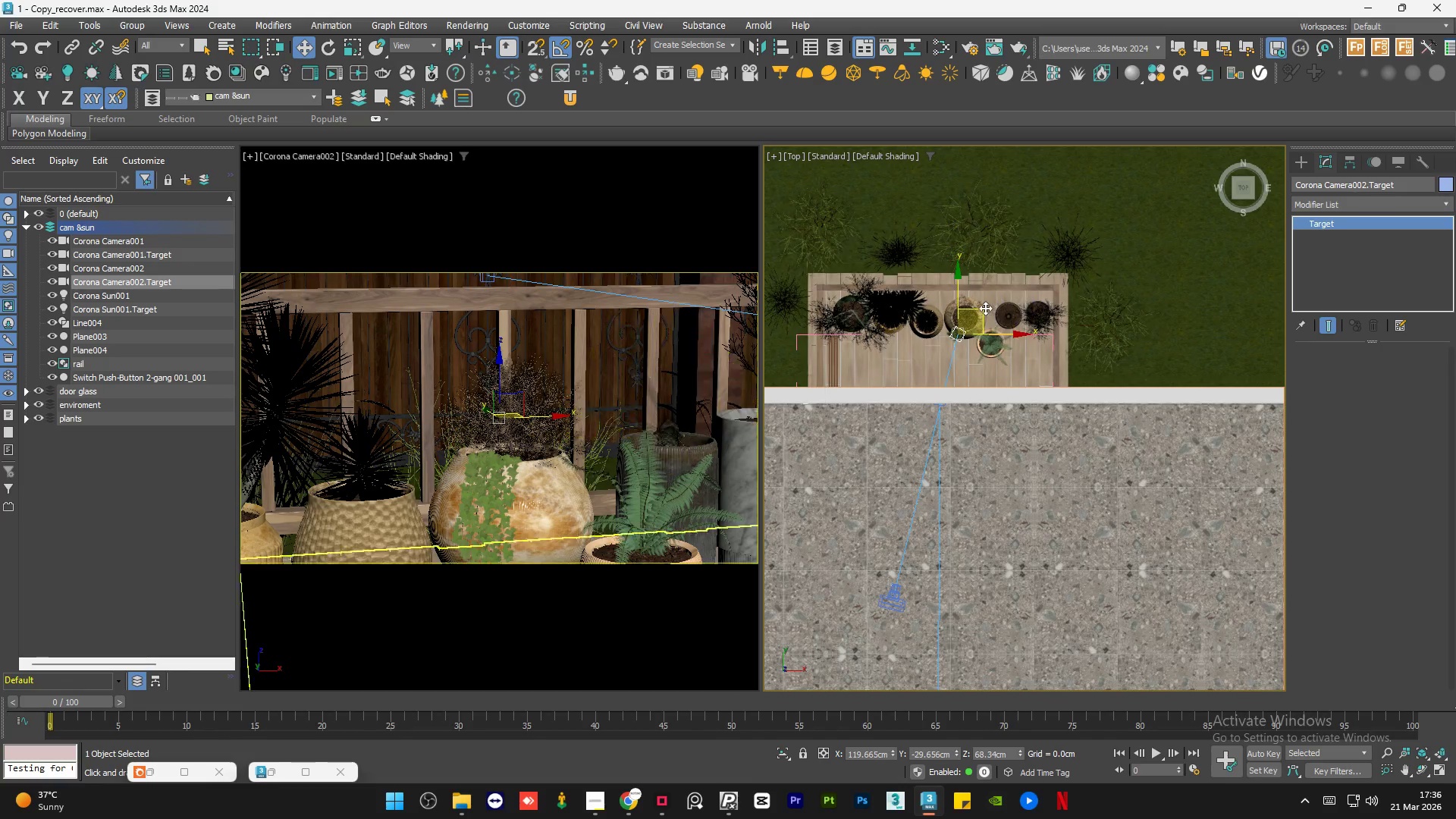 
left_click_drag(start_coordinate=[982, 308], to_coordinate=[1000, 310])
 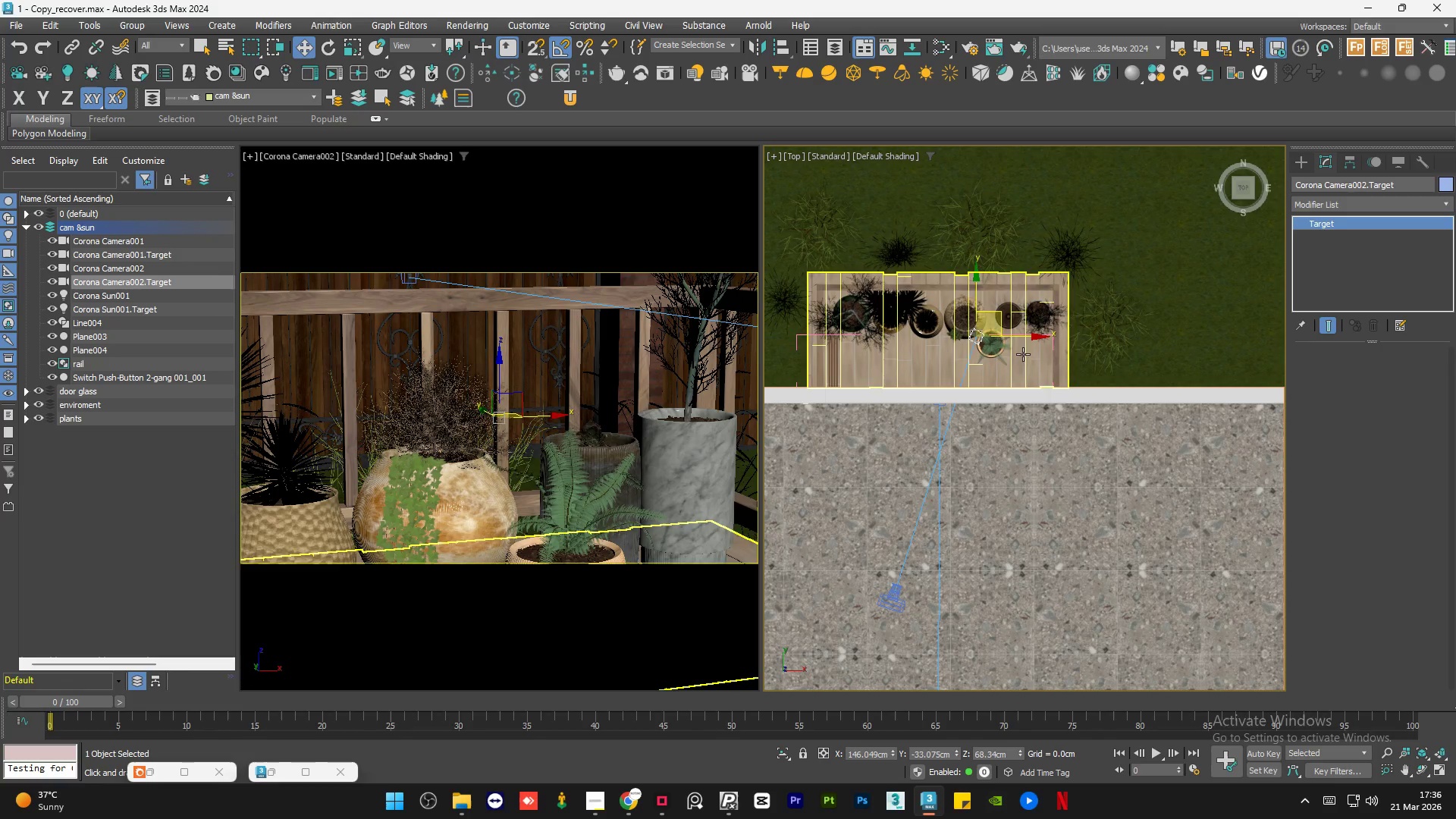 
hold_key(key=AltLeft, duration=0.83)
 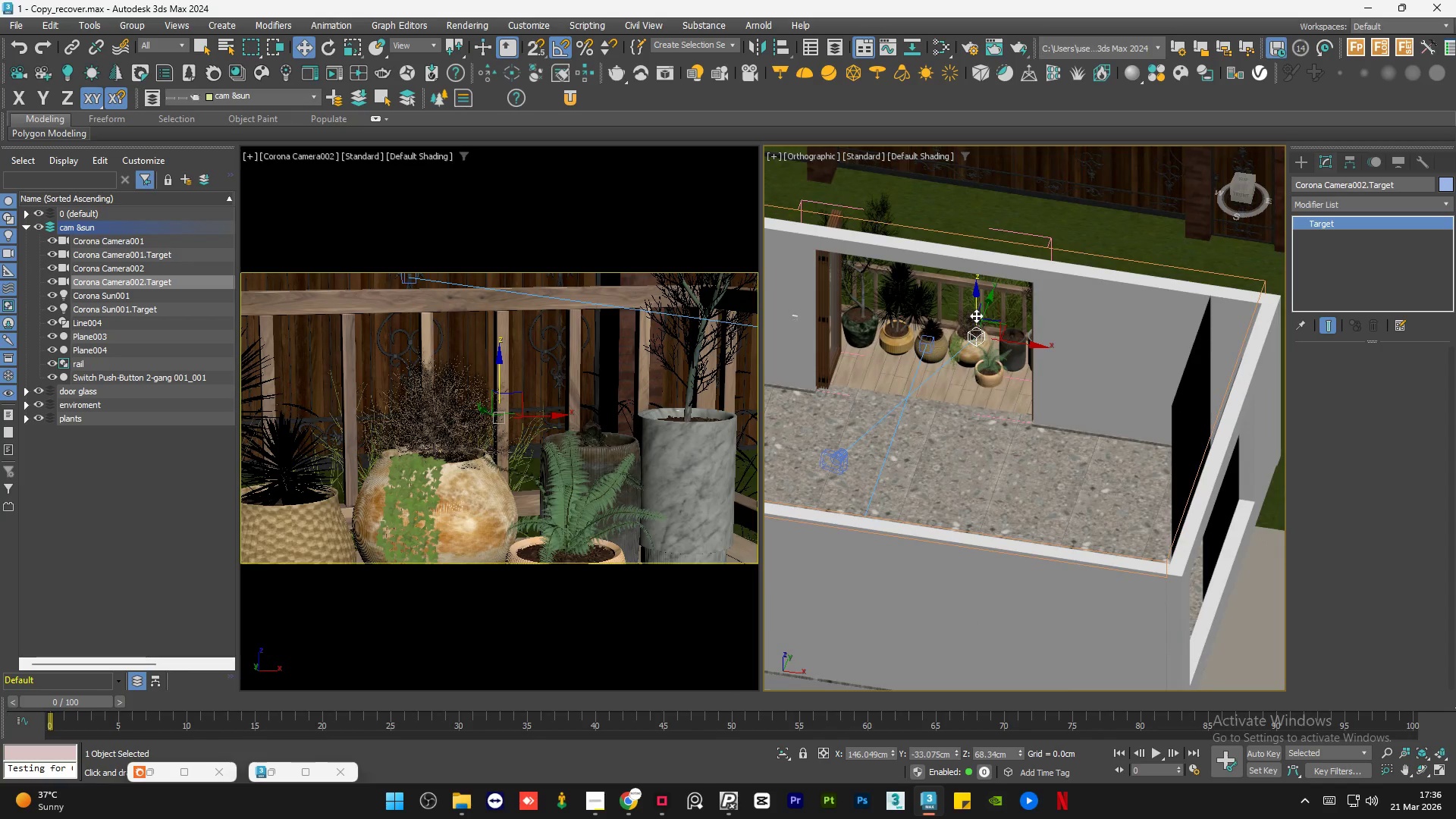 
left_click_drag(start_coordinate=[977, 314], to_coordinate=[988, 329])
 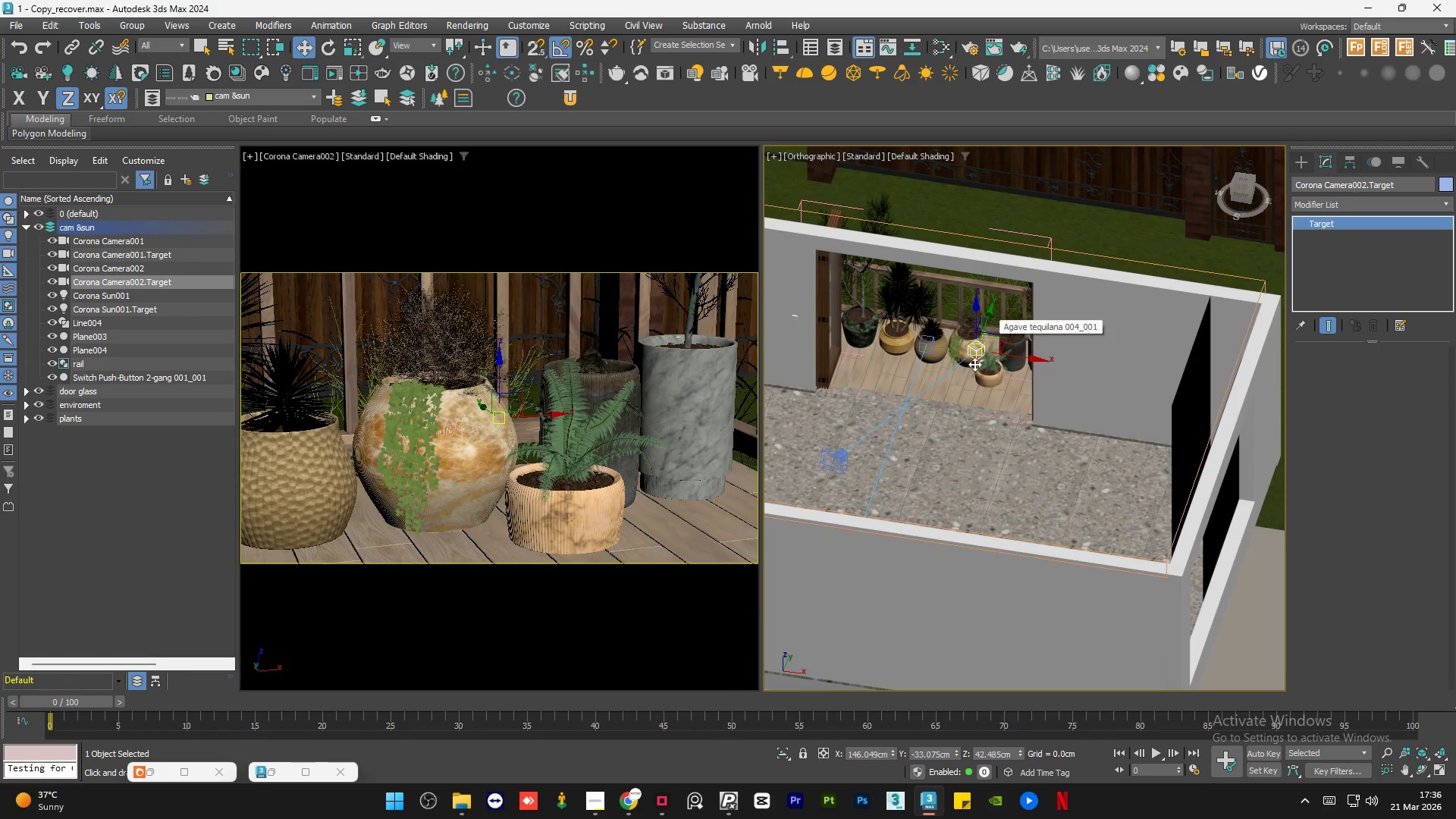 
scroll: coordinate [1021, 512], scroll_direction: down, amount: 4.0
 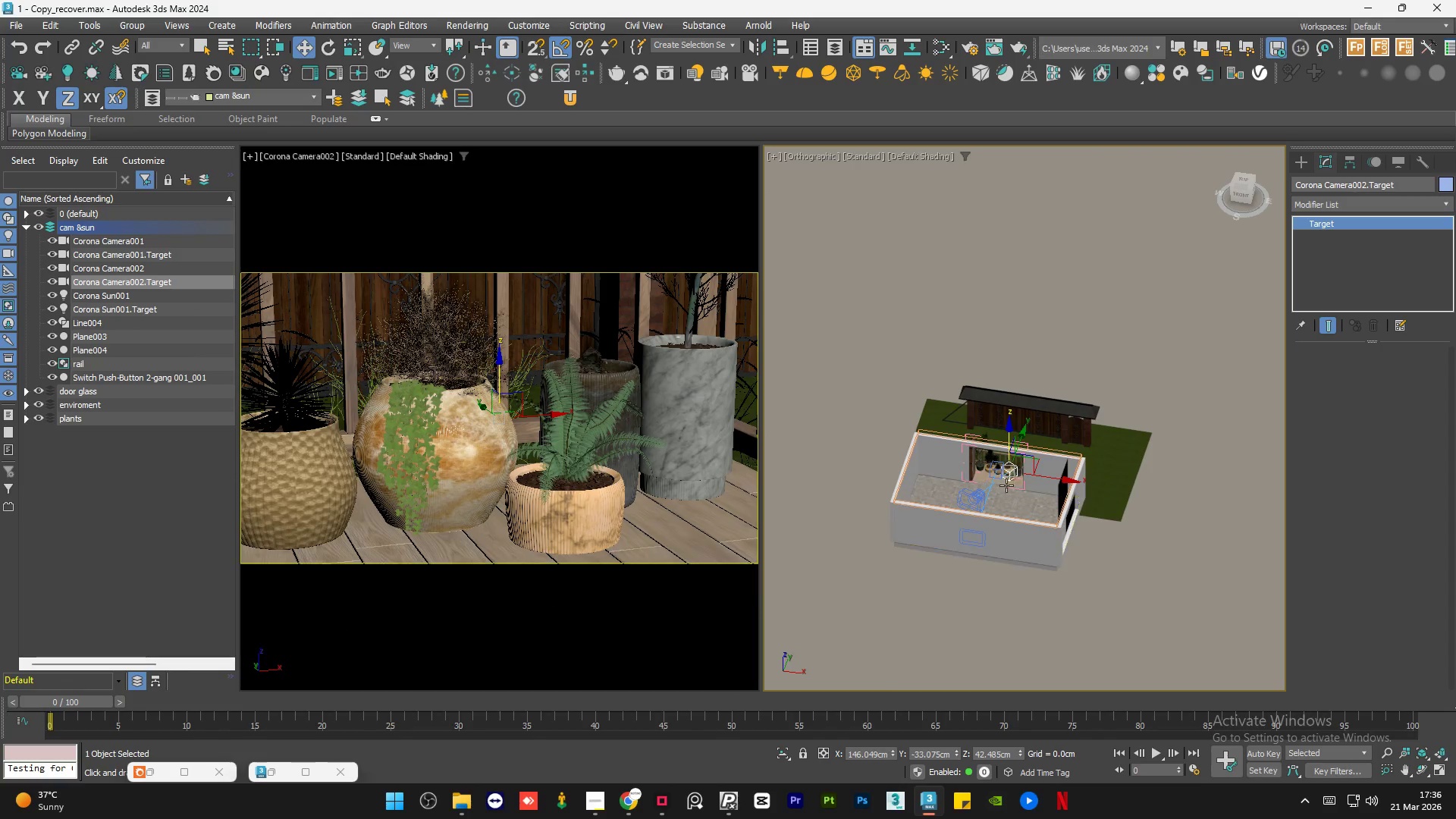 
scroll: coordinate [1006, 485], scroll_direction: up, amount: 3.0
 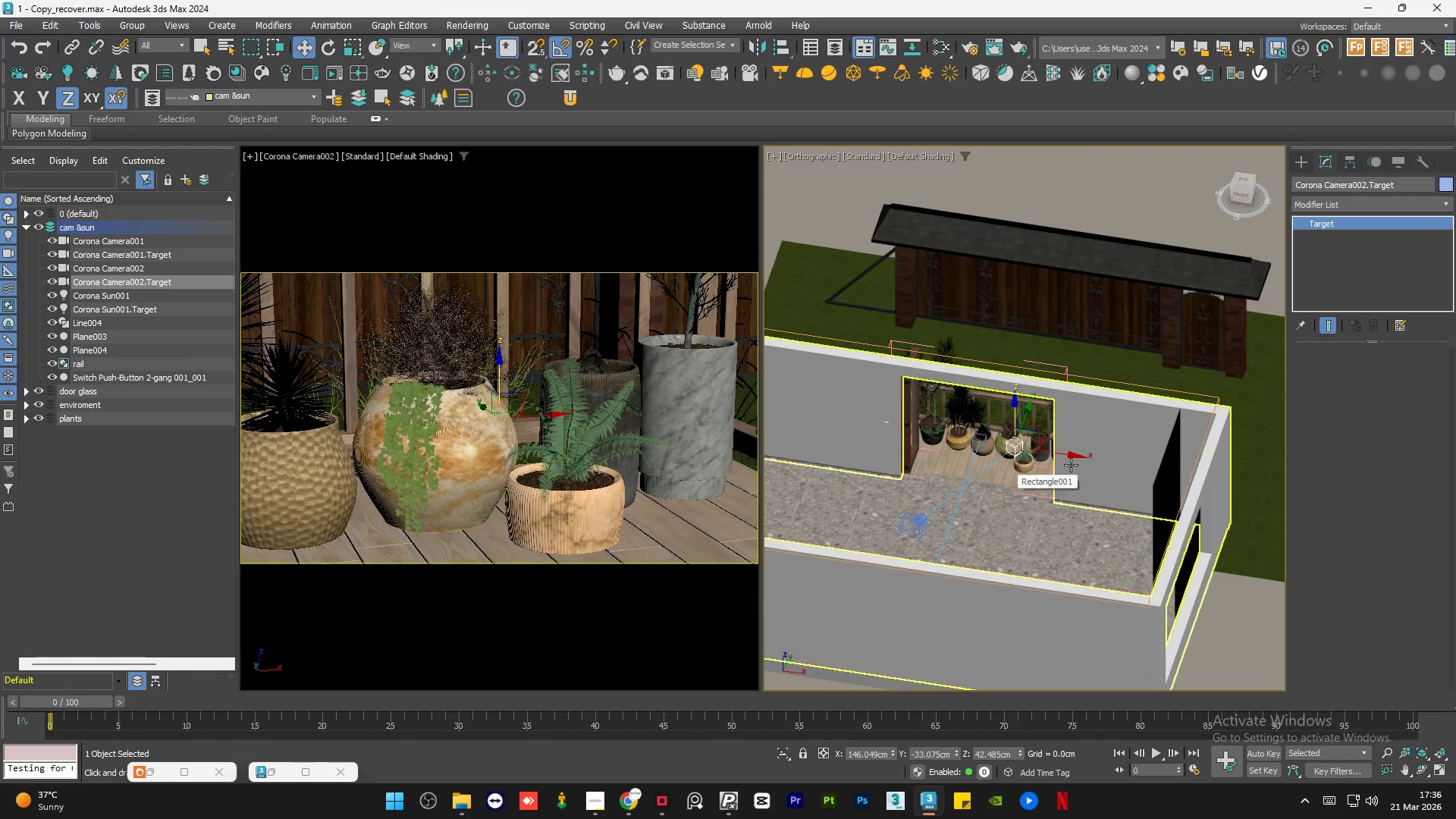 
scroll: coordinate [1072, 465], scroll_direction: down, amount: 2.0
 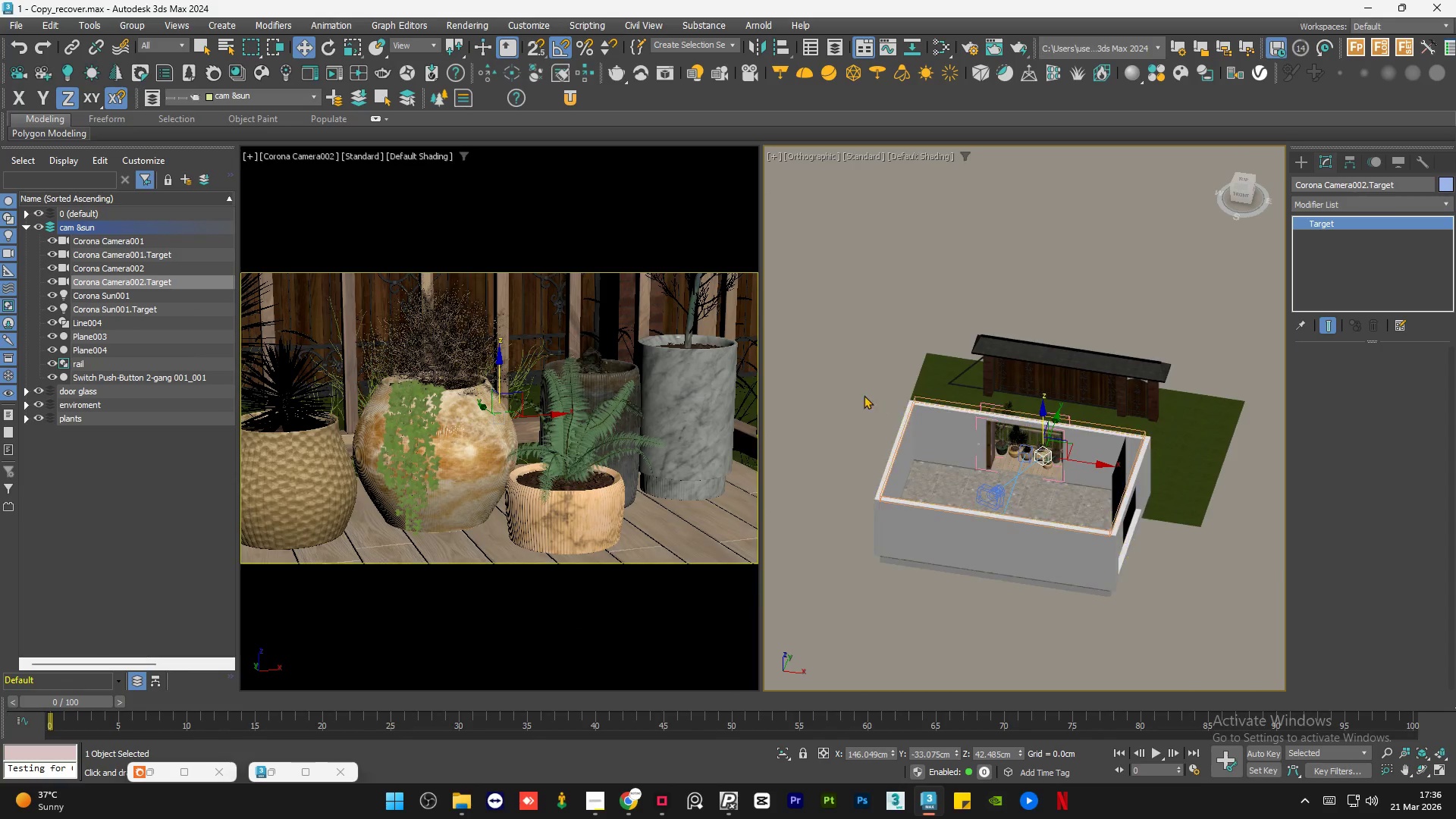 
left_click([836, 384])
 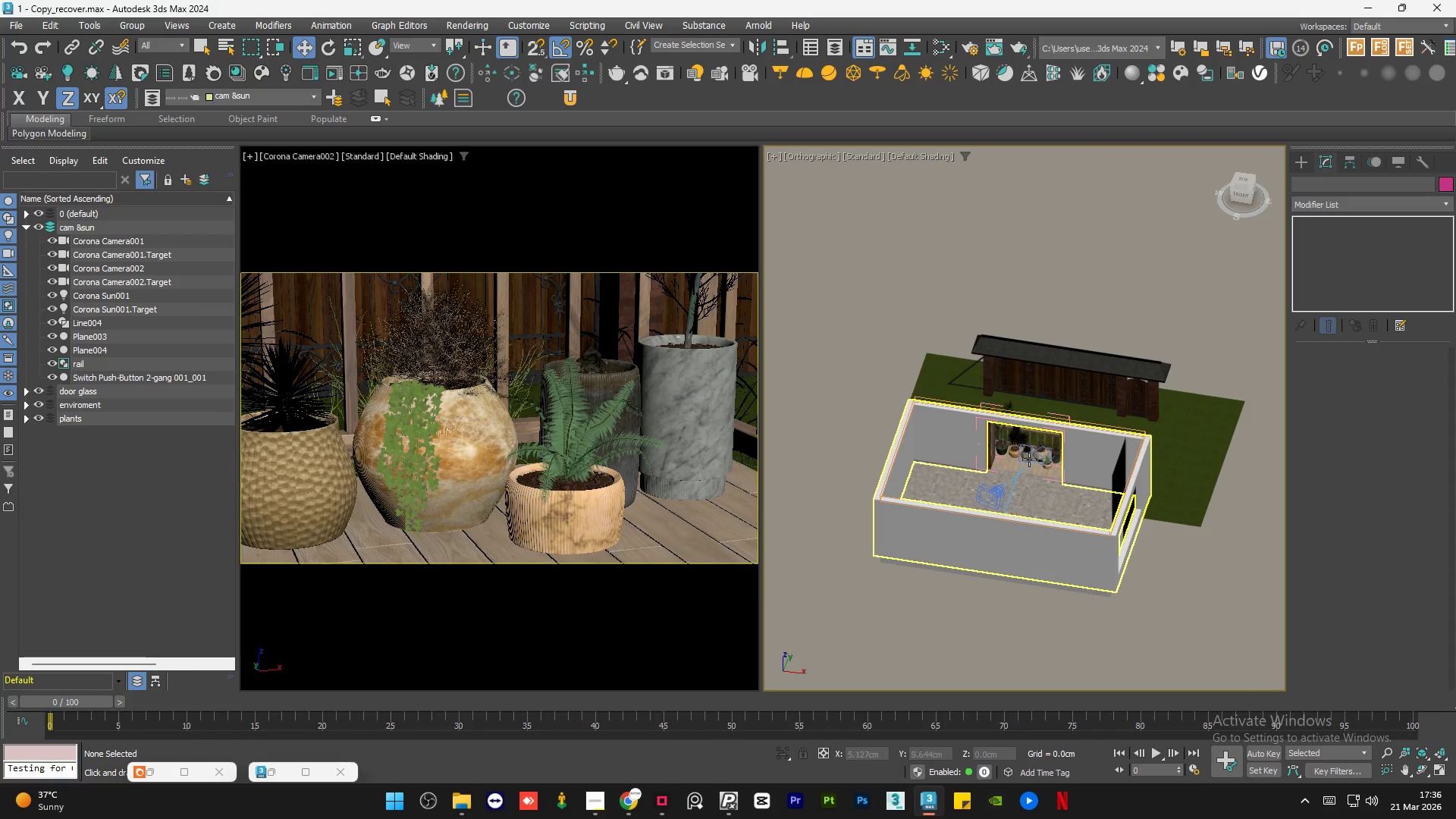 
hold_key(key=AltLeft, duration=0.72)
 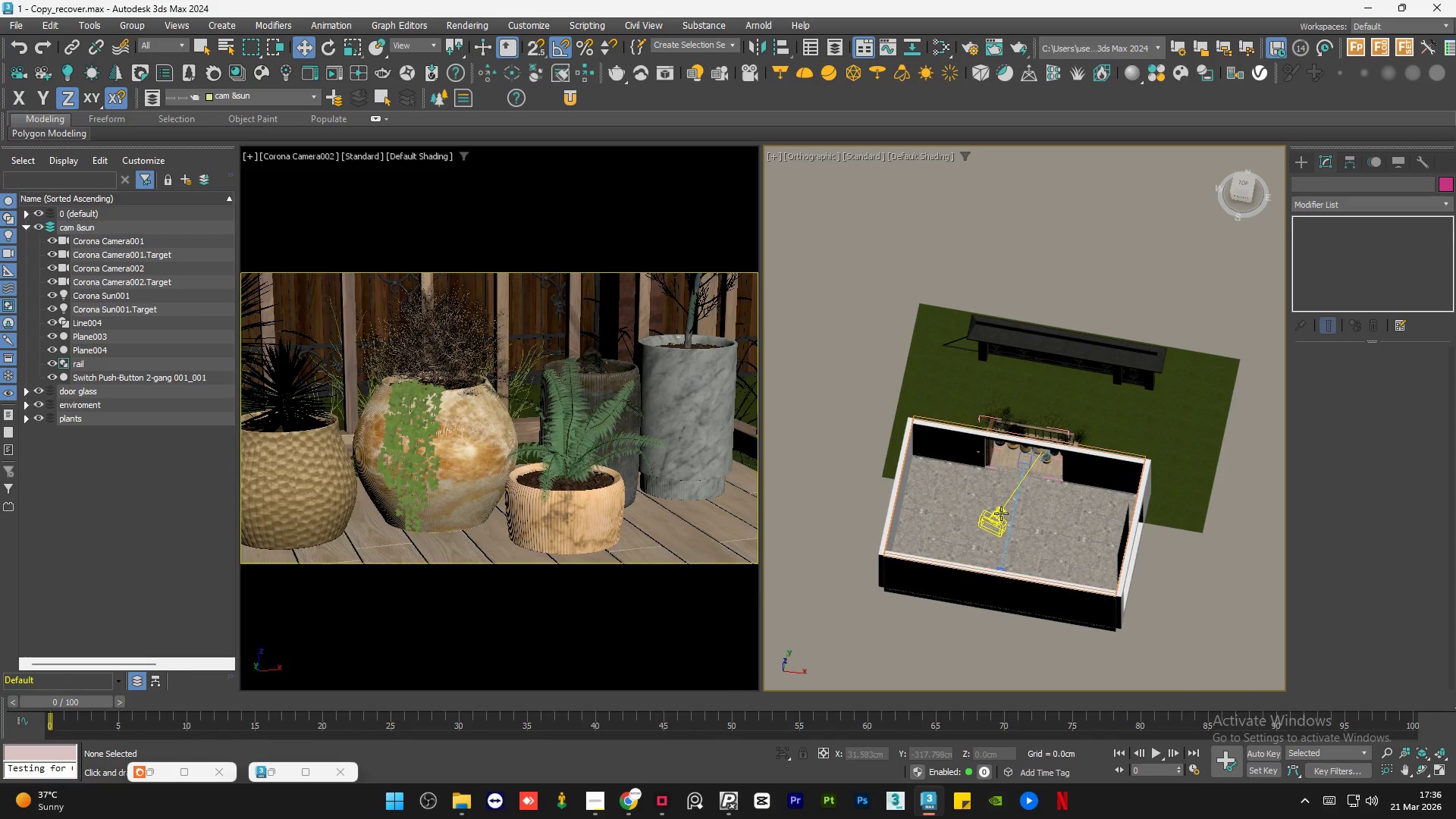 
left_click([1001, 513])
 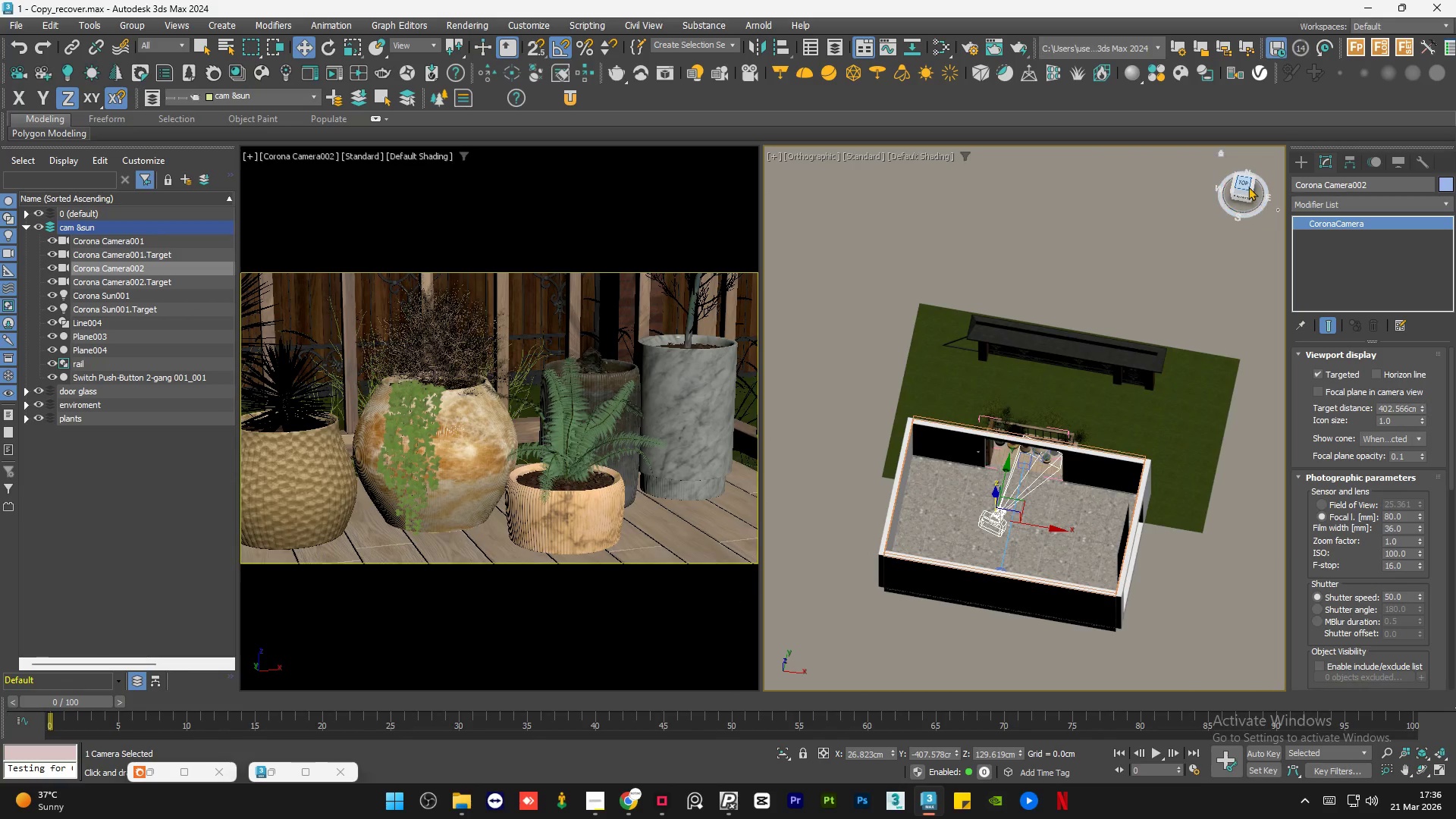 
left_click([1241, 184])
 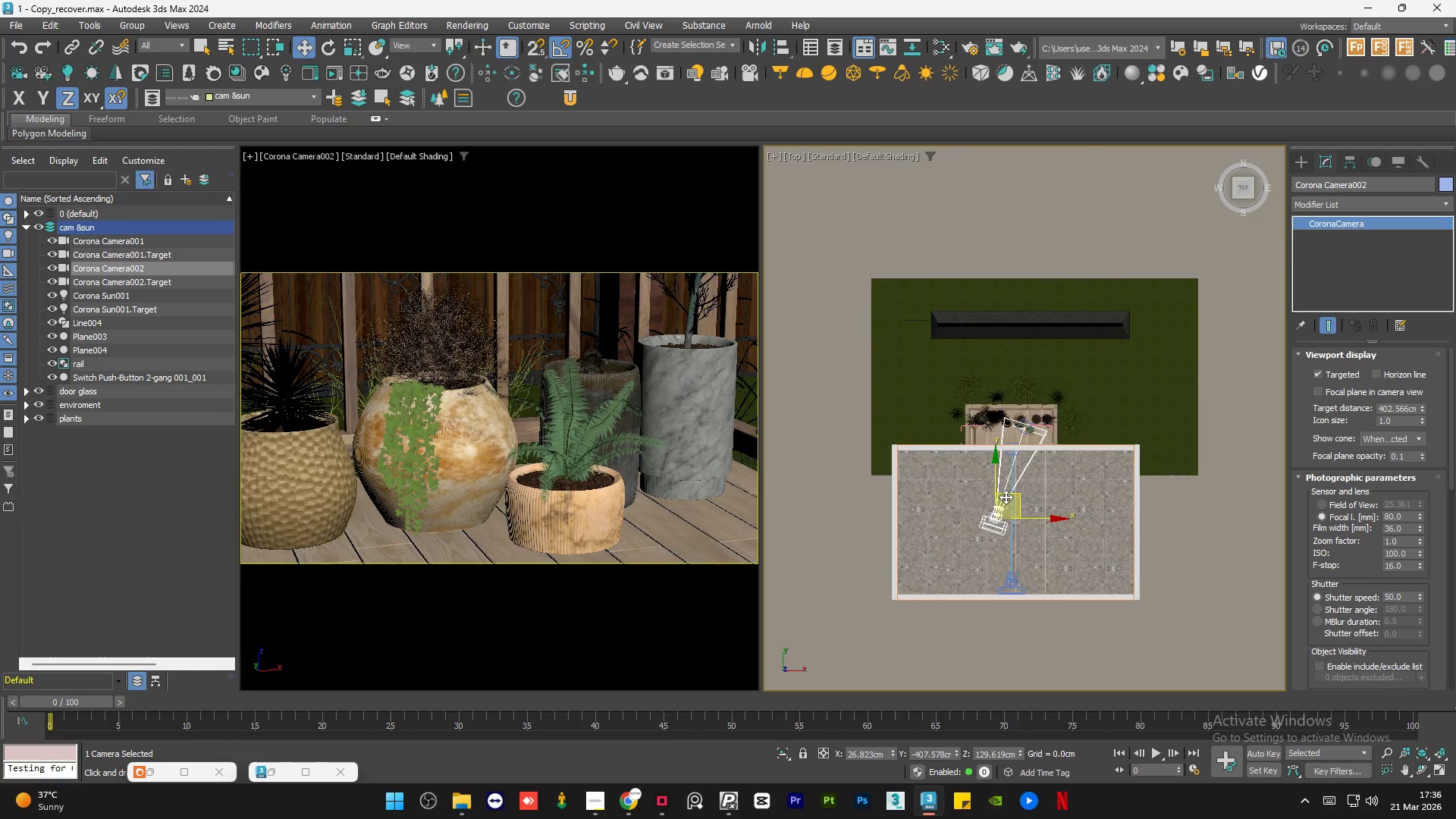 
hold_key(key=ShiftLeft, duration=1.51)
left_click_drag(start_coordinate=[1031, 519], to_coordinate=[1062, 519])
 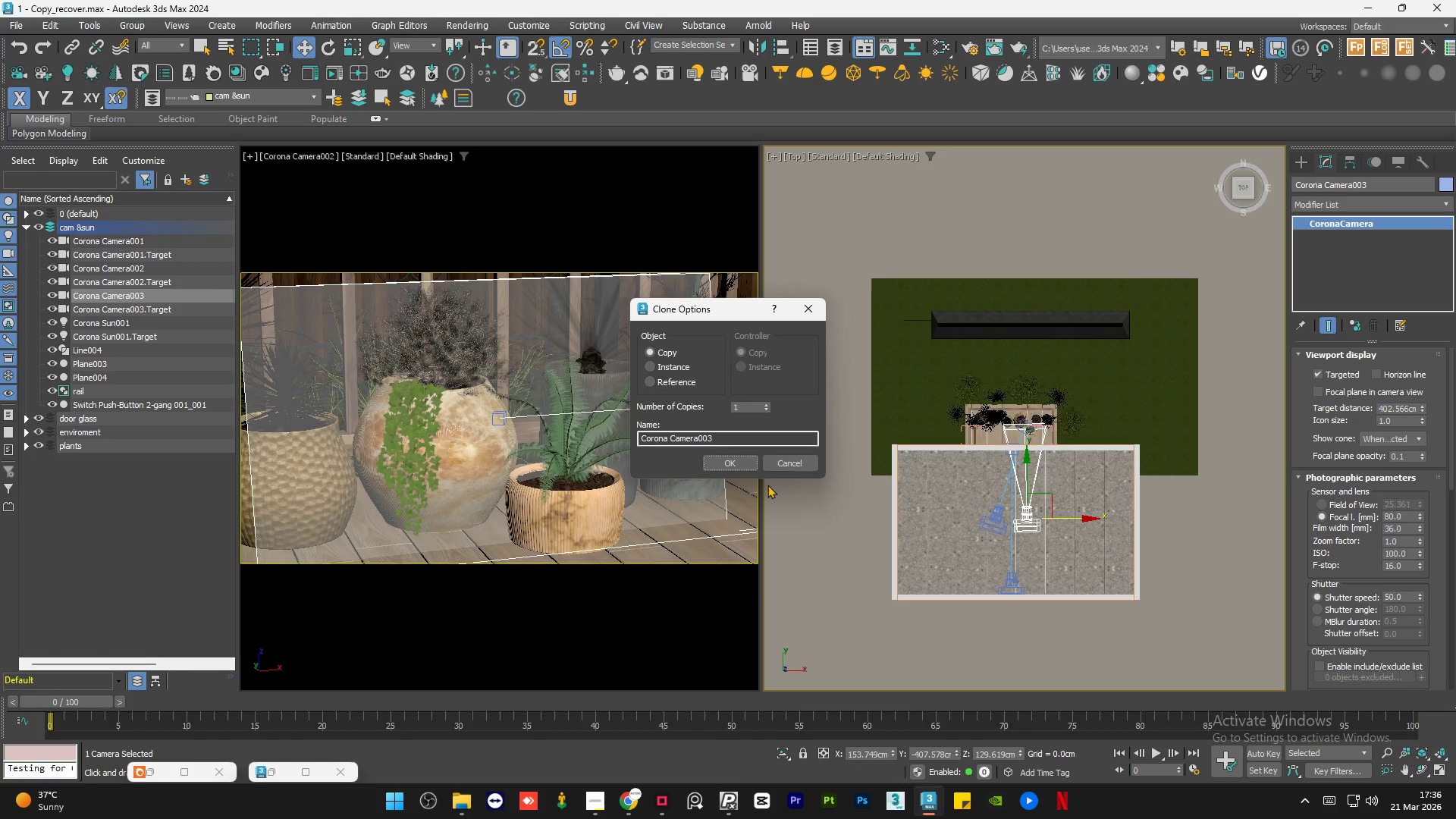 
key(Shift+ShiftLeft)
 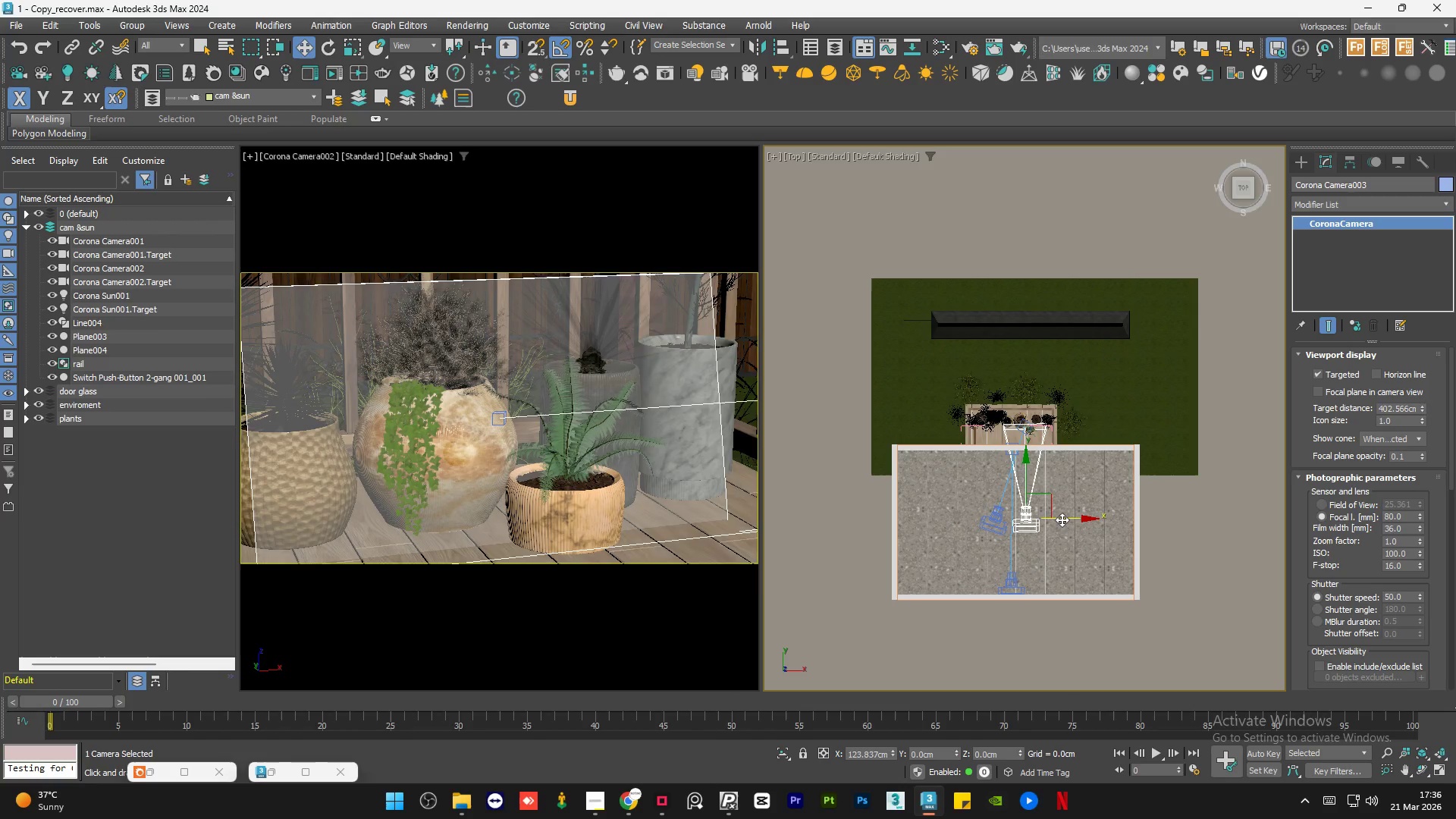 
key(Shift+ShiftLeft)
 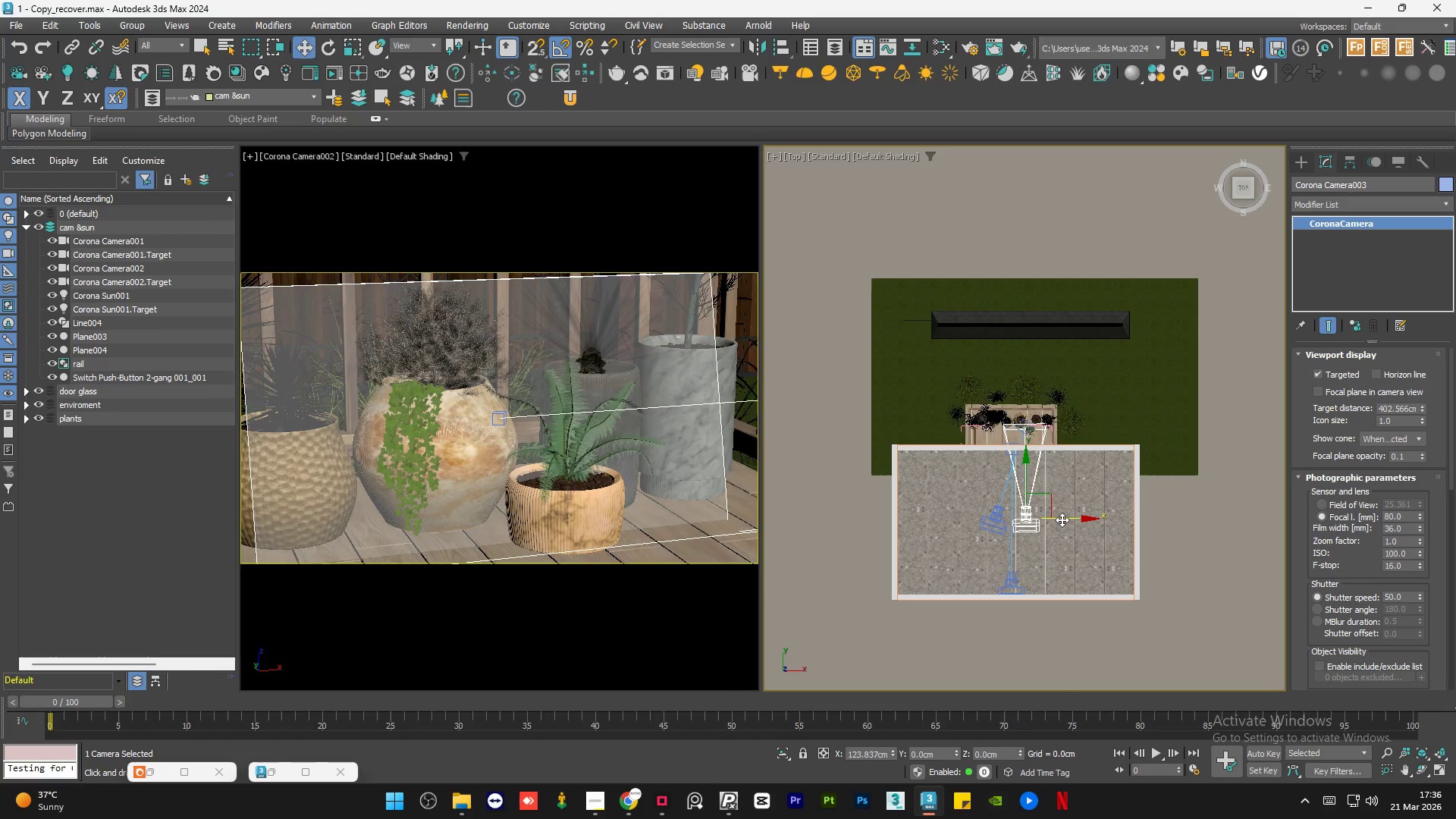 
key(Shift+ShiftLeft)
 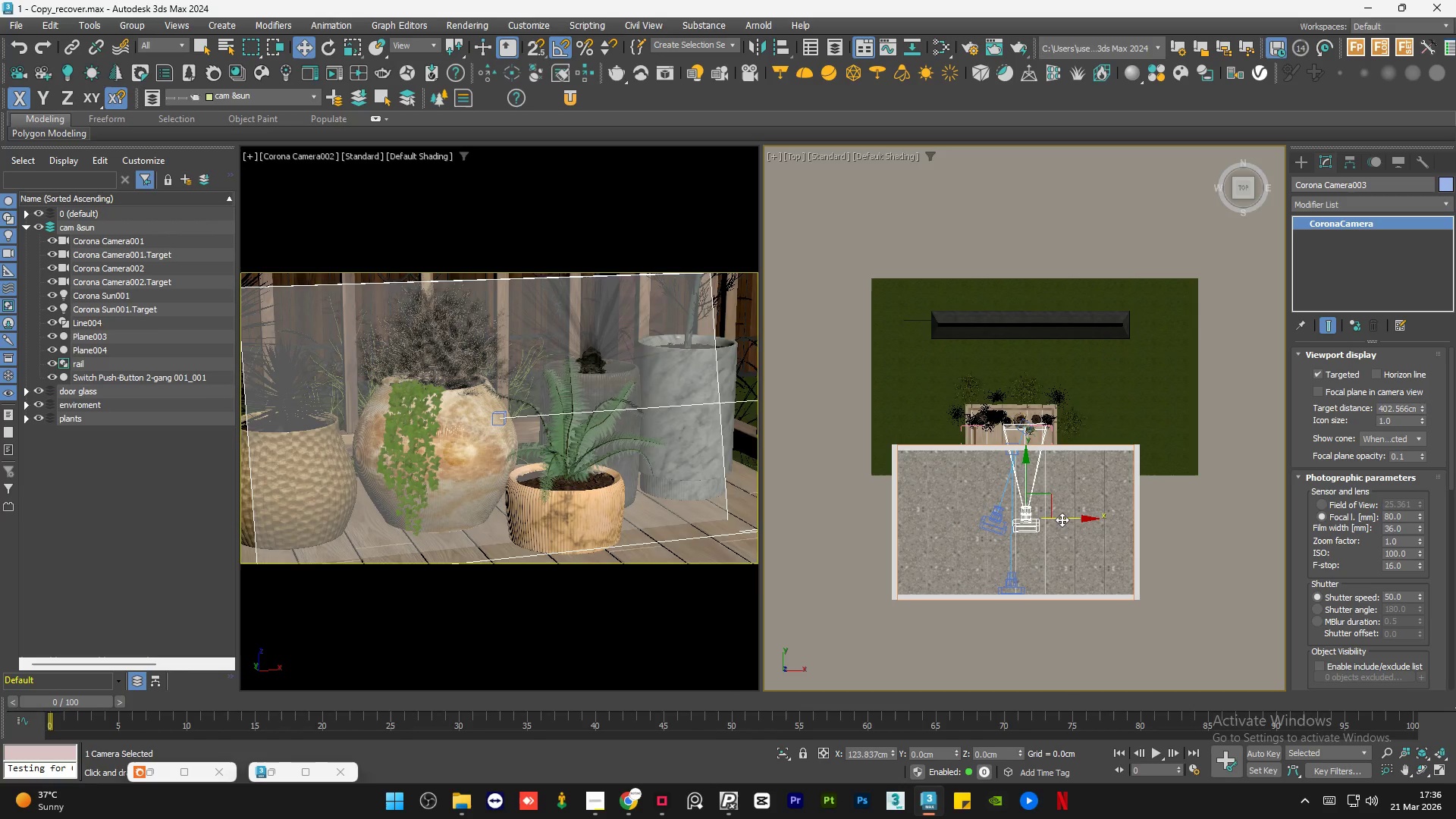 
key(Shift+ShiftLeft)
 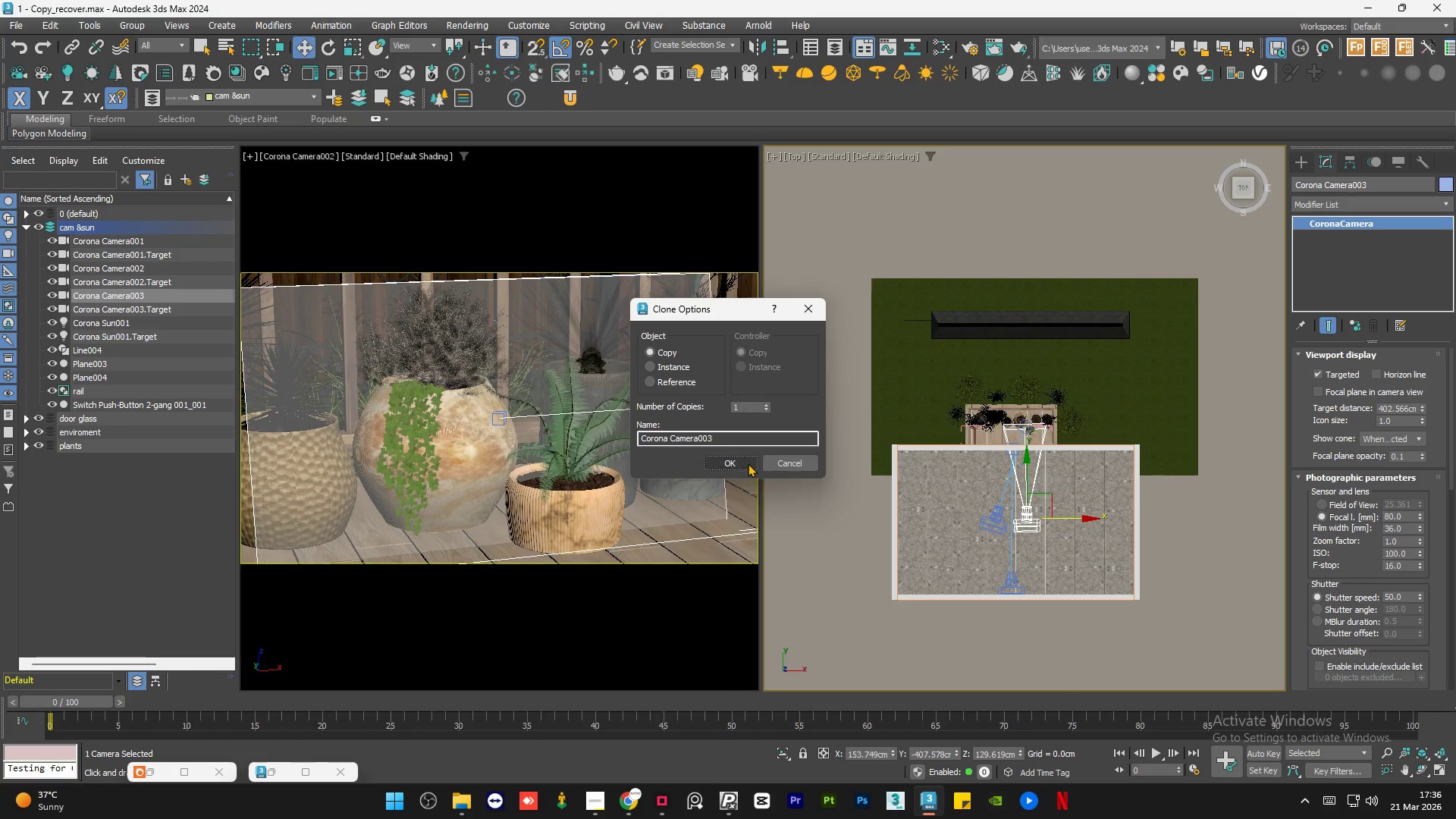 
left_click([739, 463])
 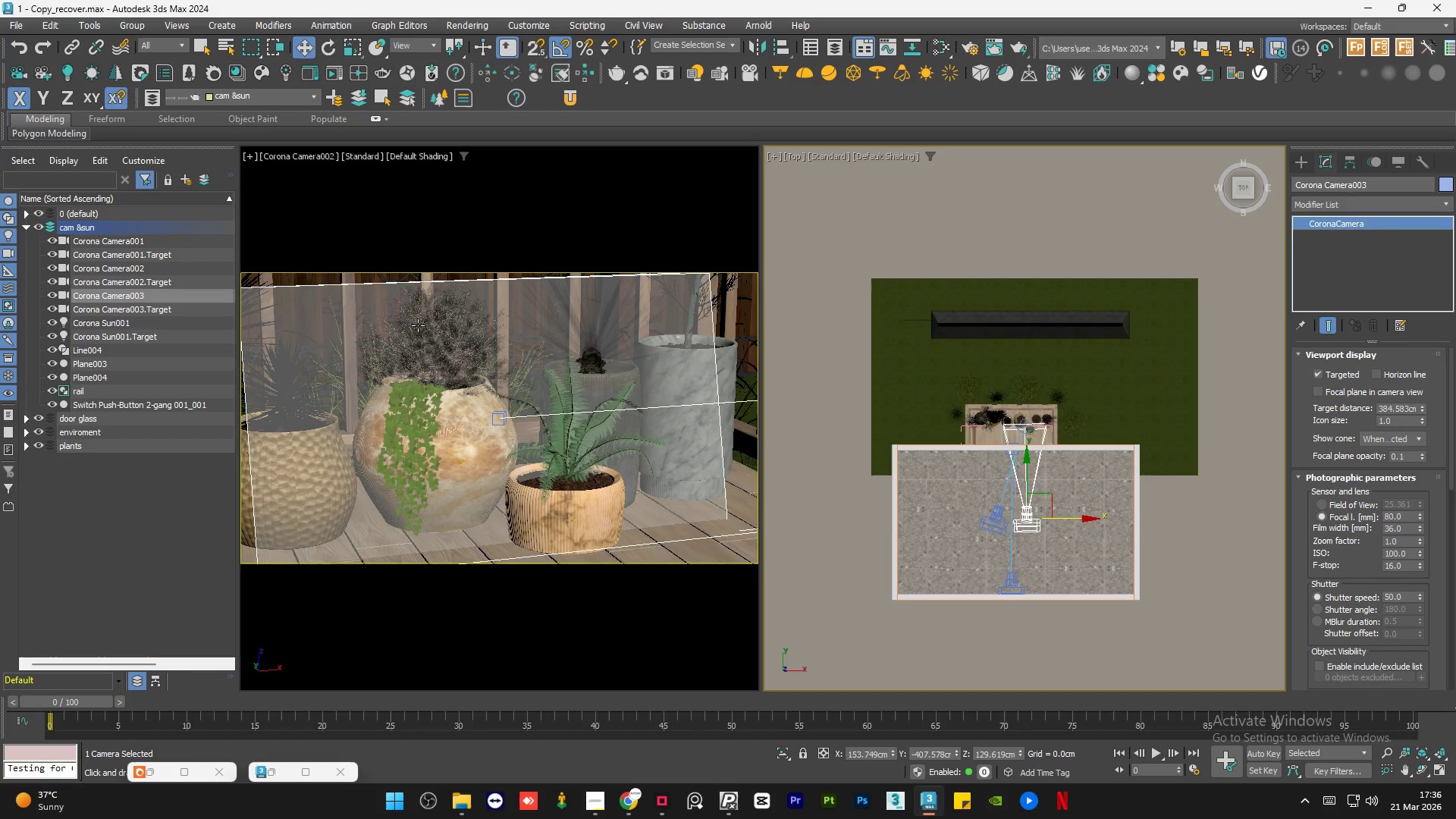 
key(C)
 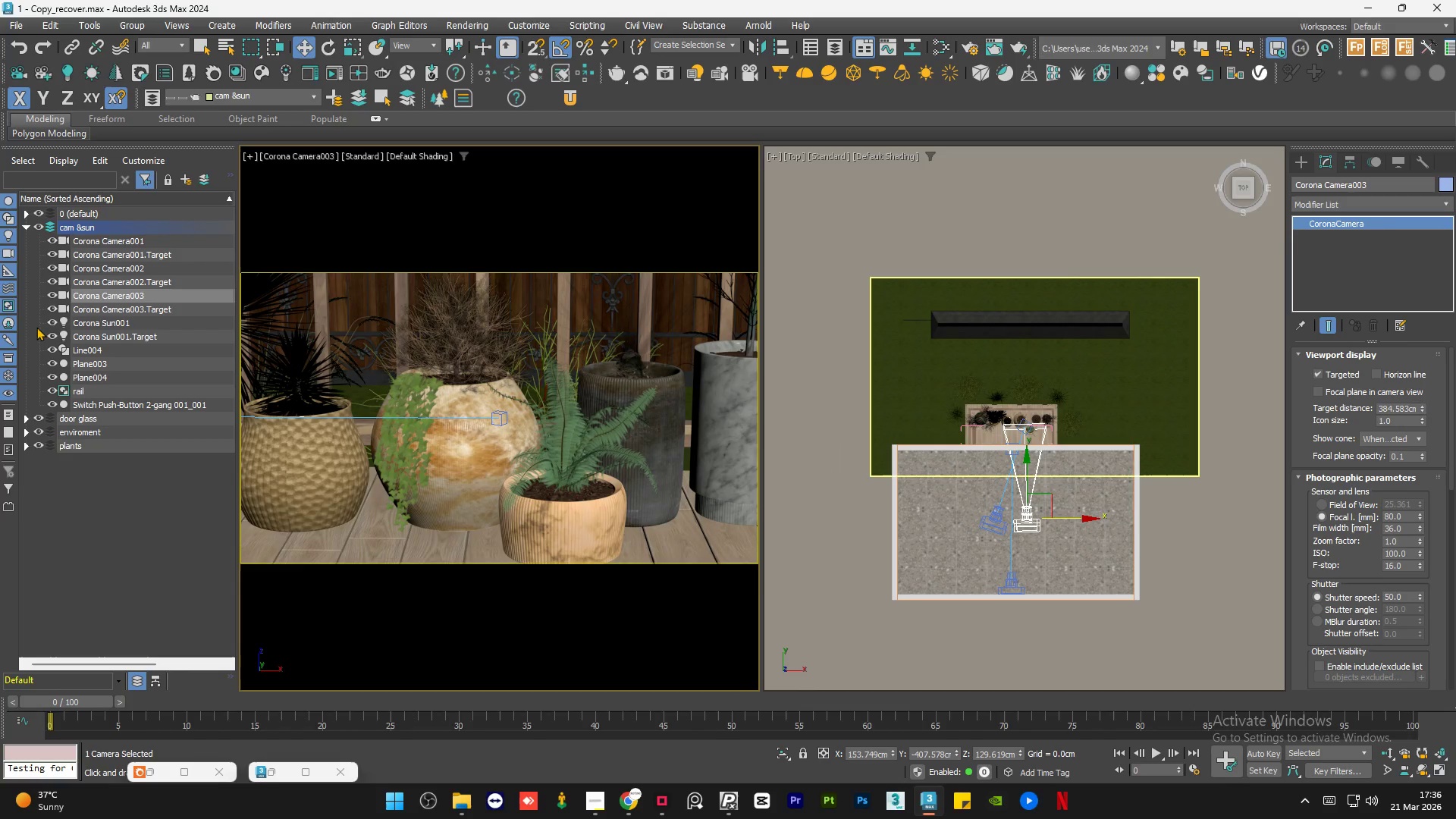 
left_click([151, 309])
 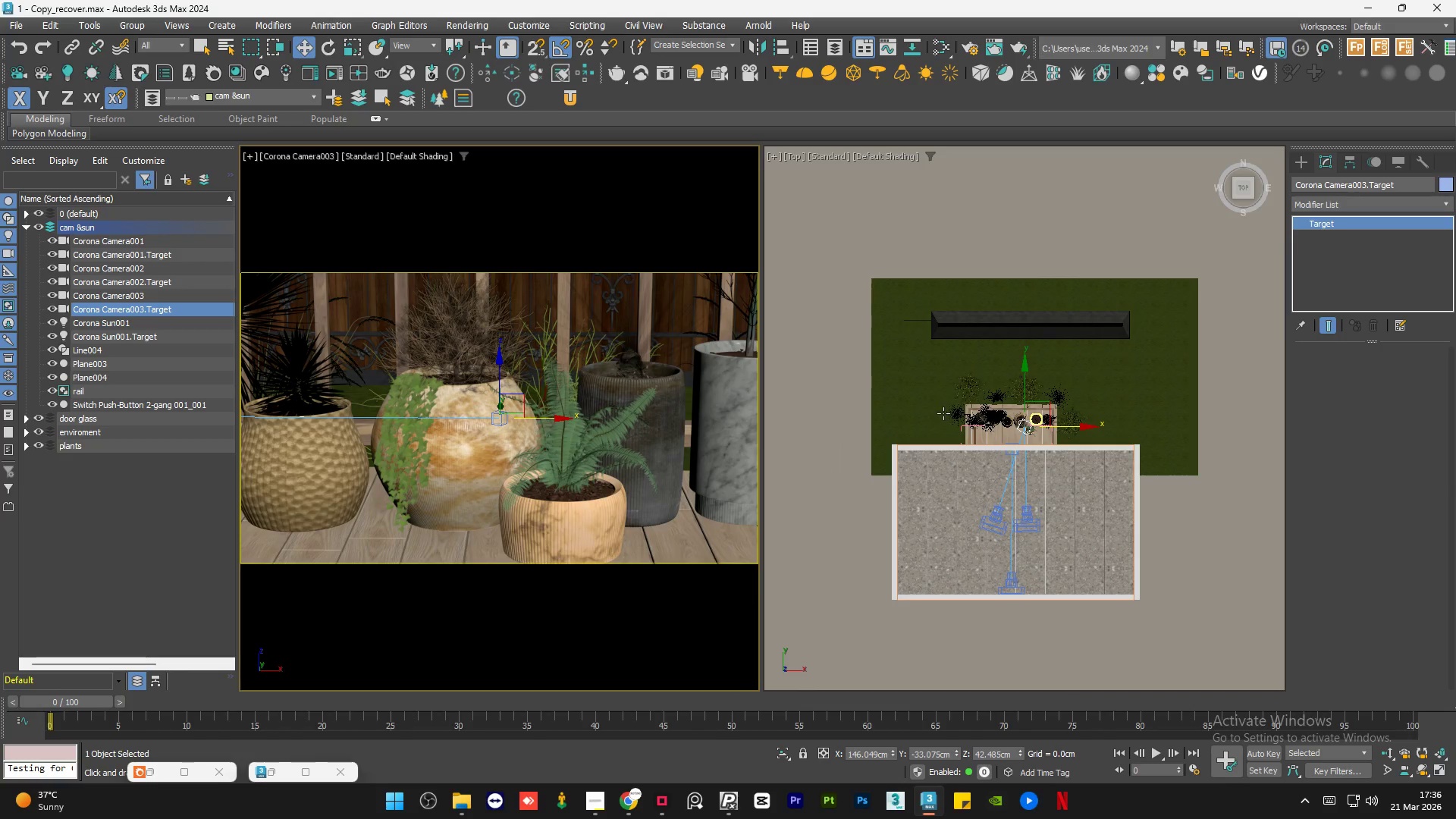 
scroll: coordinate [1046, 426], scroll_direction: up, amount: 3.0
 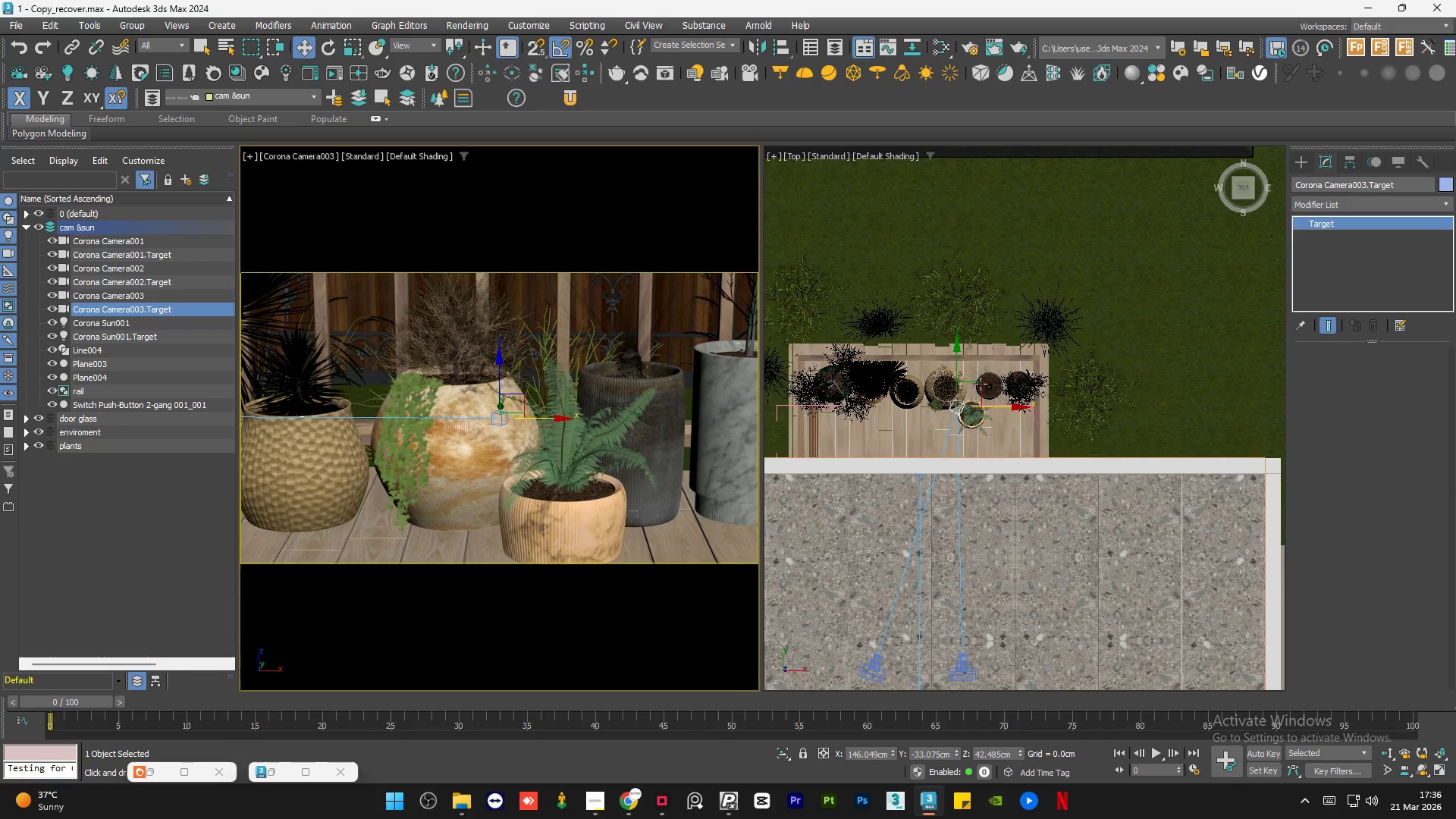 
left_click([979, 383])
 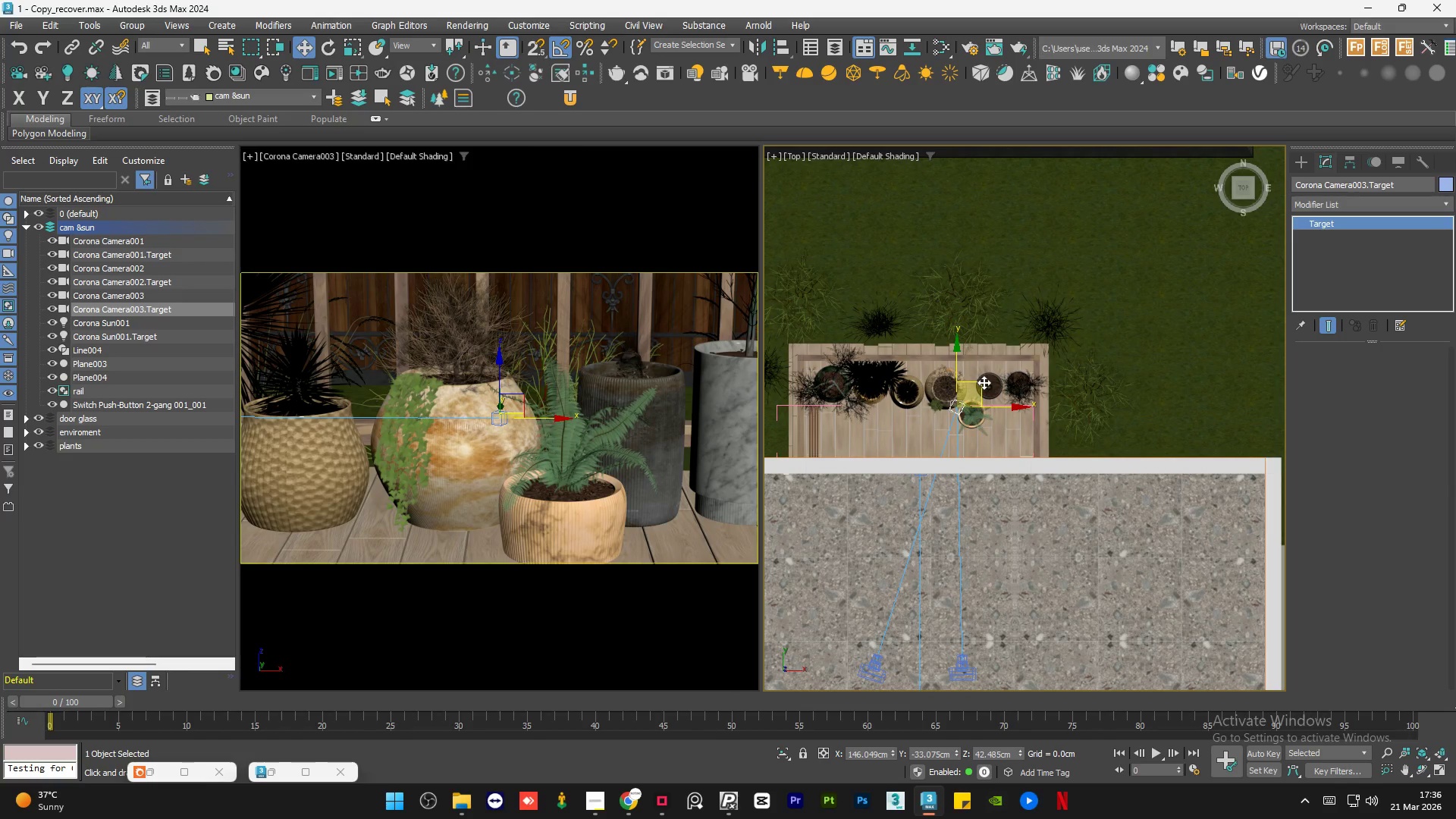 
left_click_drag(start_coordinate=[984, 382], to_coordinate=[948, 394])
 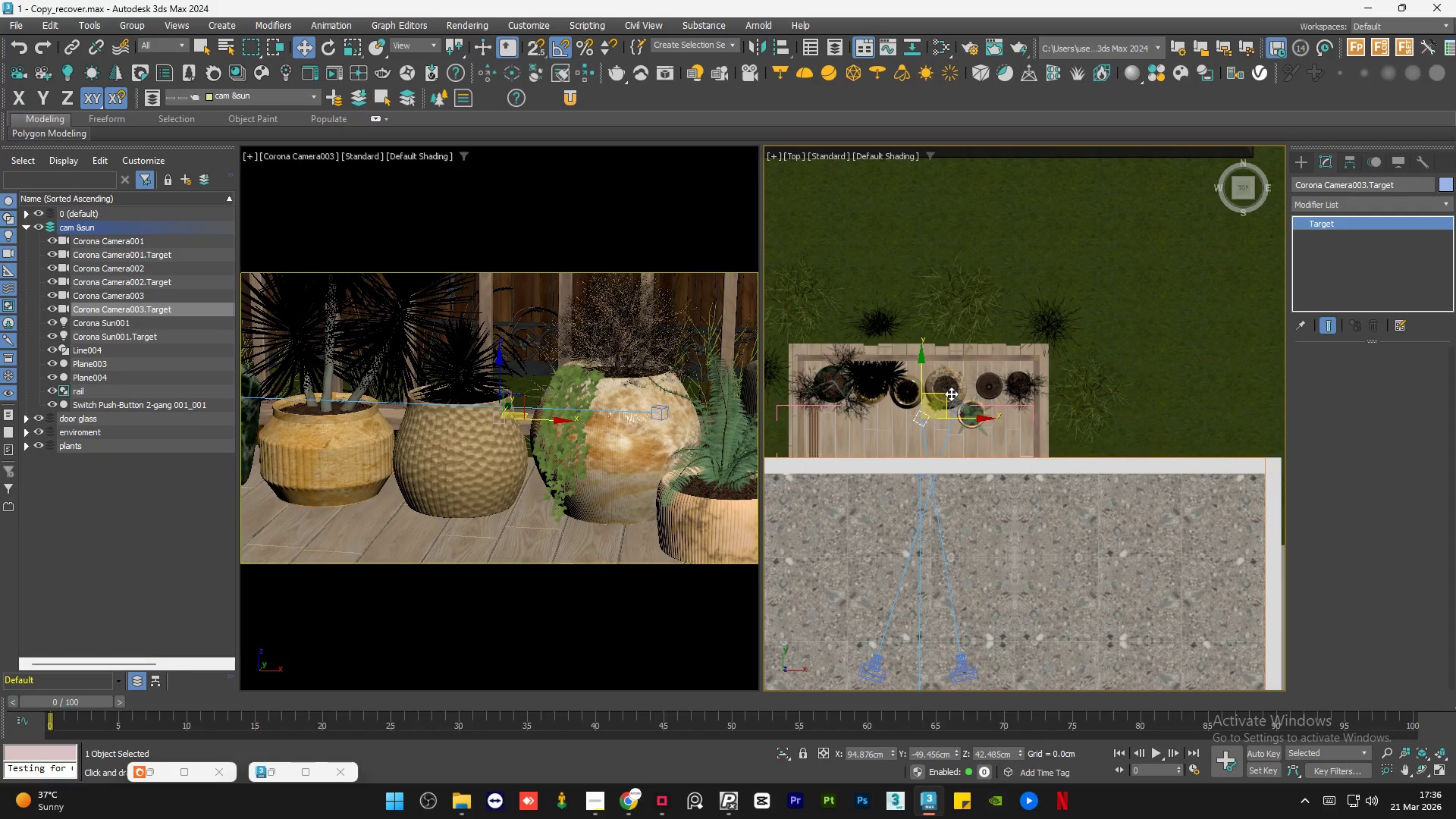 
scroll: coordinate [951, 394], scroll_direction: down, amount: 1.0
 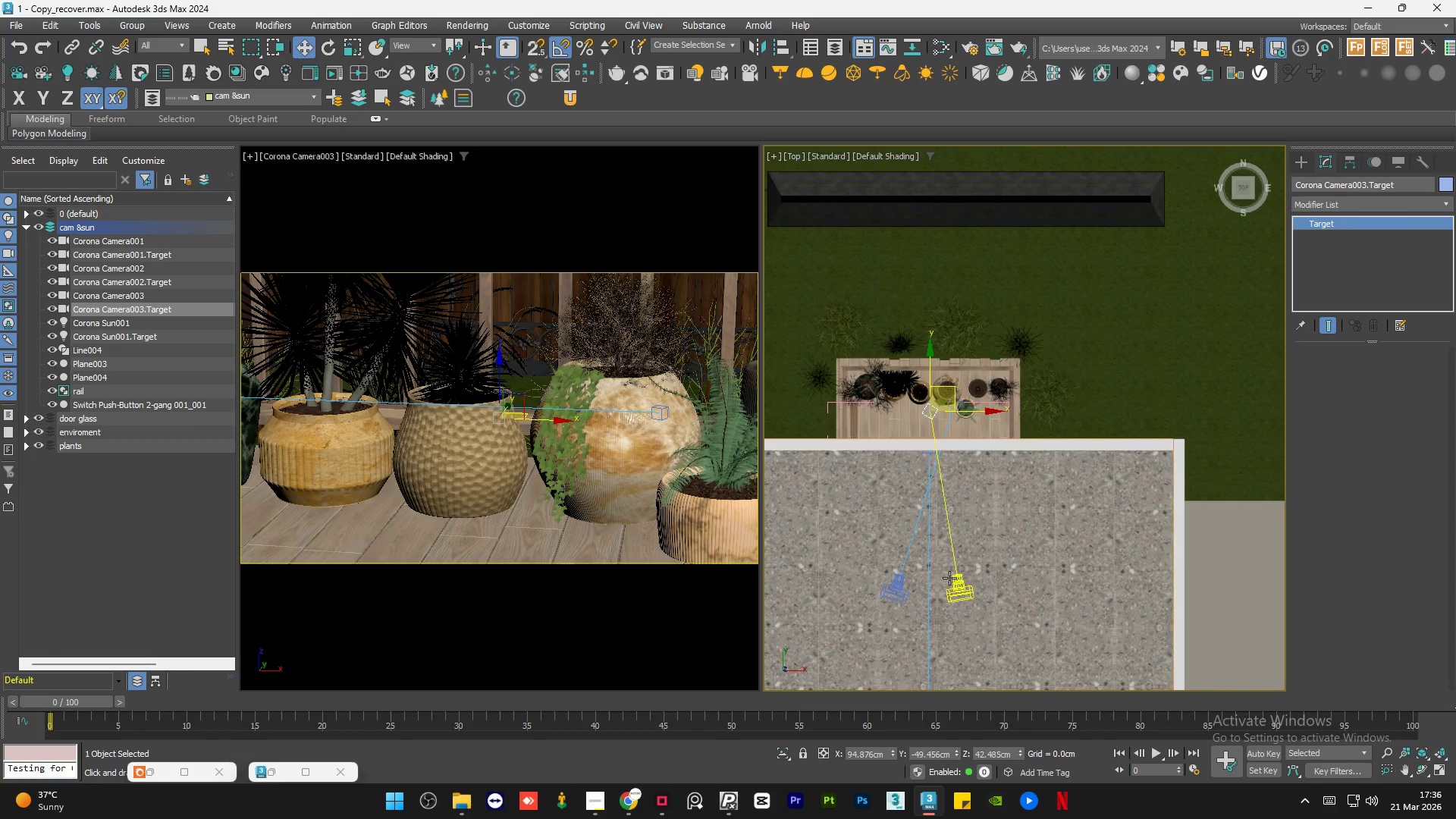 
left_click([963, 592])
 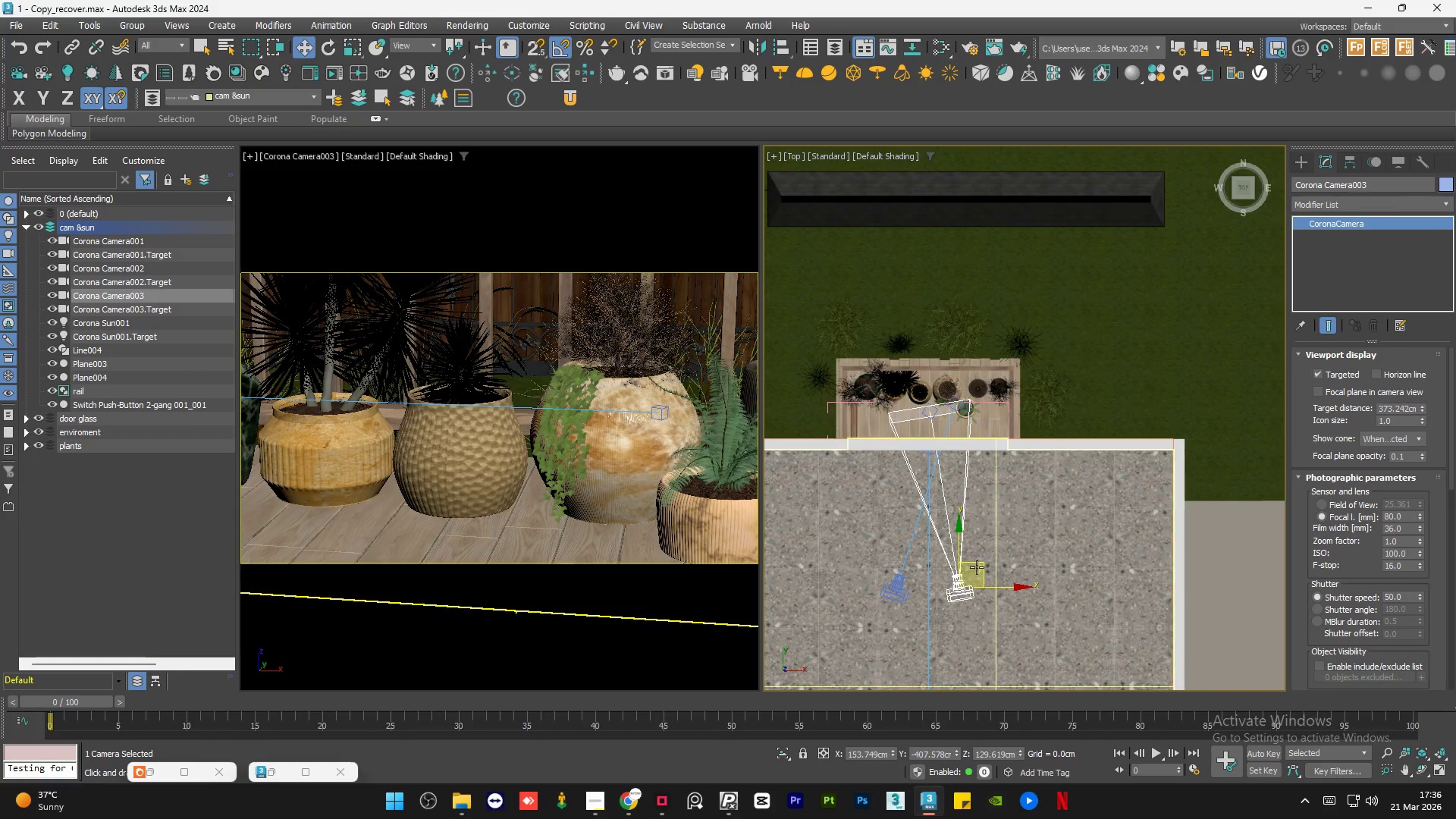 
left_click_drag(start_coordinate=[979, 564], to_coordinate=[949, 506])
 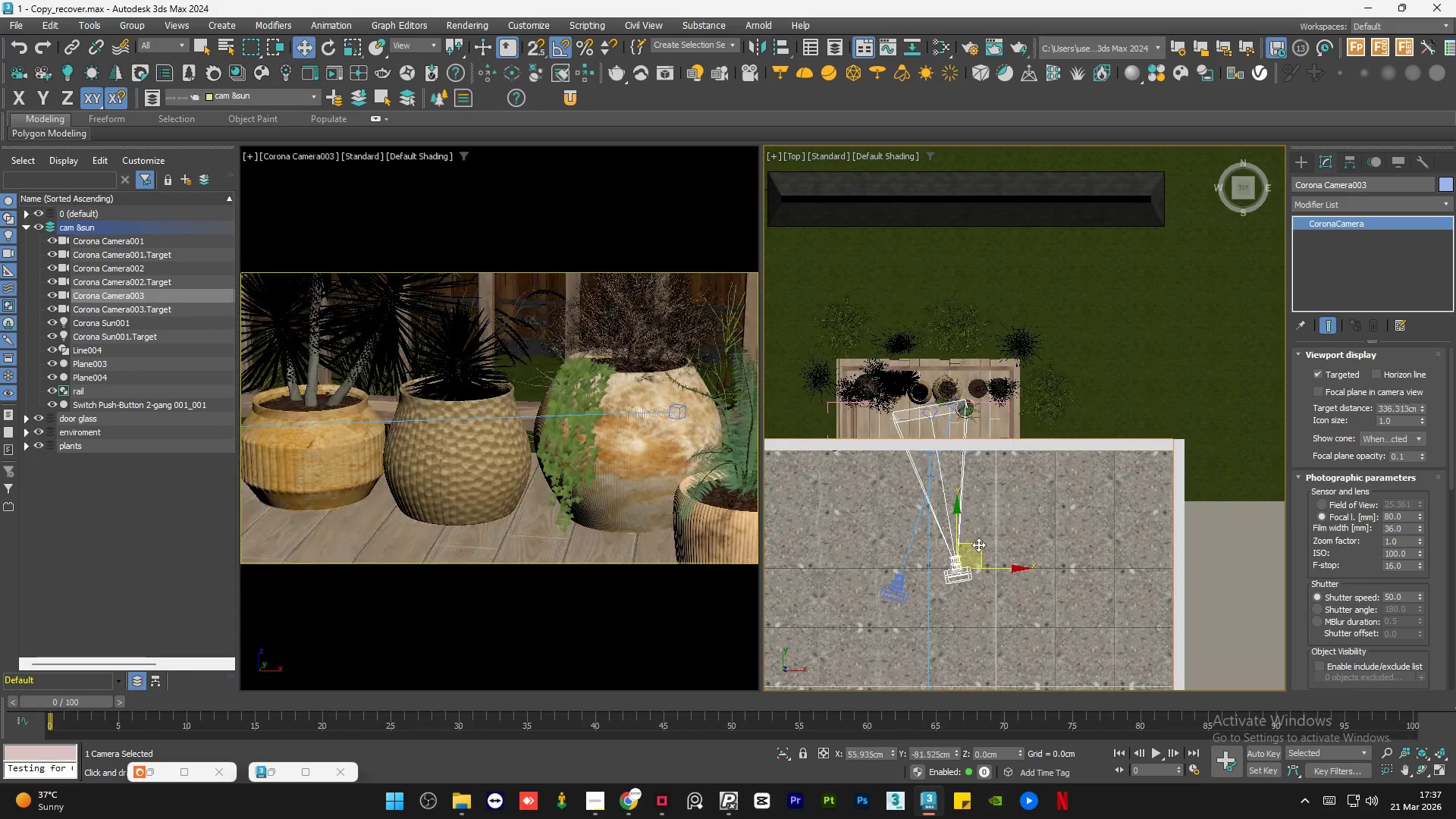 
wait(9.39)
 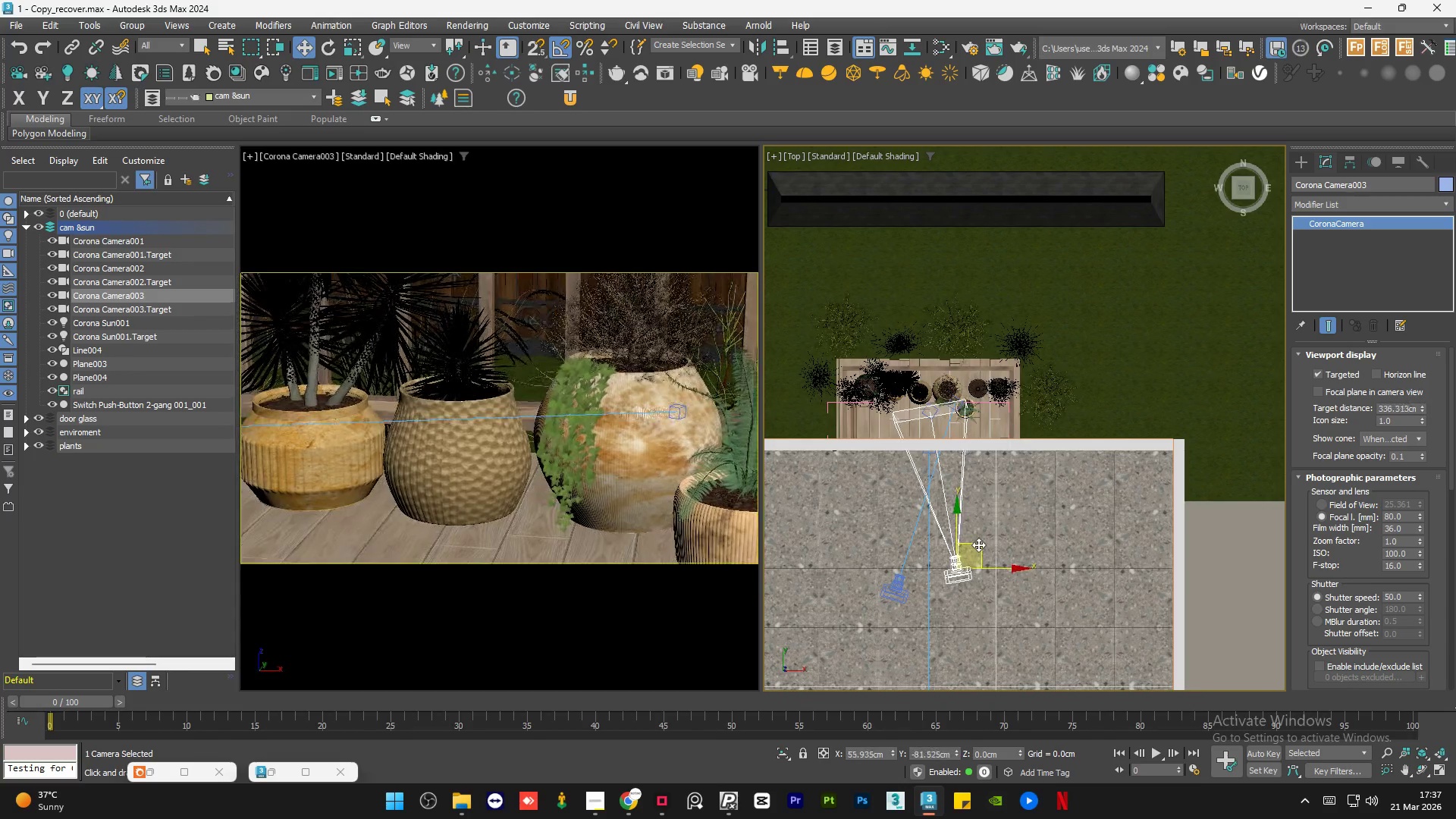 
left_click([1323, 377])
 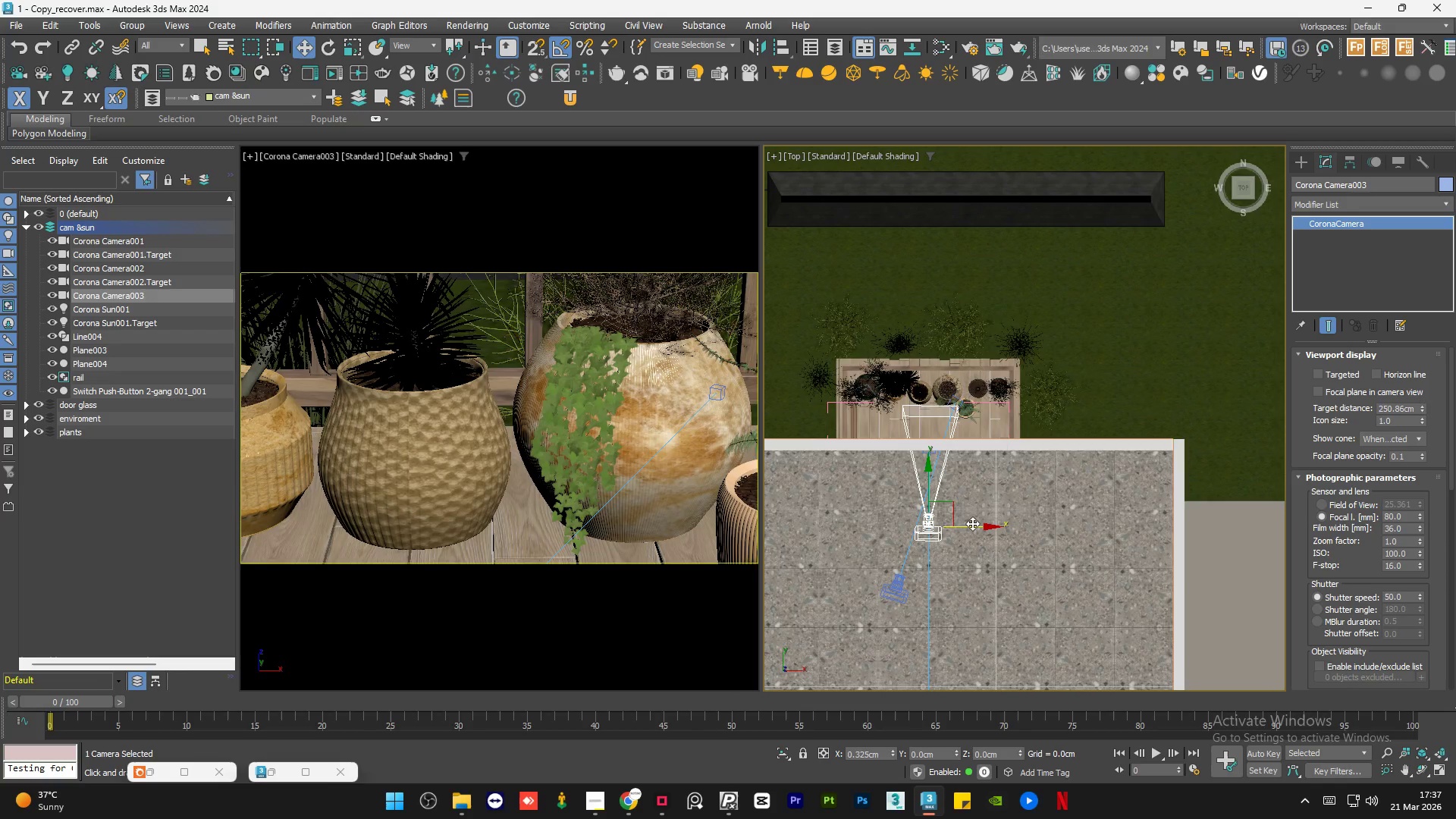 
wait(8.92)
 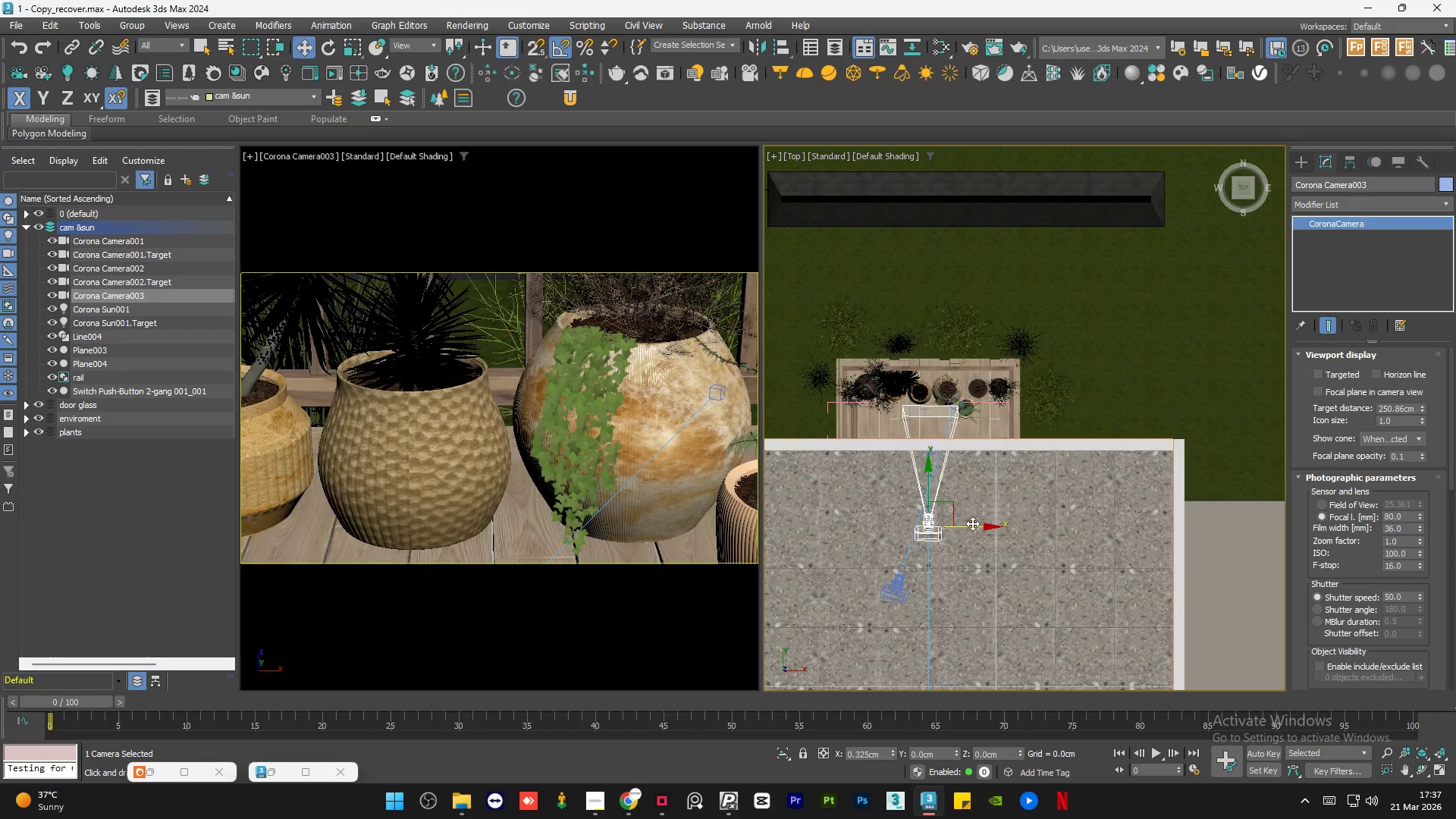 
hold_key(key=ShiftLeft, duration=1.5)
left_click_drag(start_coordinate=[974, 523], to_coordinate=[947, 520])
 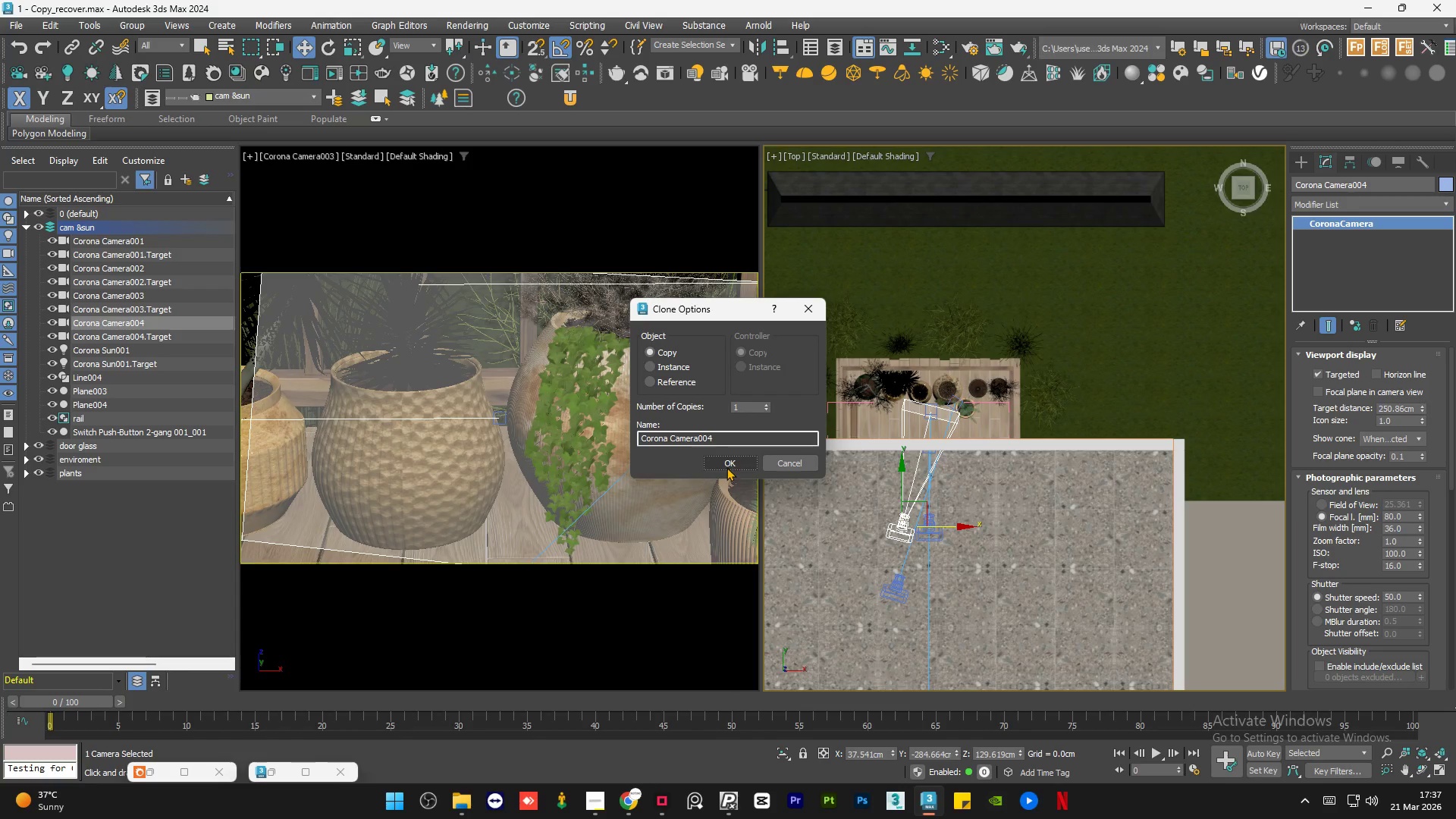 
left_click([731, 463])
 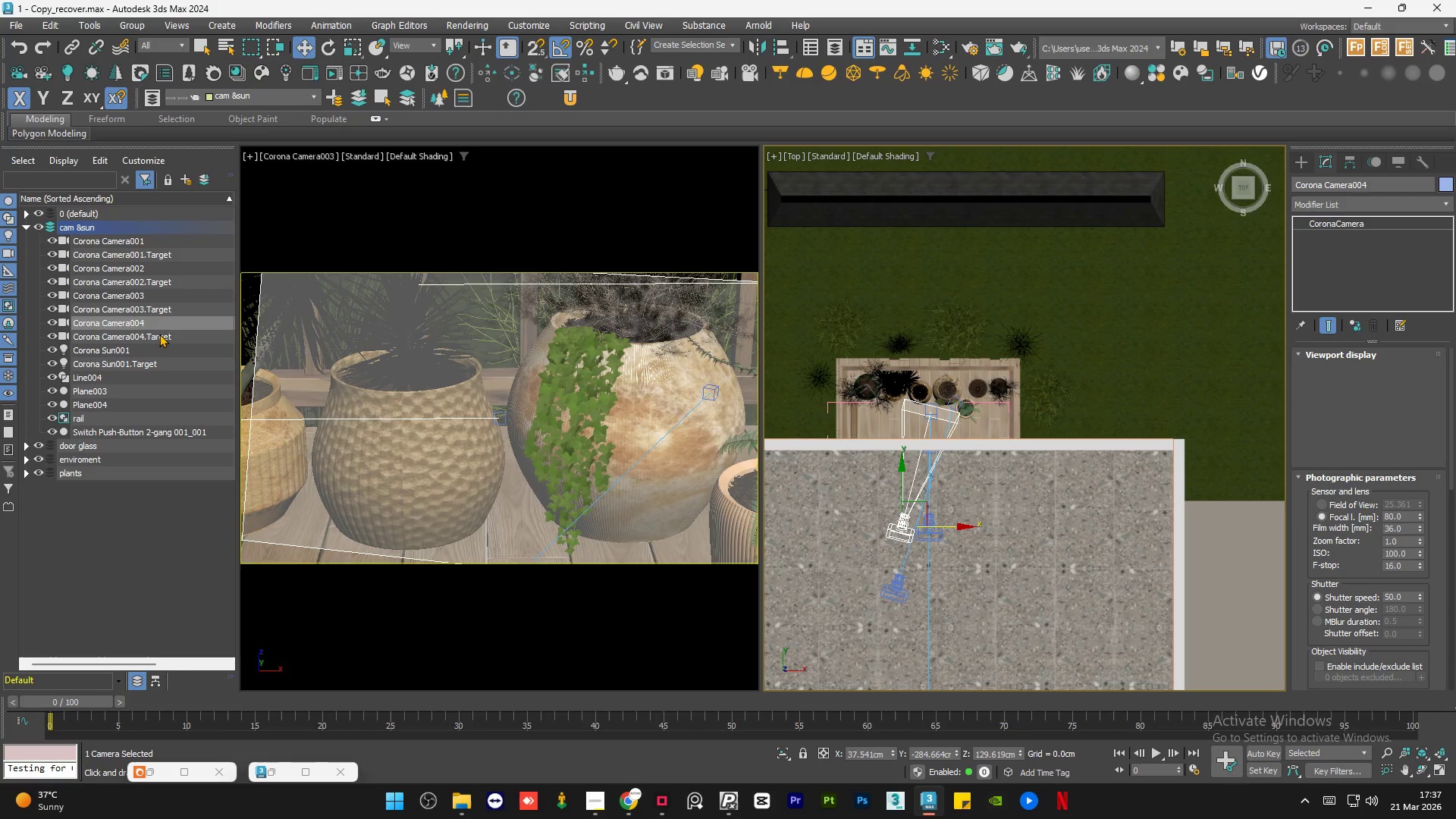 
left_click([162, 334])
 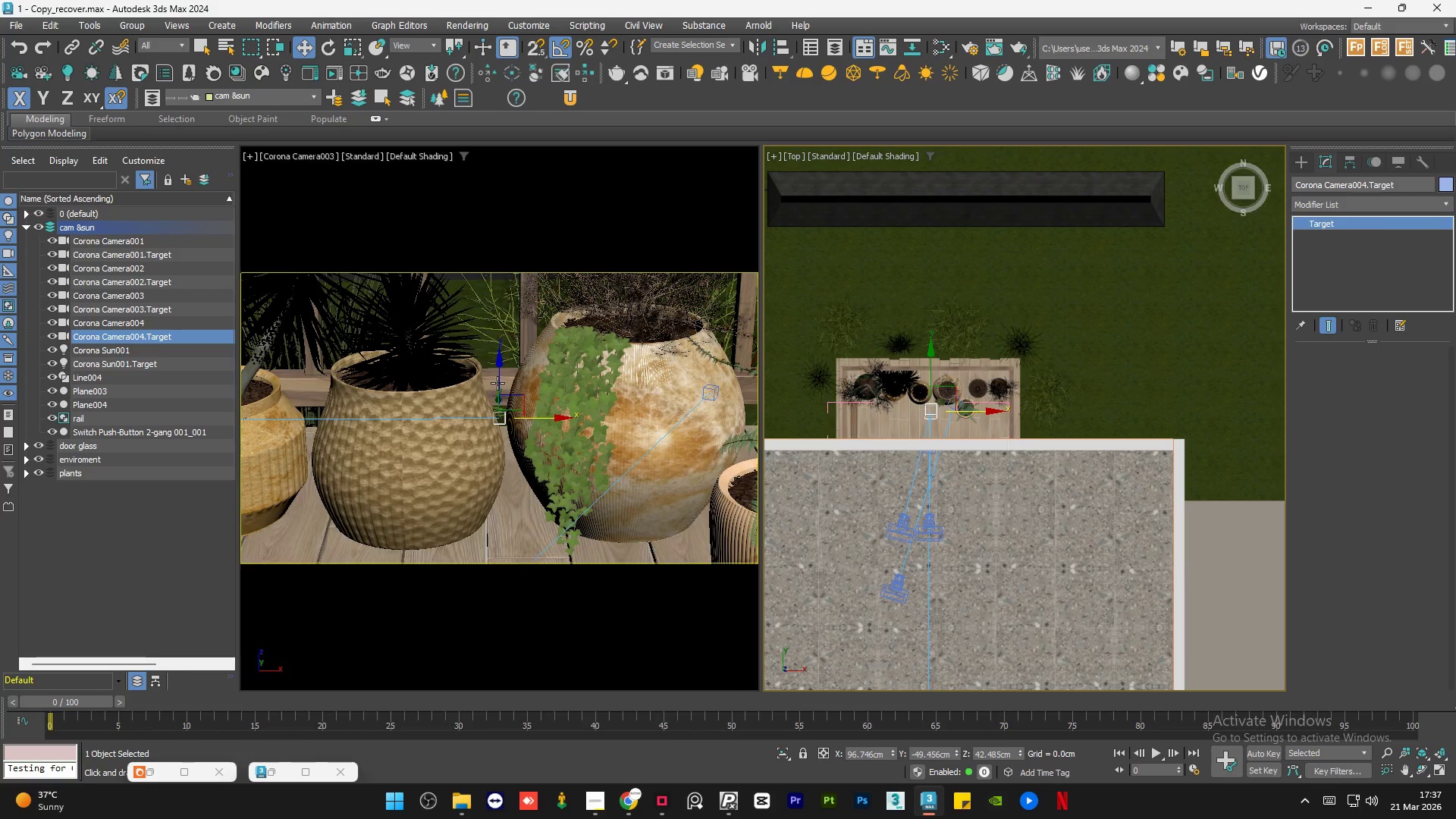 
key(C)
 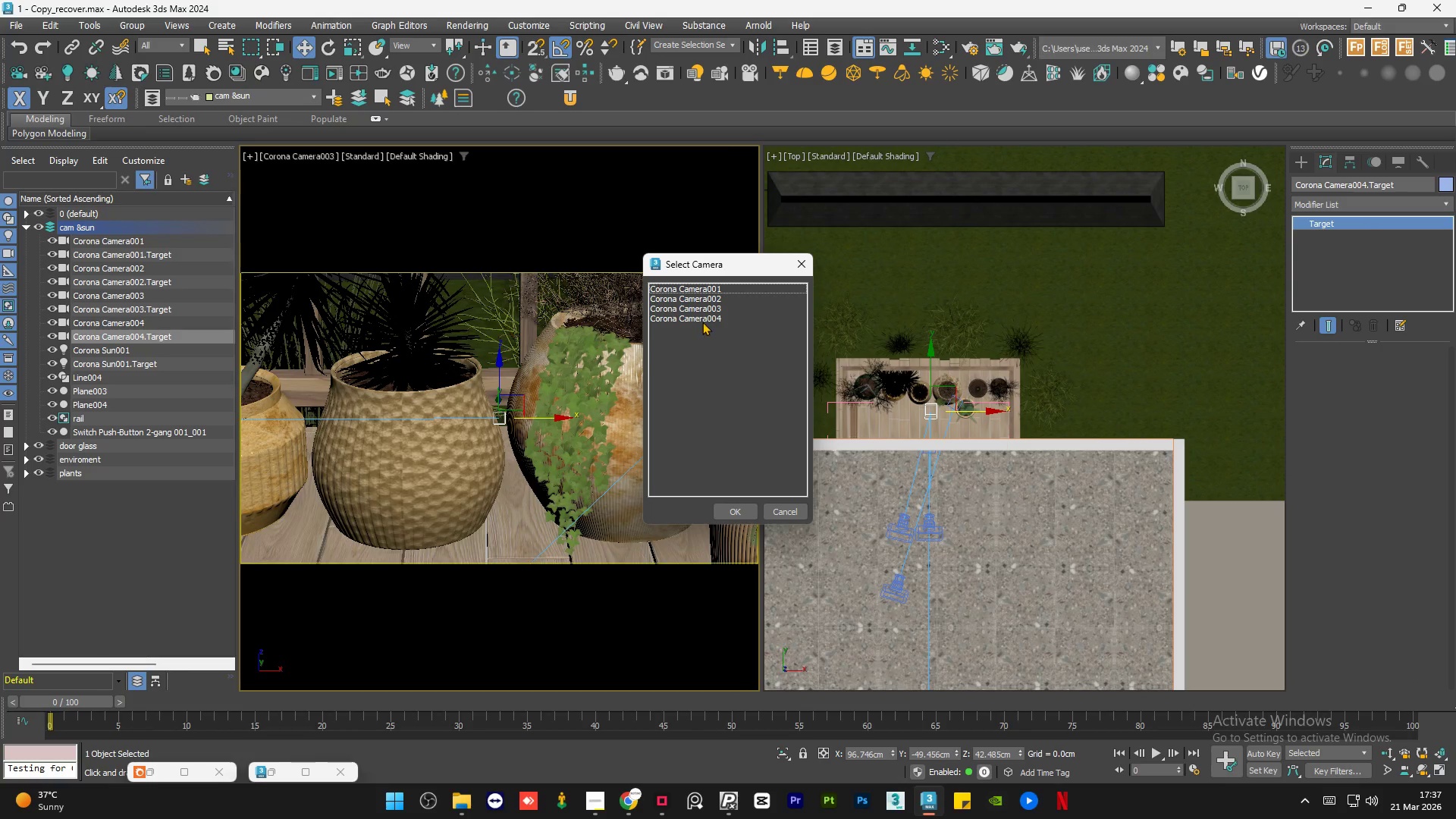 
double_click([707, 318])
 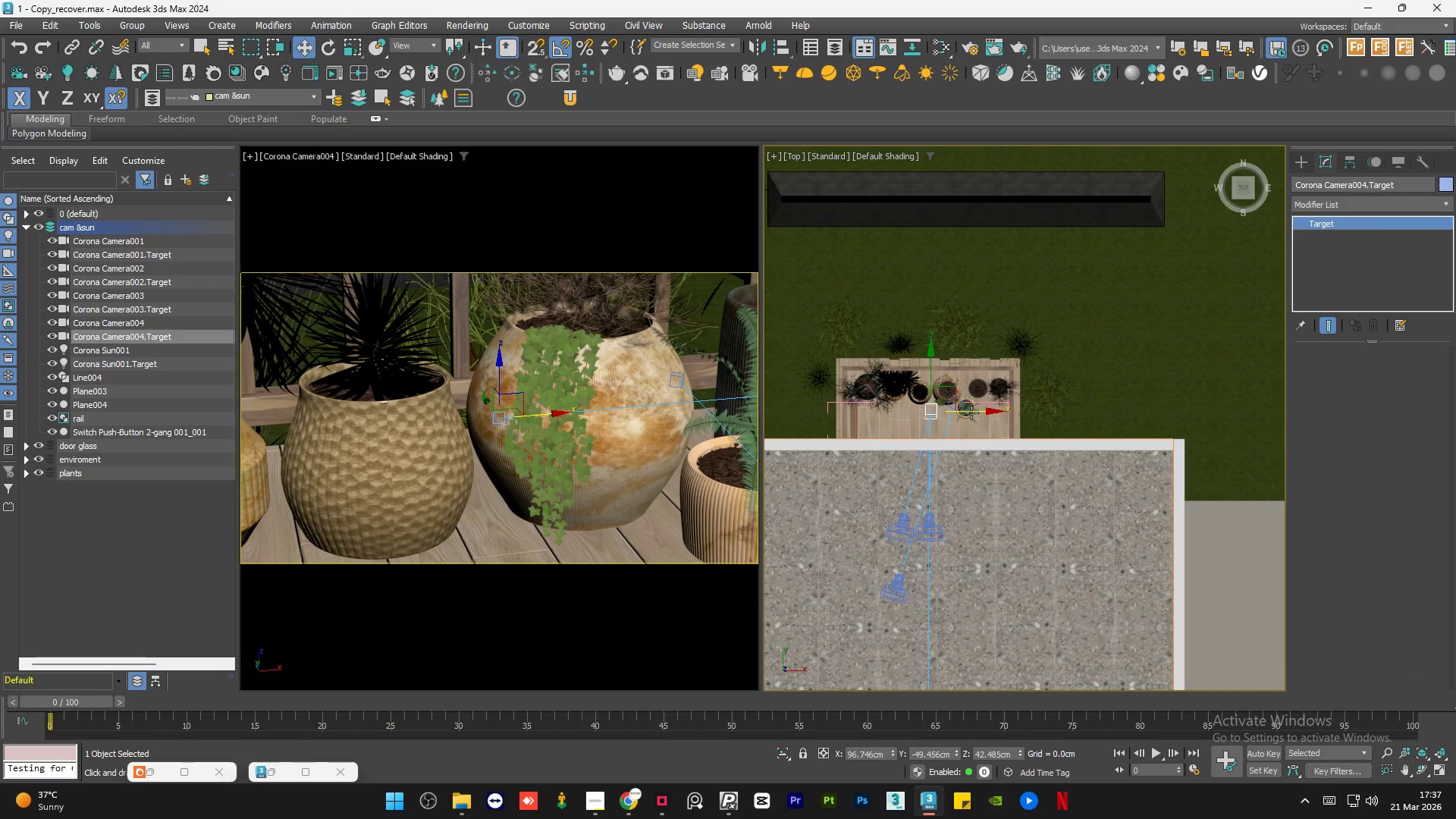 
left_click_drag(start_coordinate=[980, 411], to_coordinate=[931, 412])
 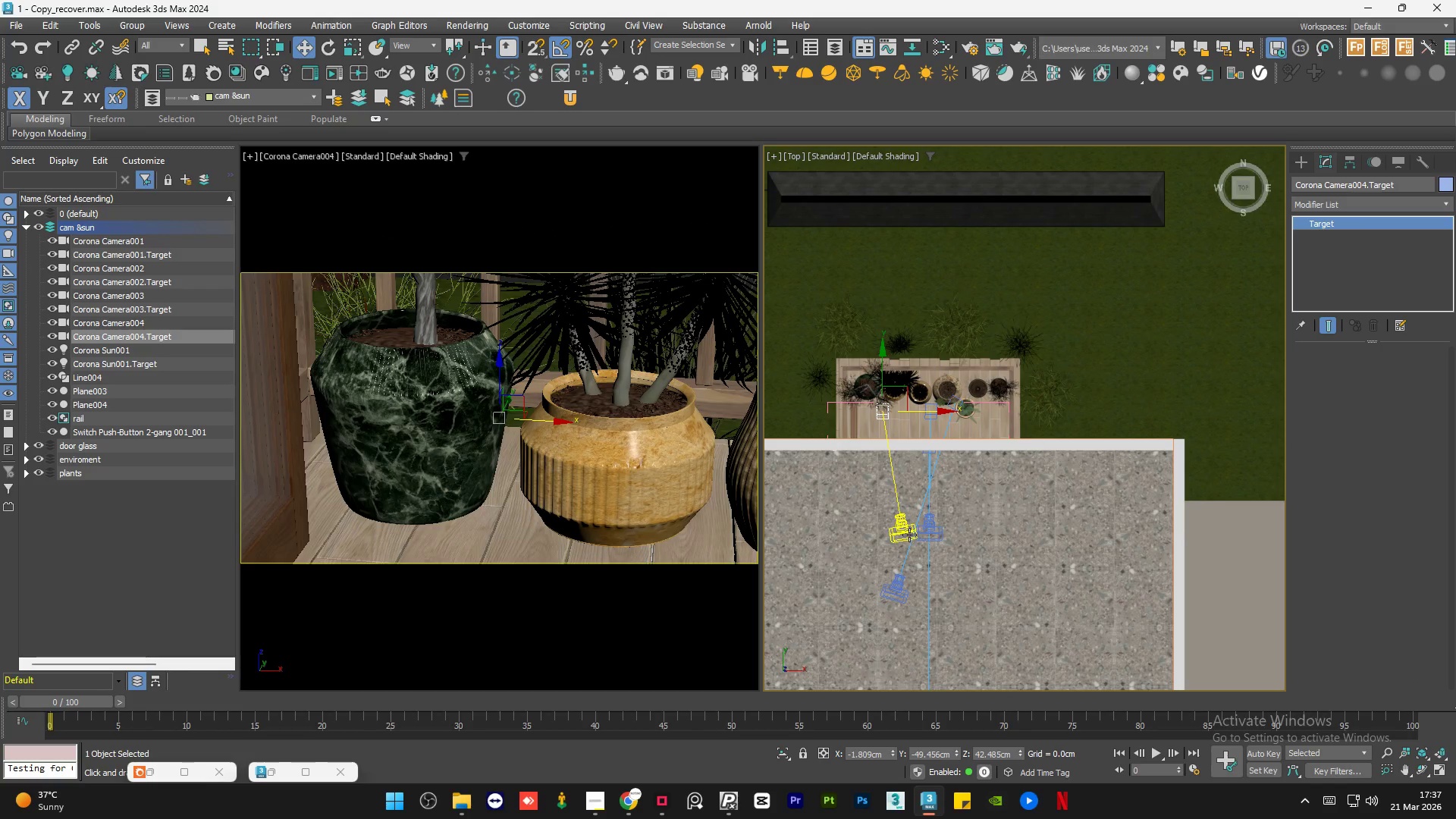 
left_click([909, 535])
 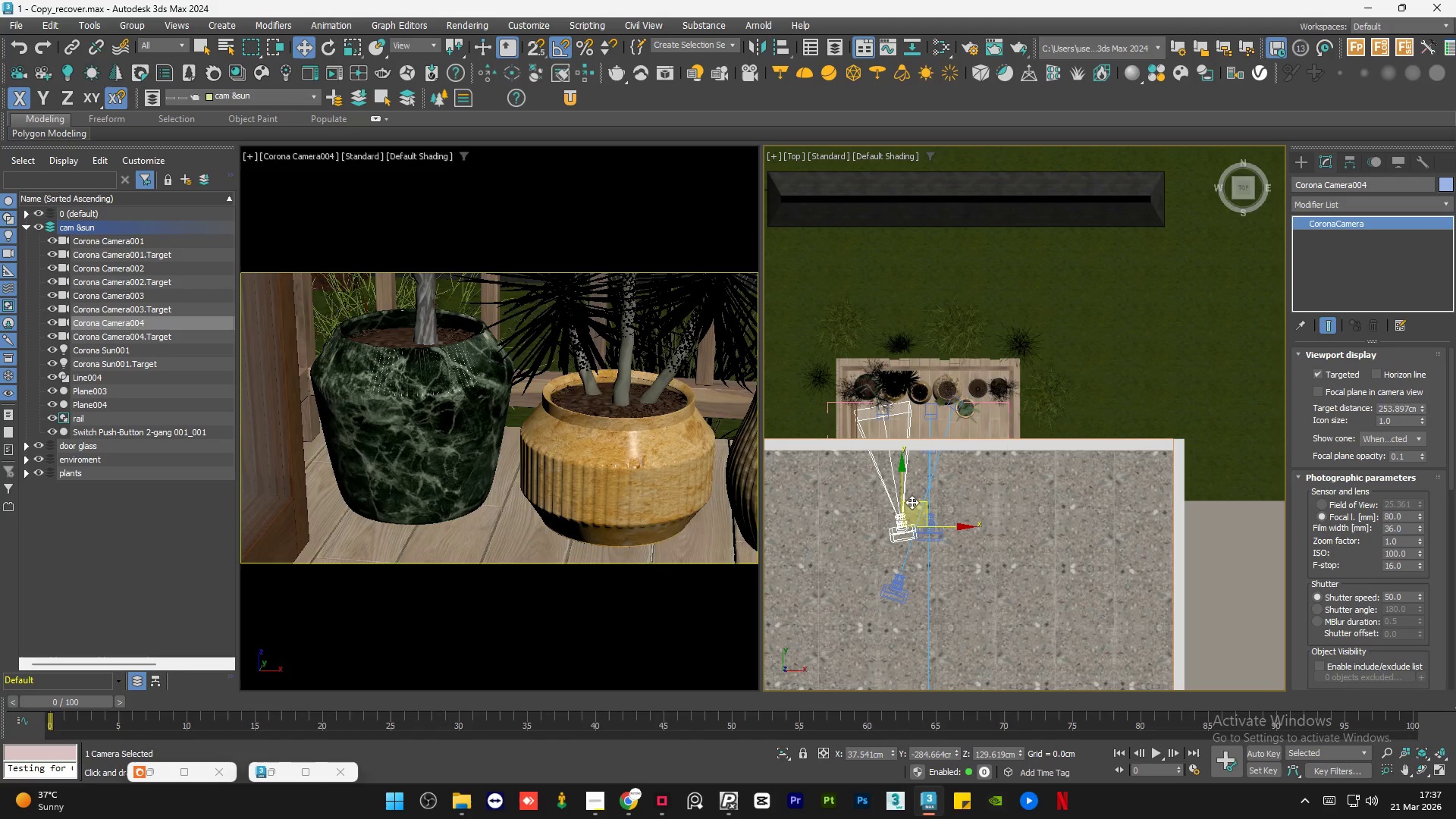 
left_click_drag(start_coordinate=[917, 502], to_coordinate=[910, 495])
 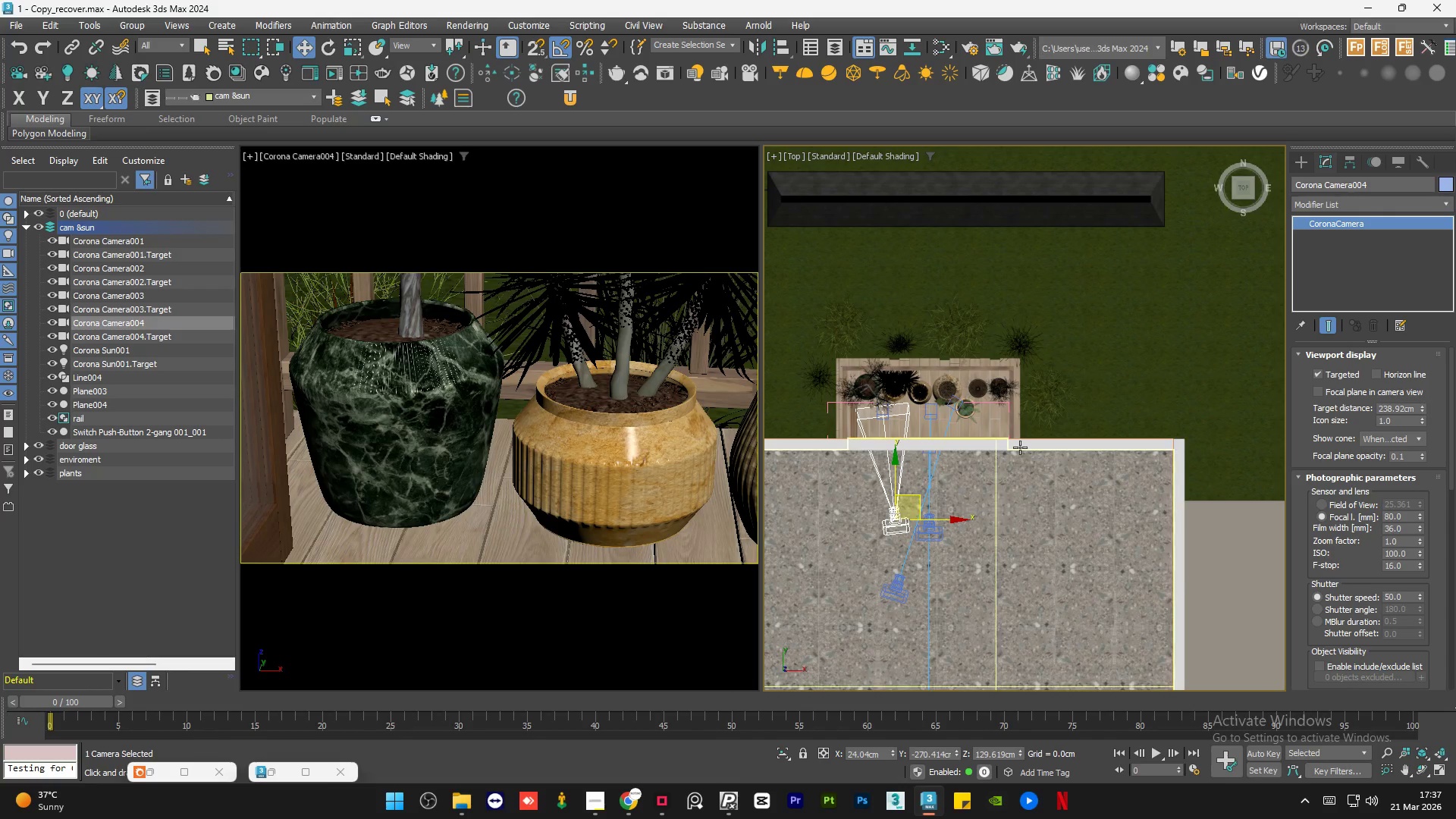 
scroll: coordinate [1037, 439], scroll_direction: down, amount: 5.0
 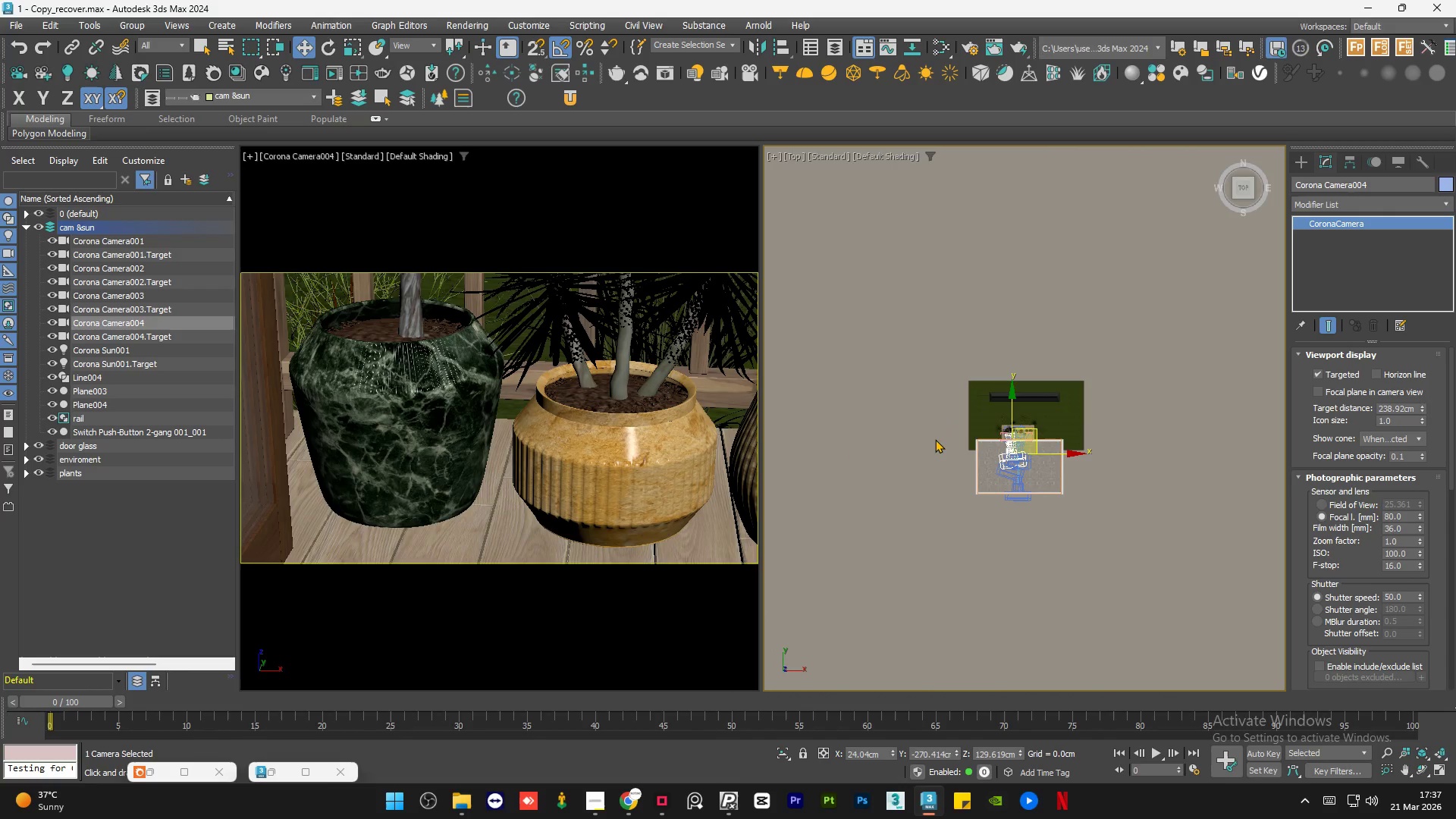 
left_click([935, 438])
 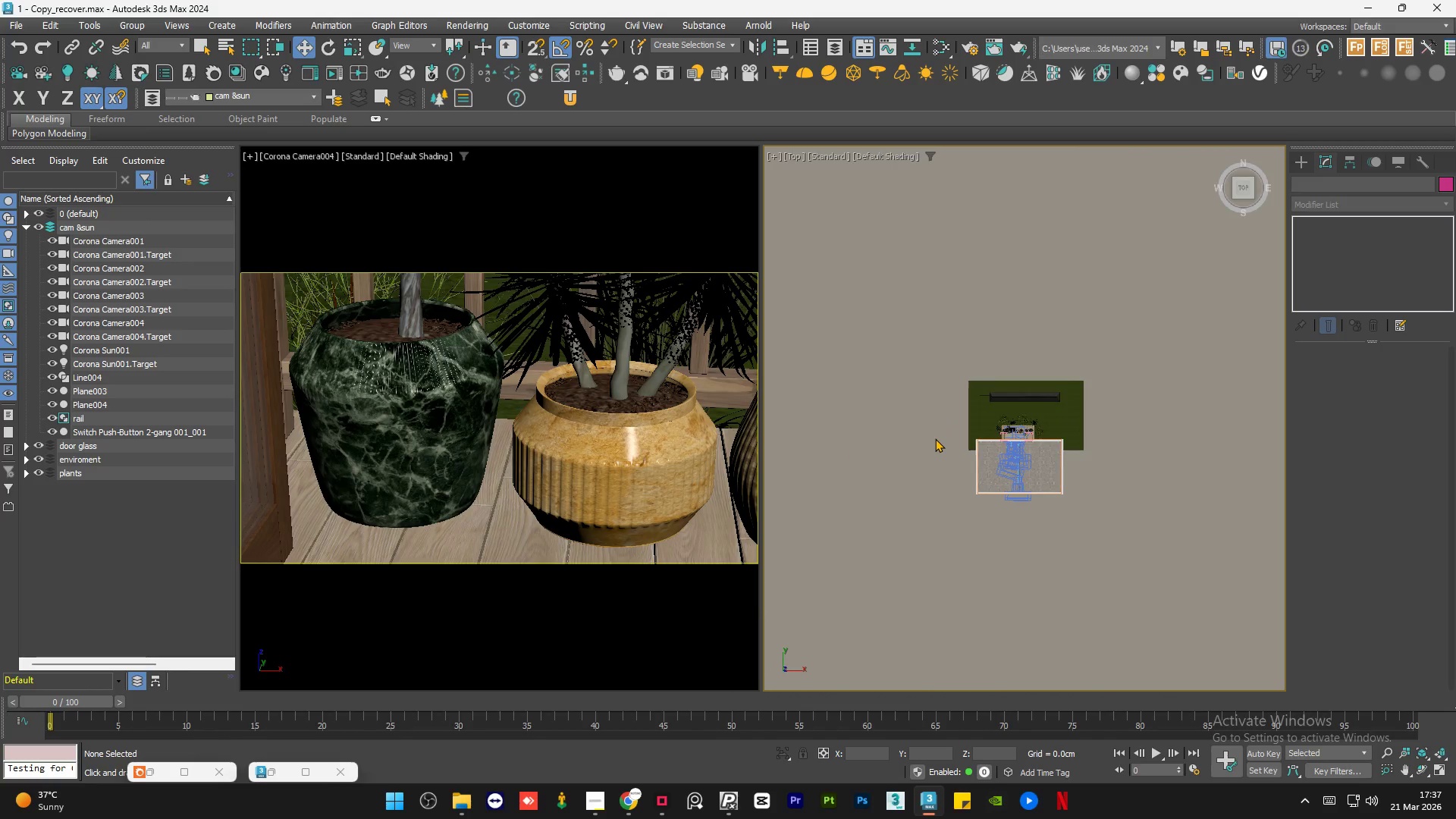 
key(Control+S)
 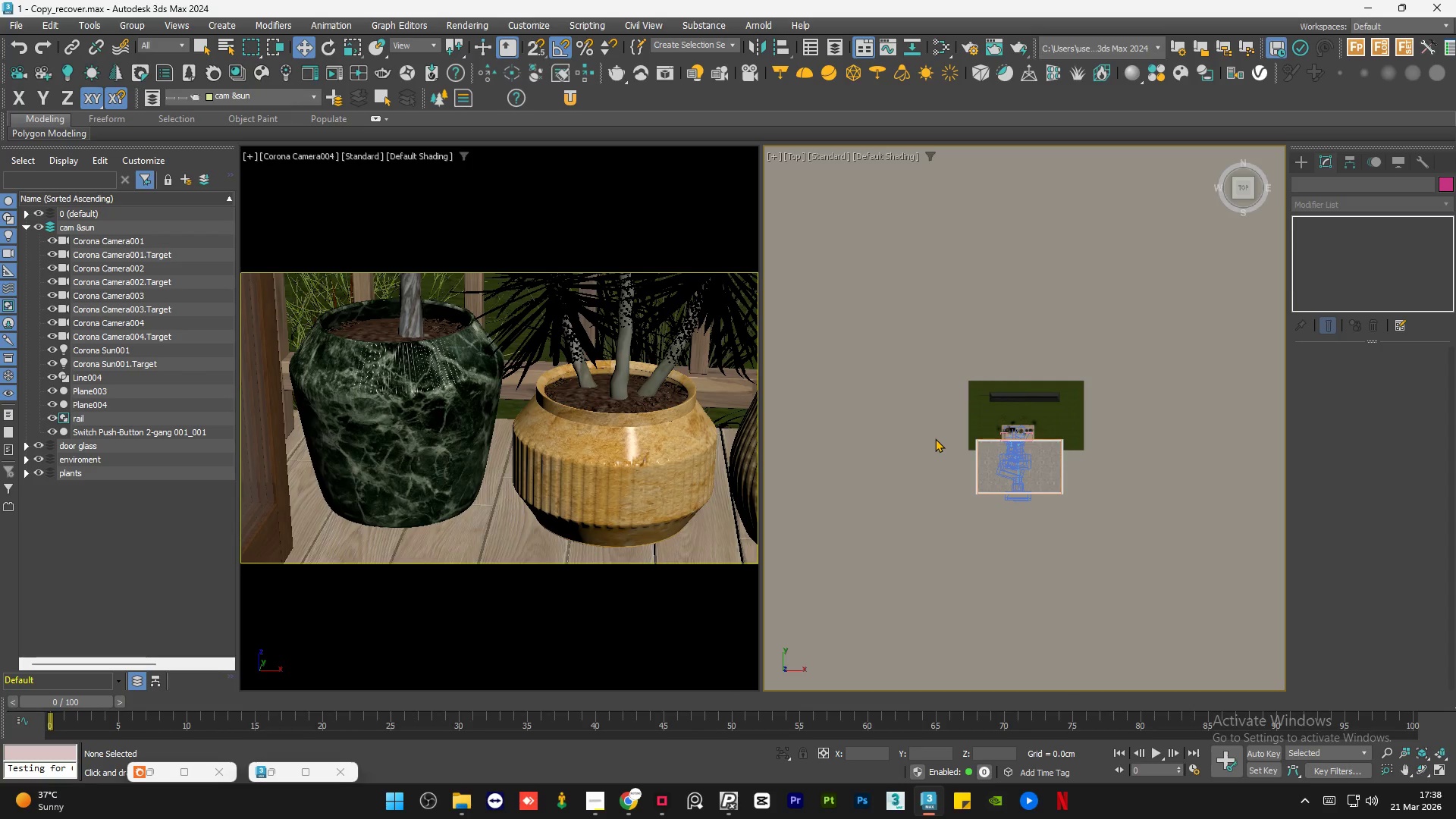 
wait(40.8)
 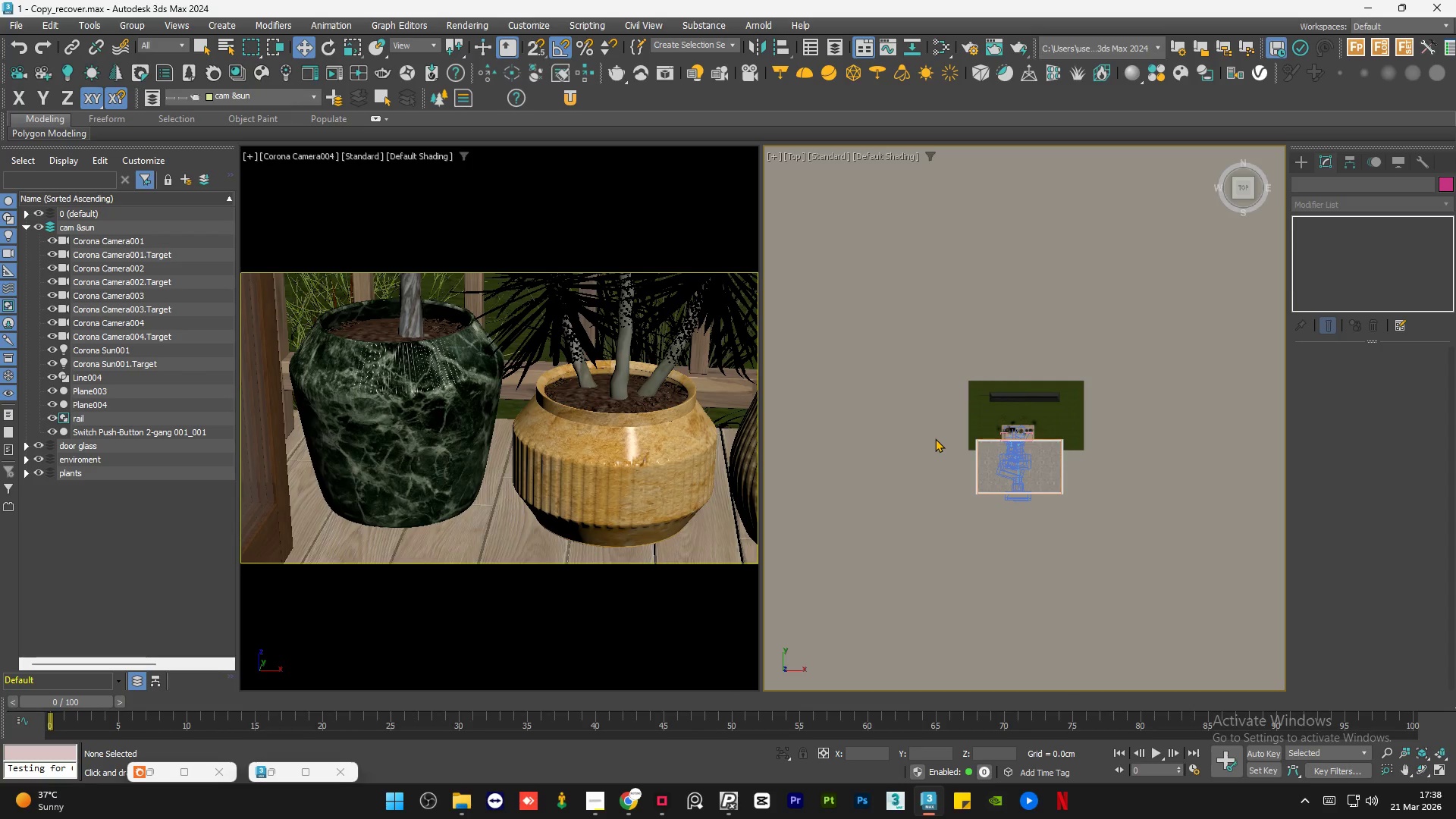 
scroll: coordinate [1040, 419], scroll_direction: down, amount: 1.0
 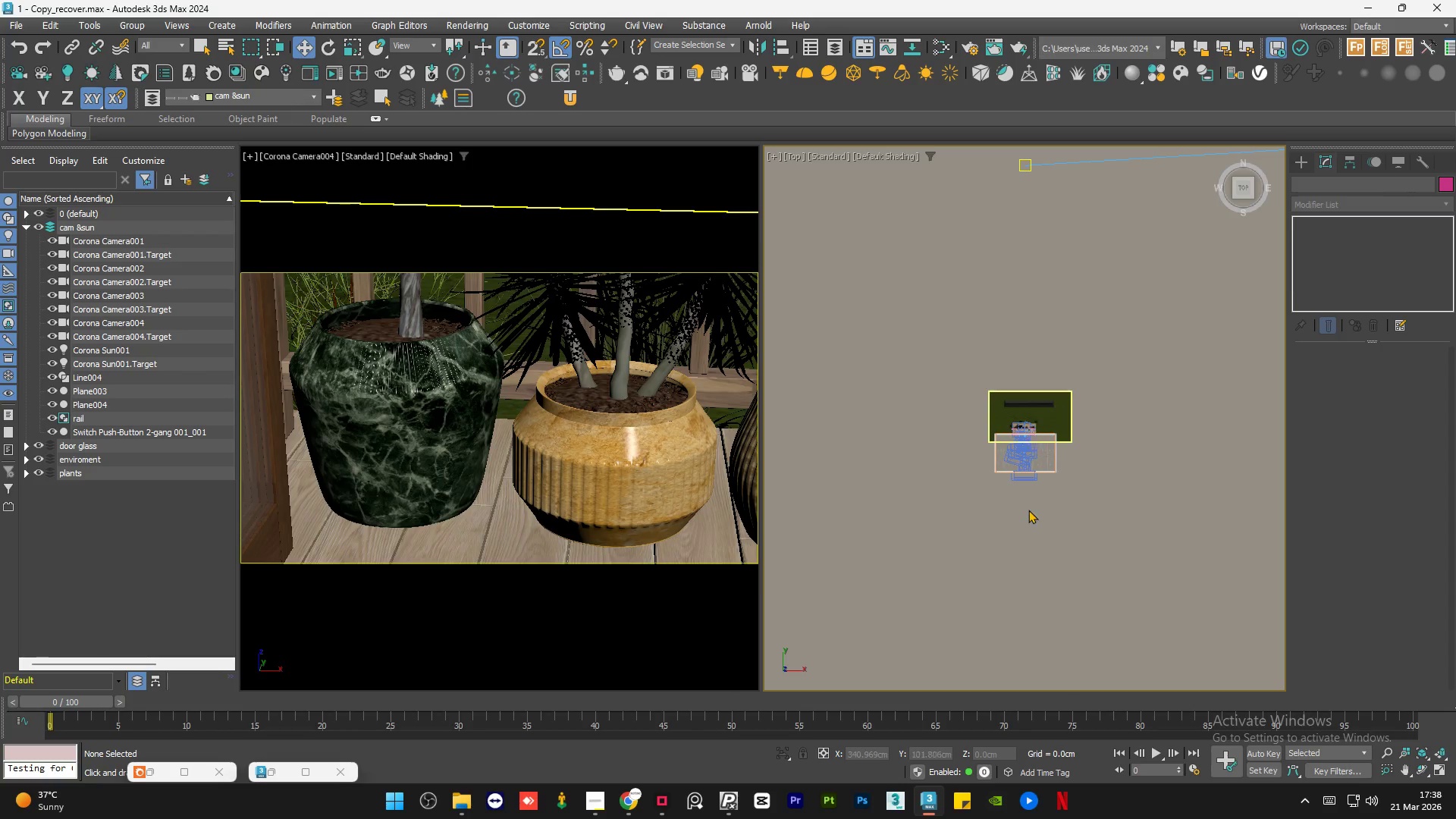 
left_click([1031, 532])
 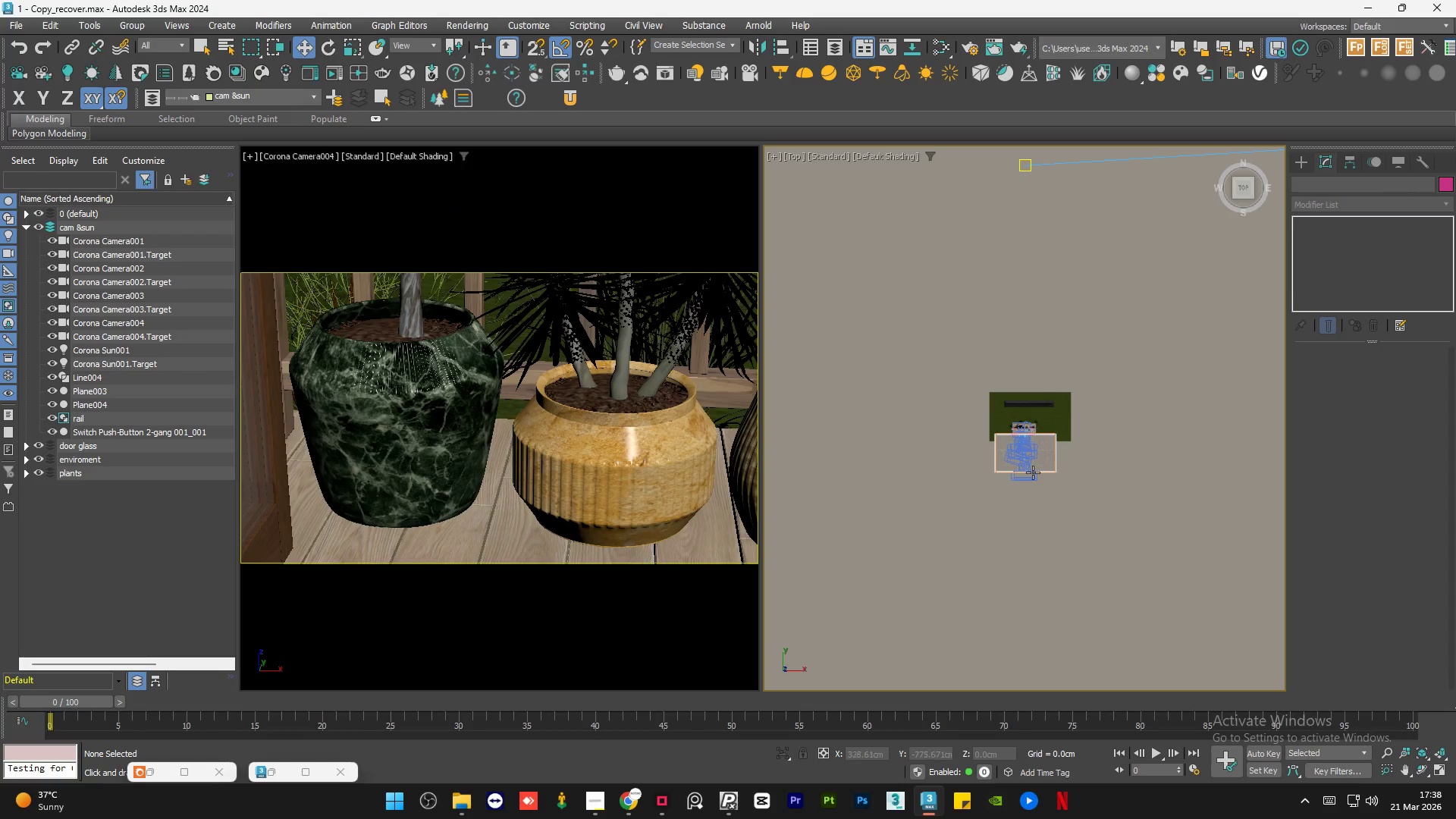 
scroll: coordinate [1032, 472], scroll_direction: up, amount: 3.0
 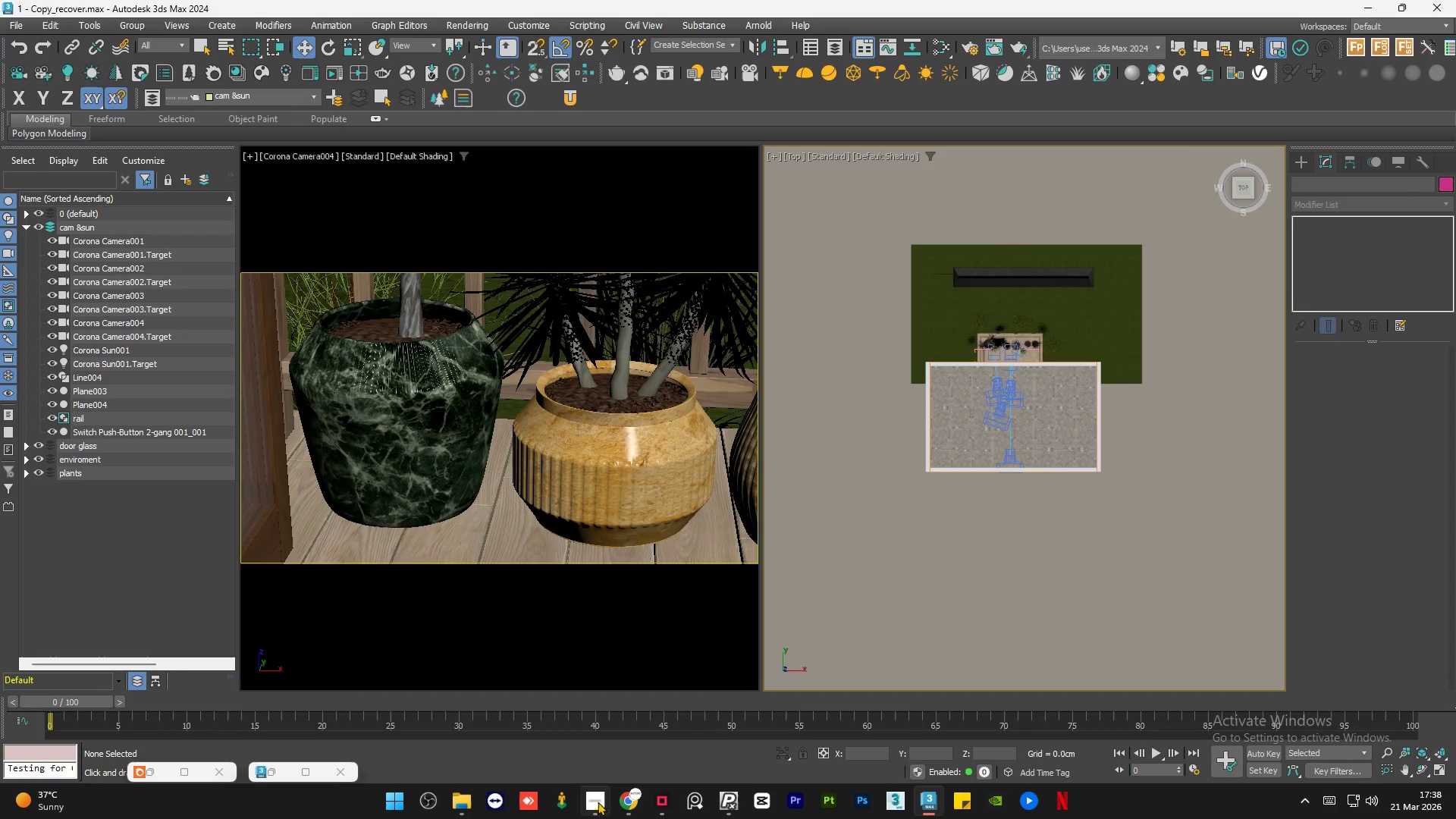 
left_click([594, 810])